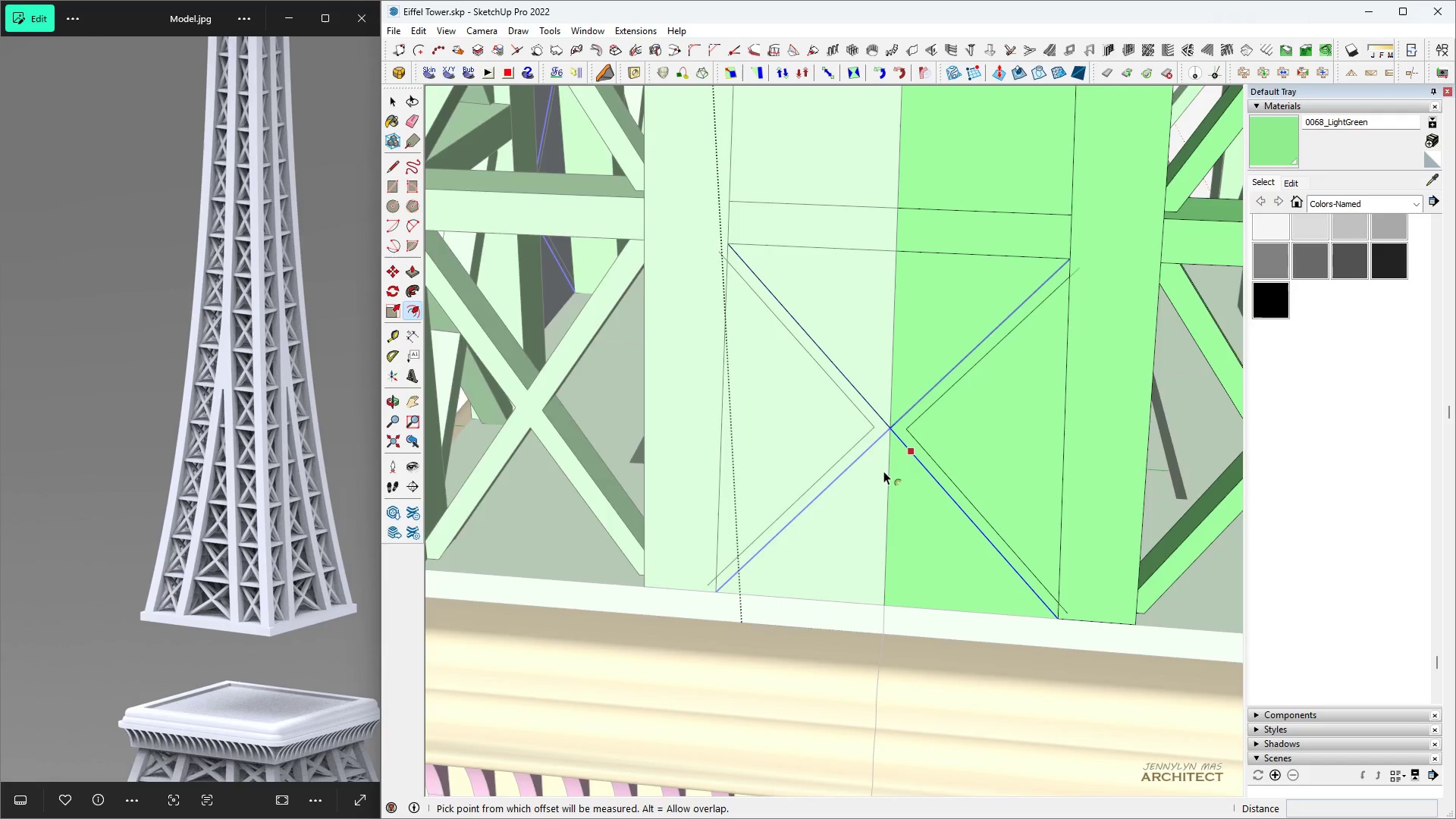 
scroll: coordinate [896, 431], scroll_direction: down, amount: 6.0
 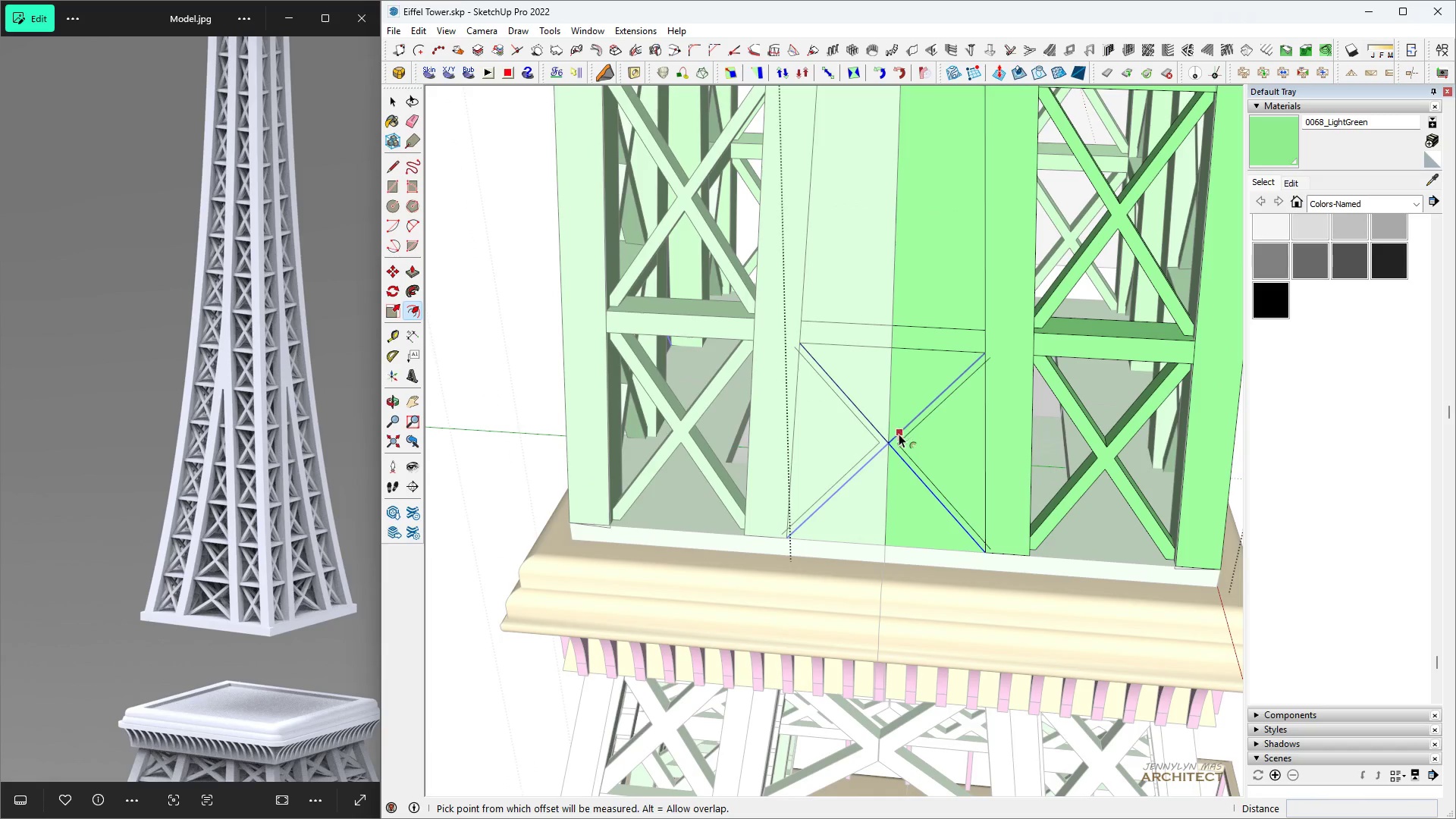 
key(Control+Z)
 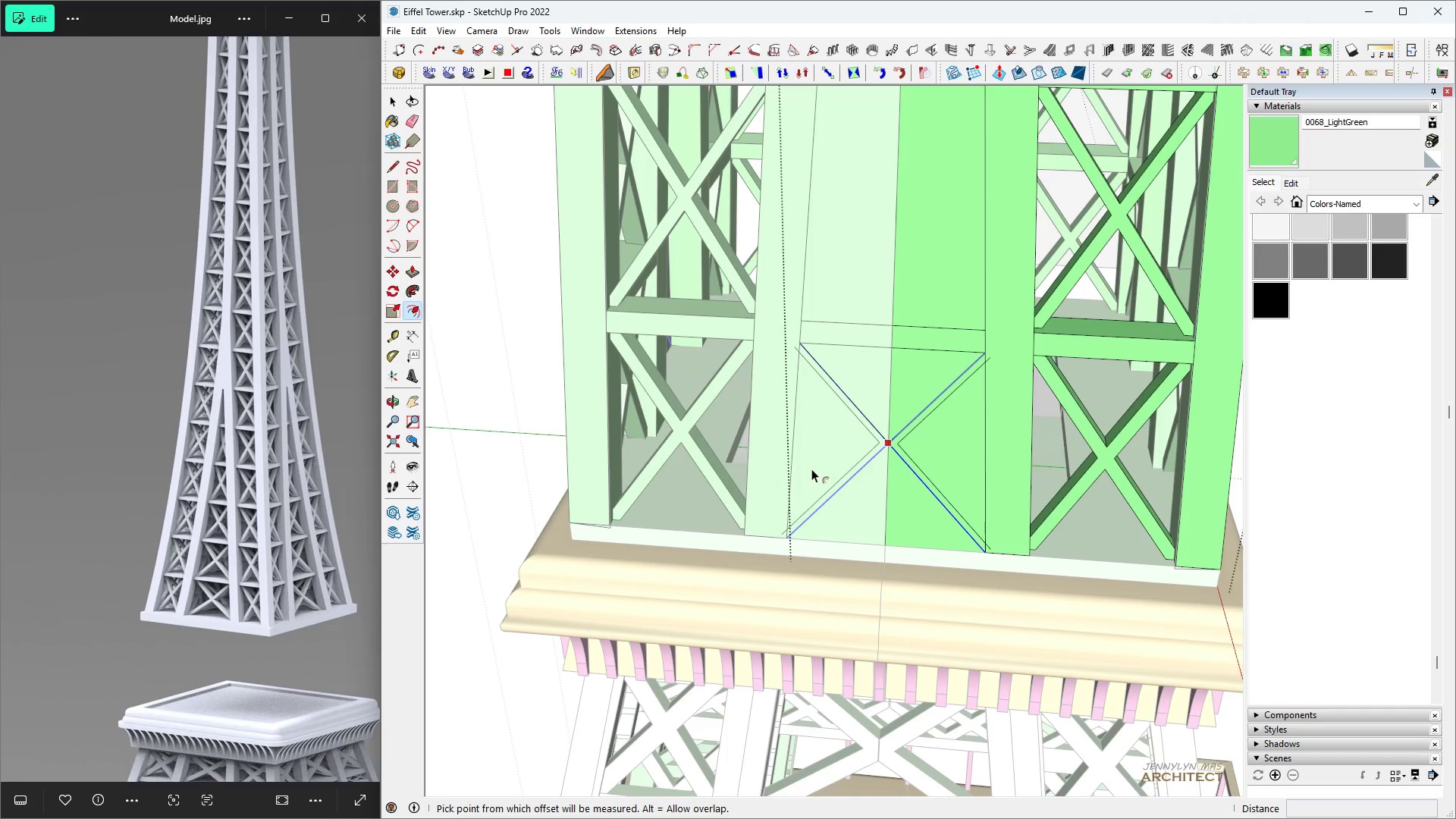 
scroll: coordinate [839, 469], scroll_direction: up, amount: 5.0
 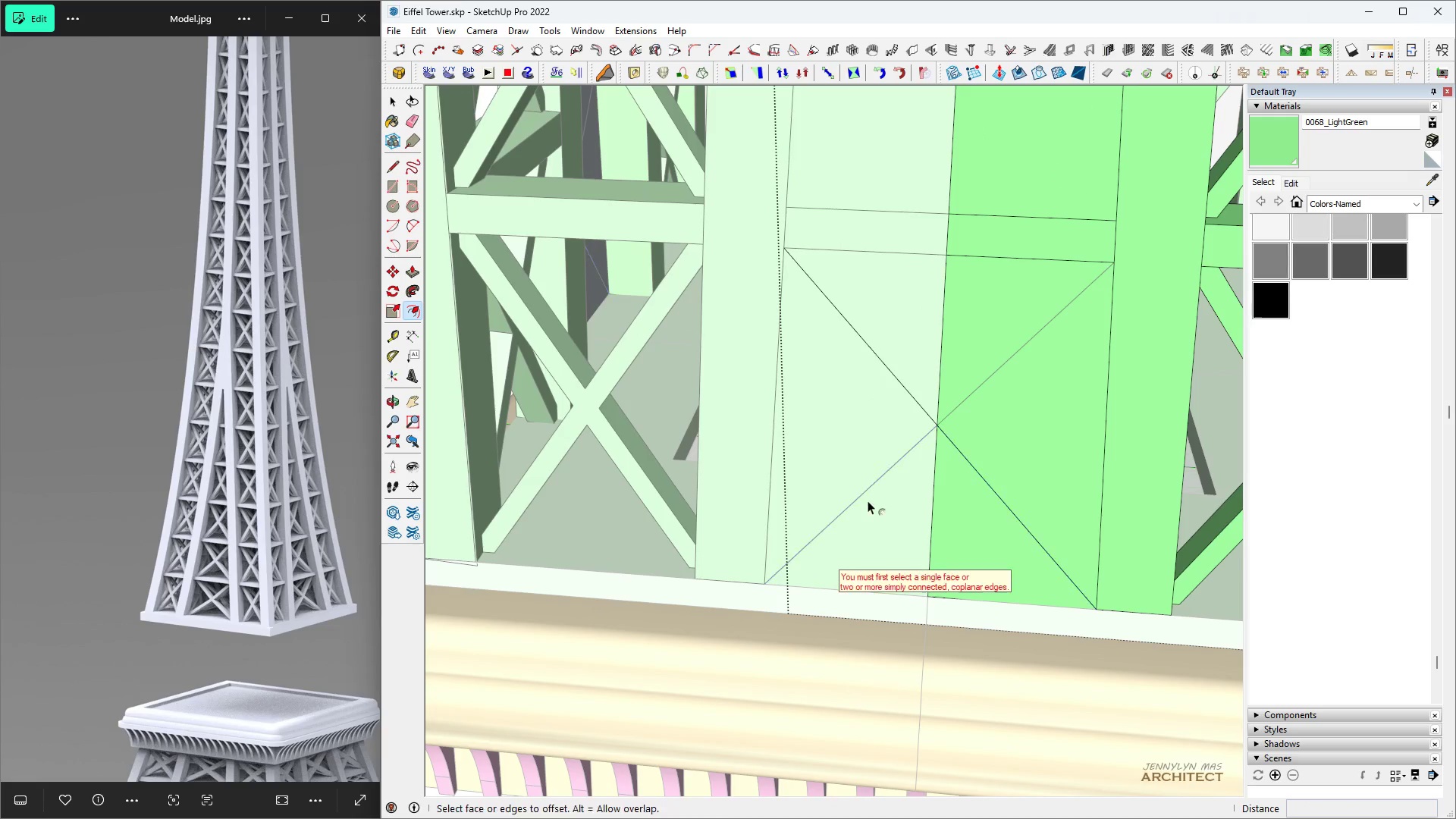 
key(Control+Z)
 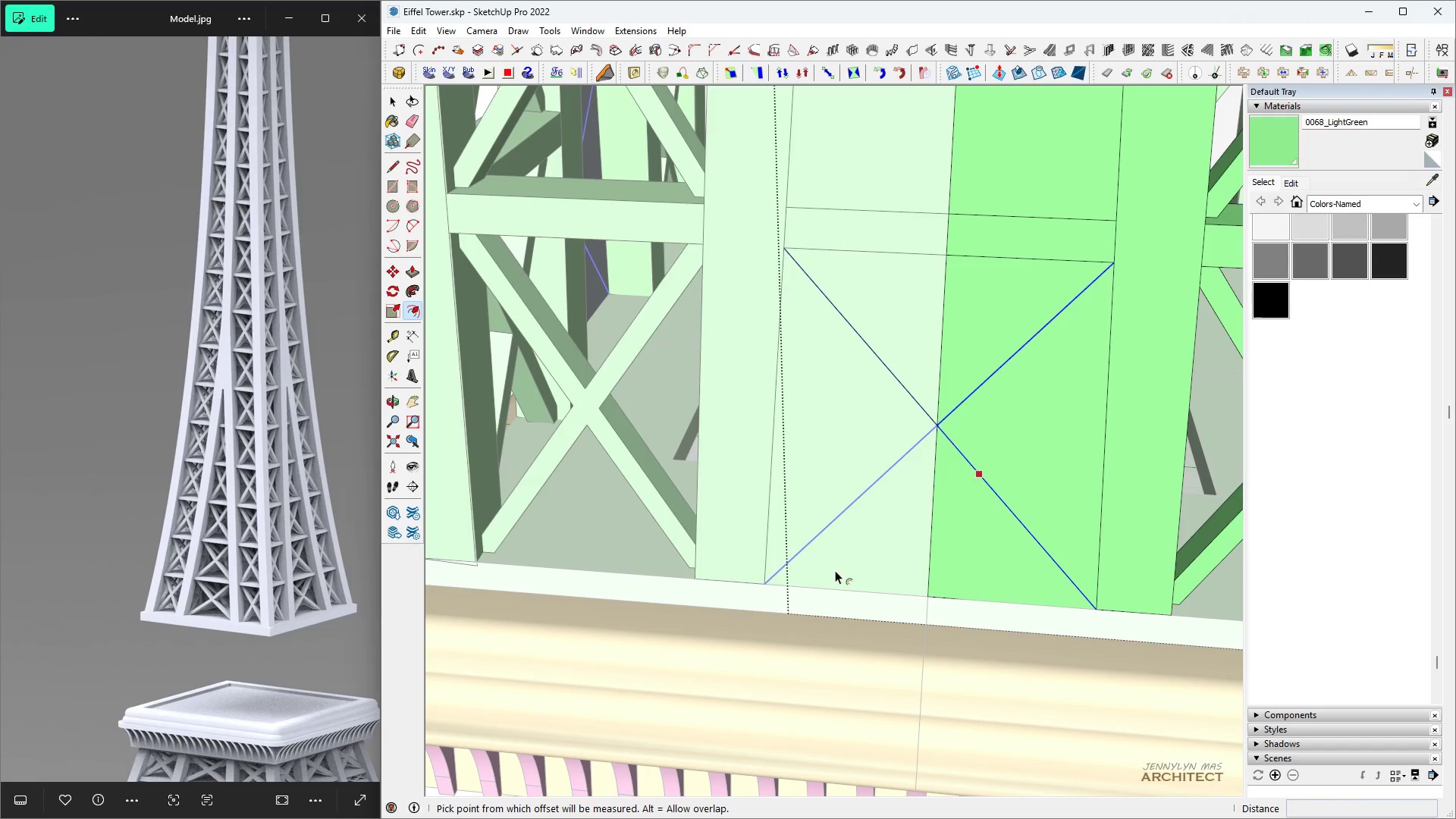 
key(Control+Z)
 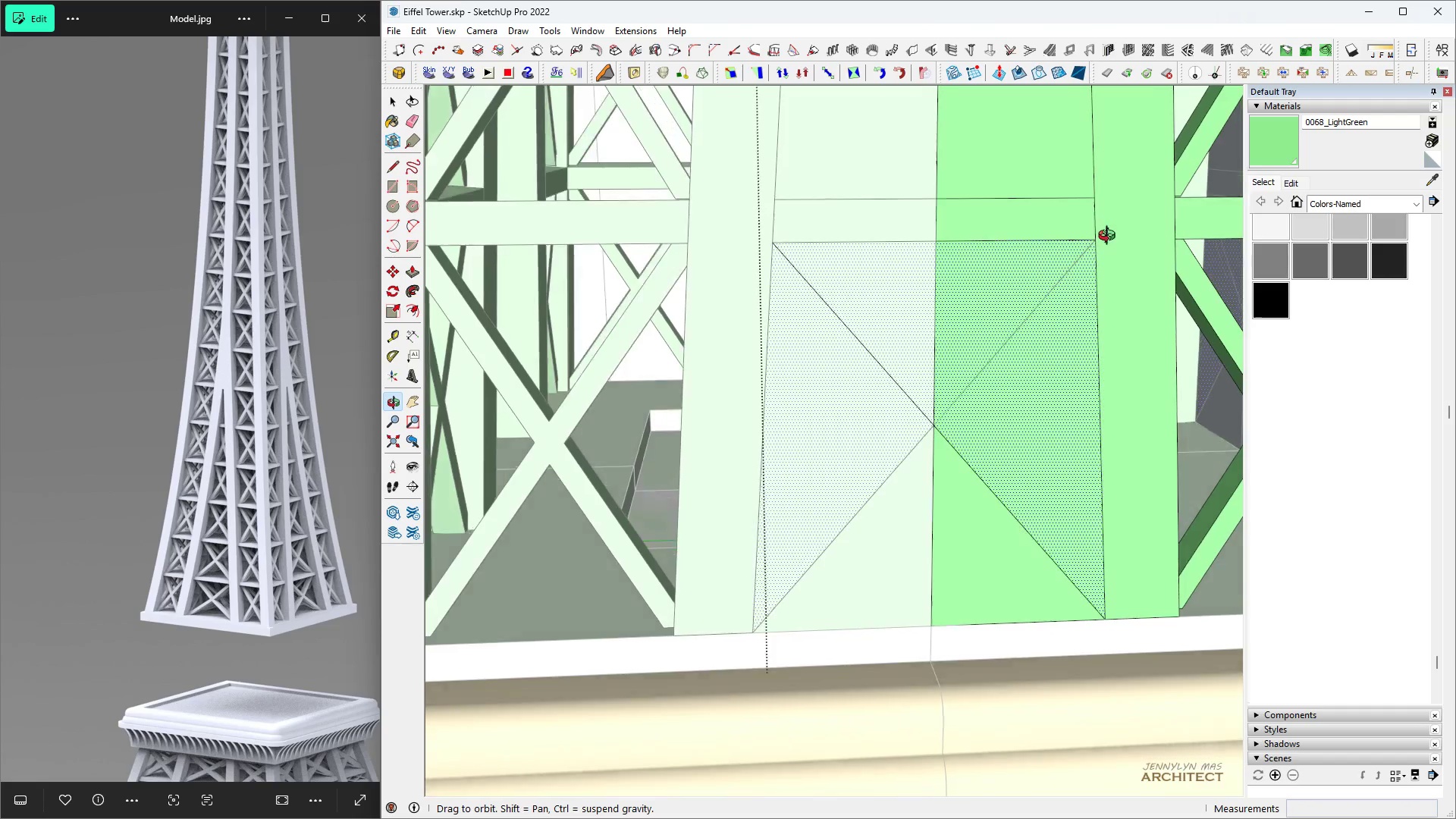 
key(Control+Z)
 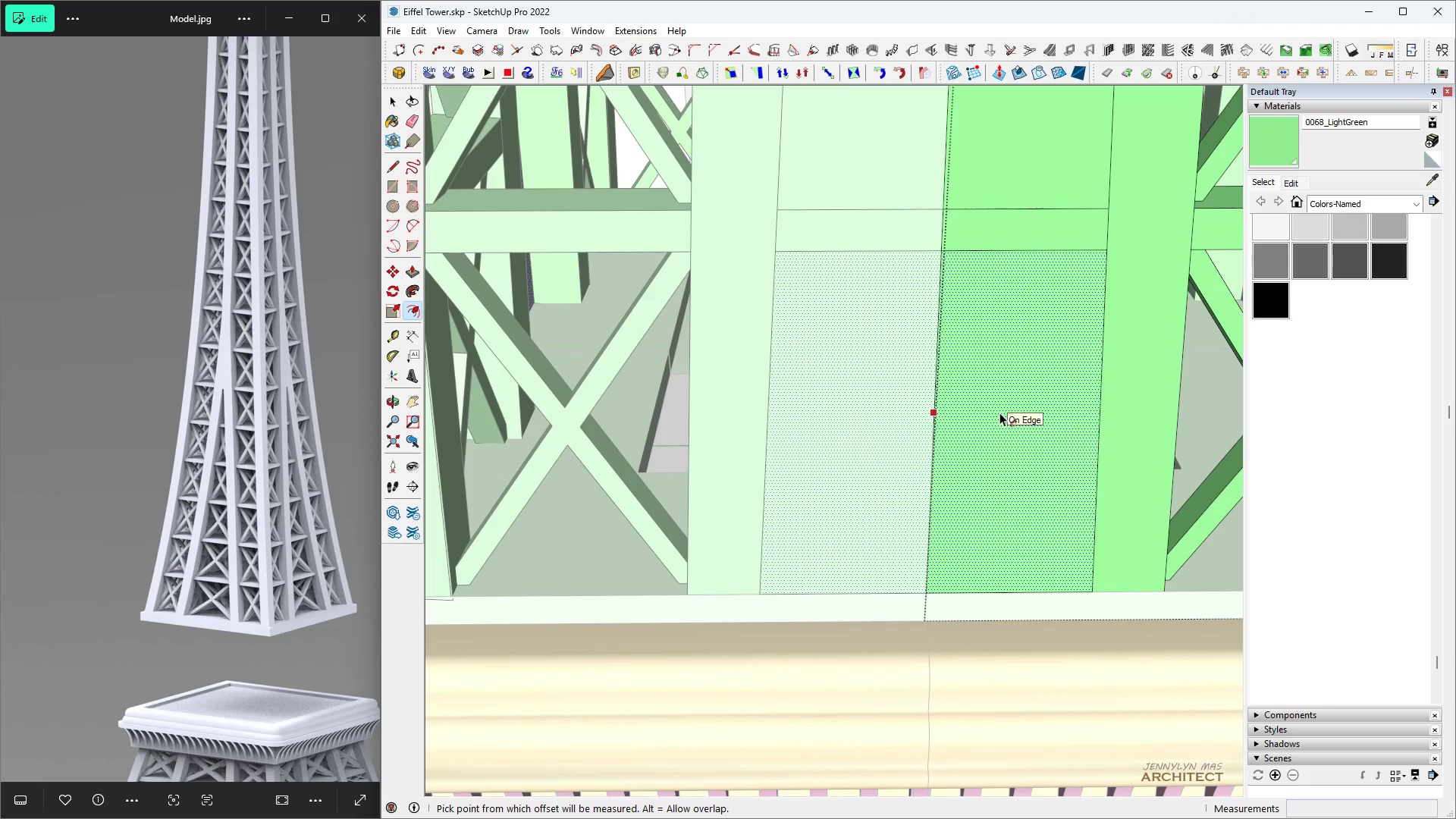 
scroll: coordinate [999, 405], scroll_direction: down, amount: 5.0
 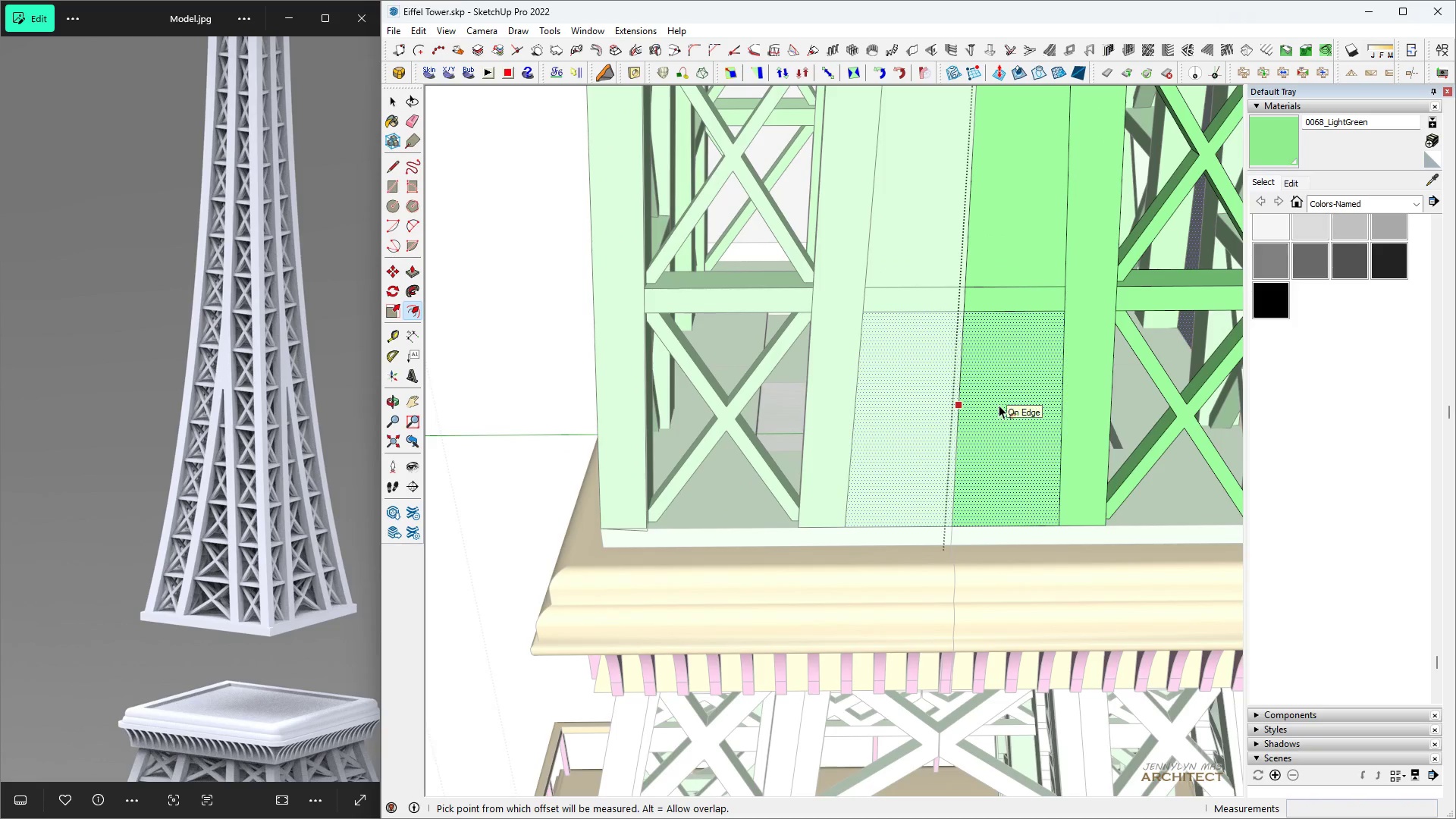 
key(Space)
 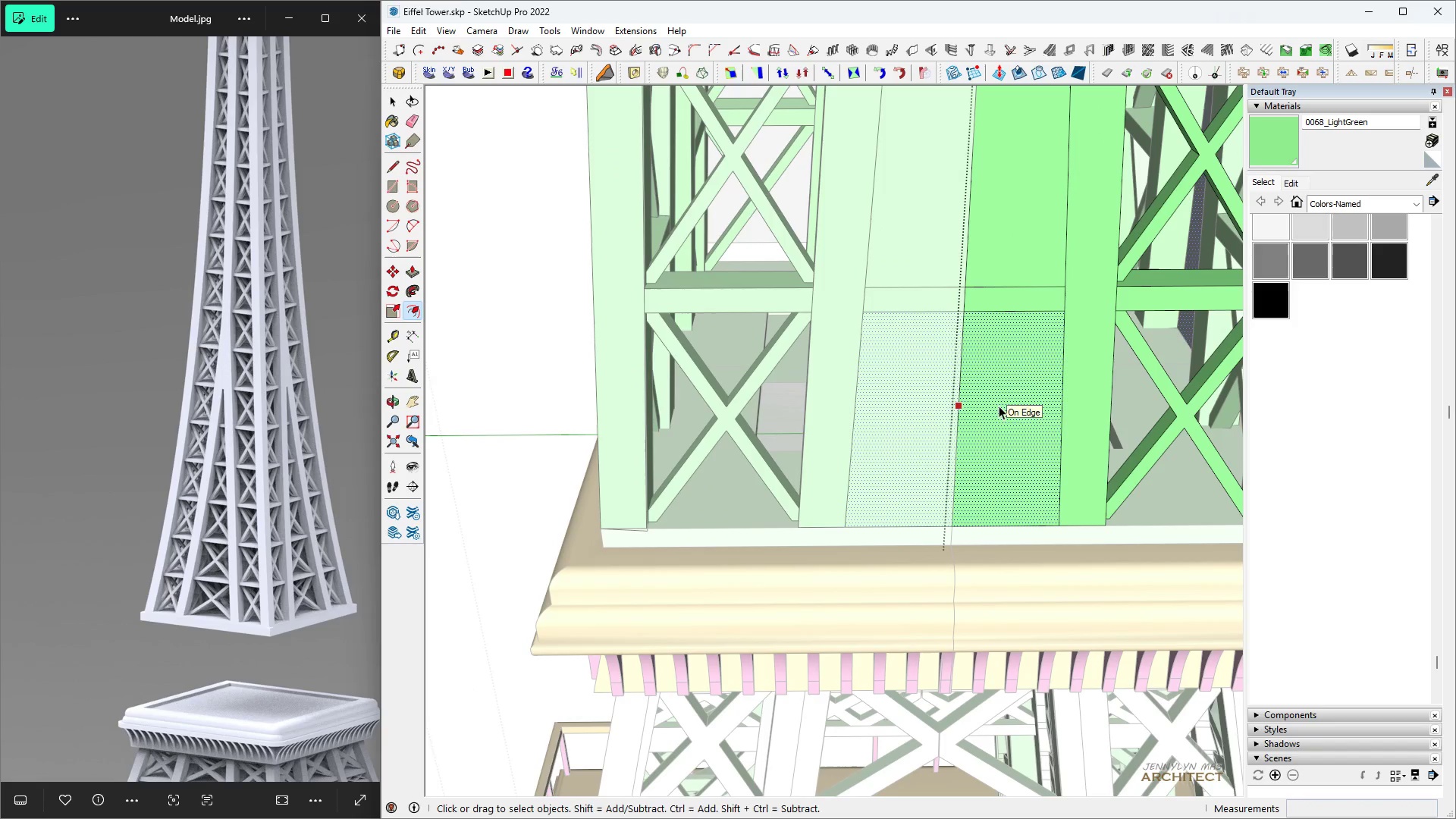 
key(H)
 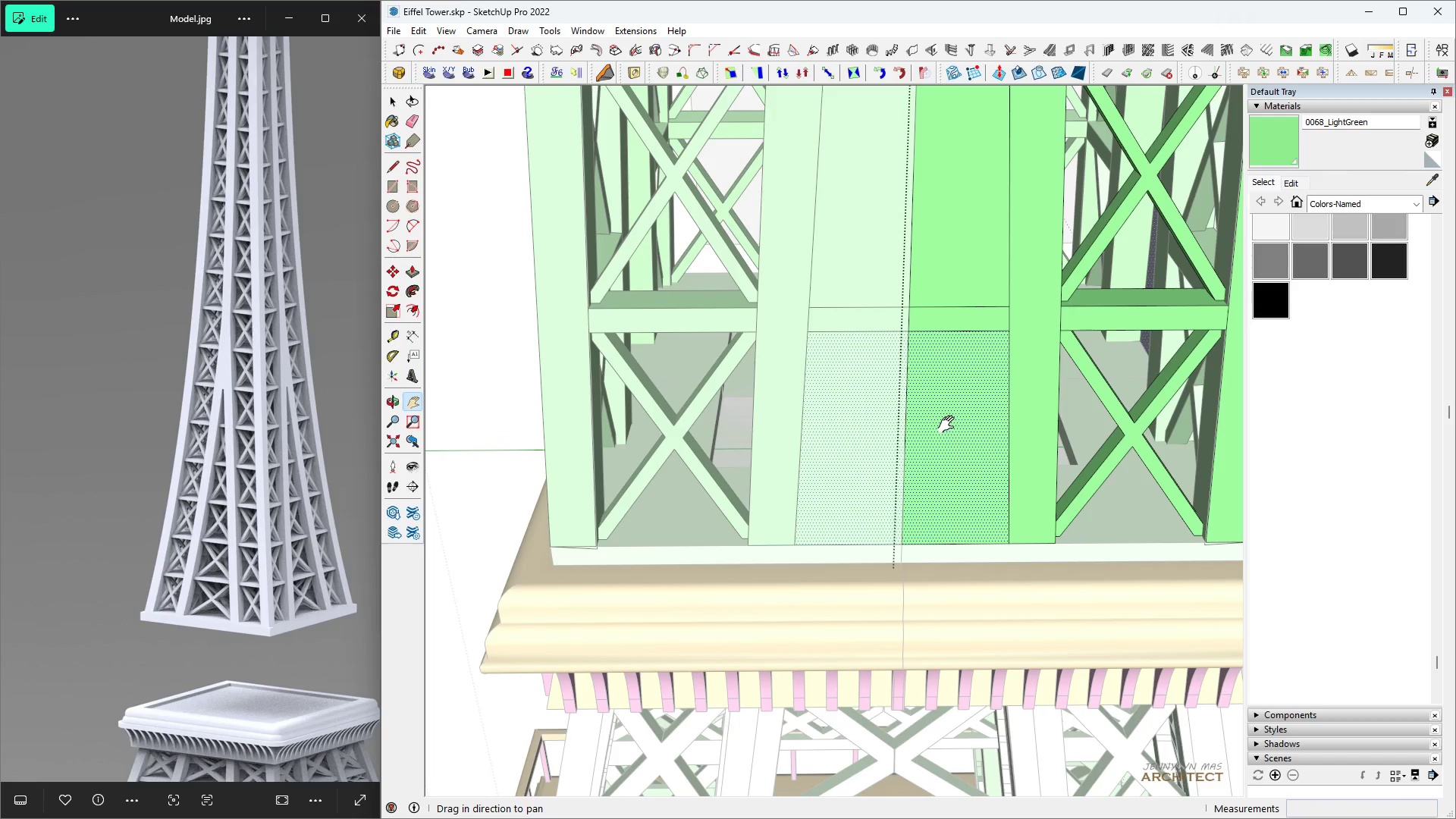 
key(Space)
 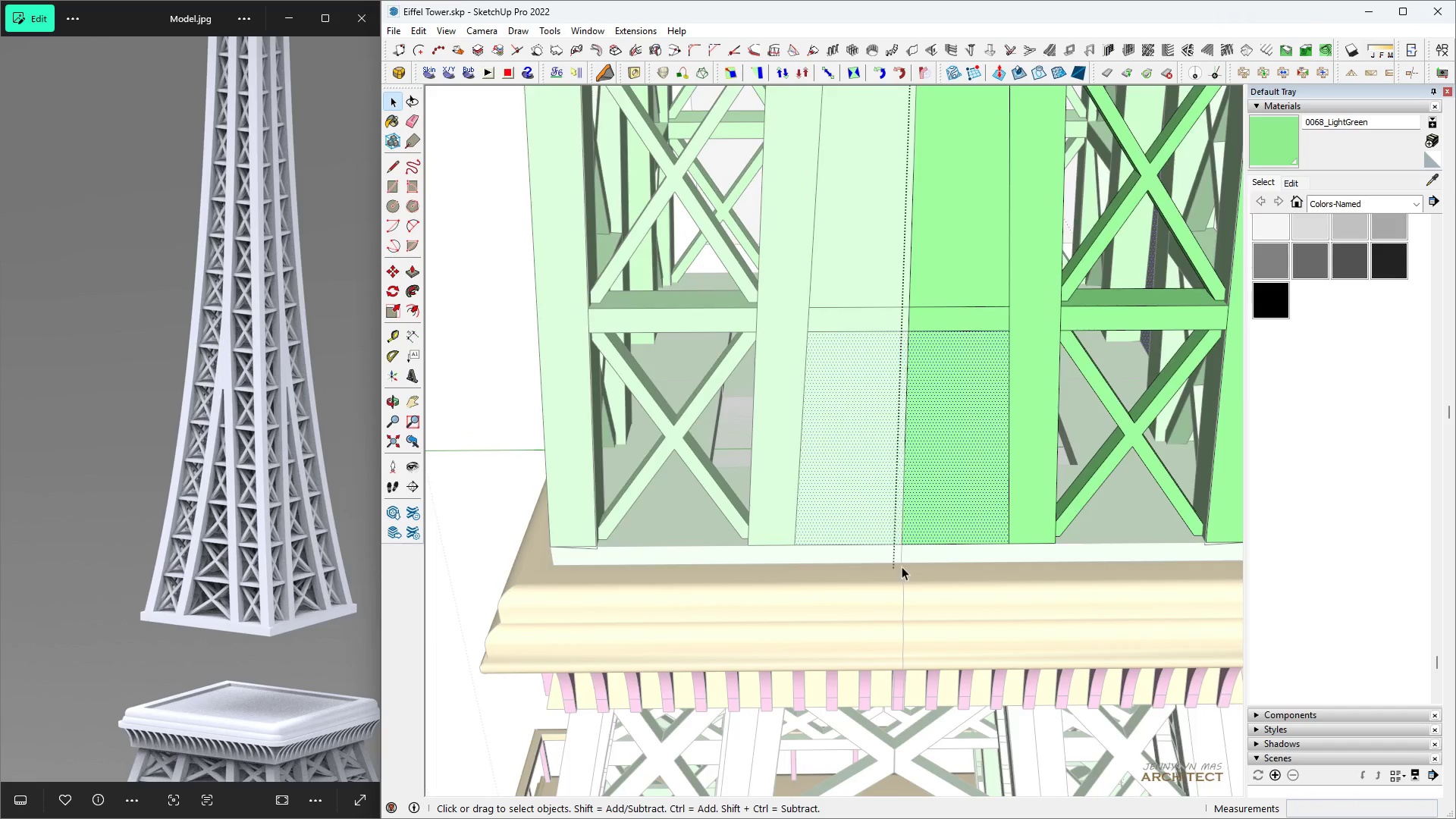 
scroll: coordinate [886, 576], scroll_direction: down, amount: 9.0
 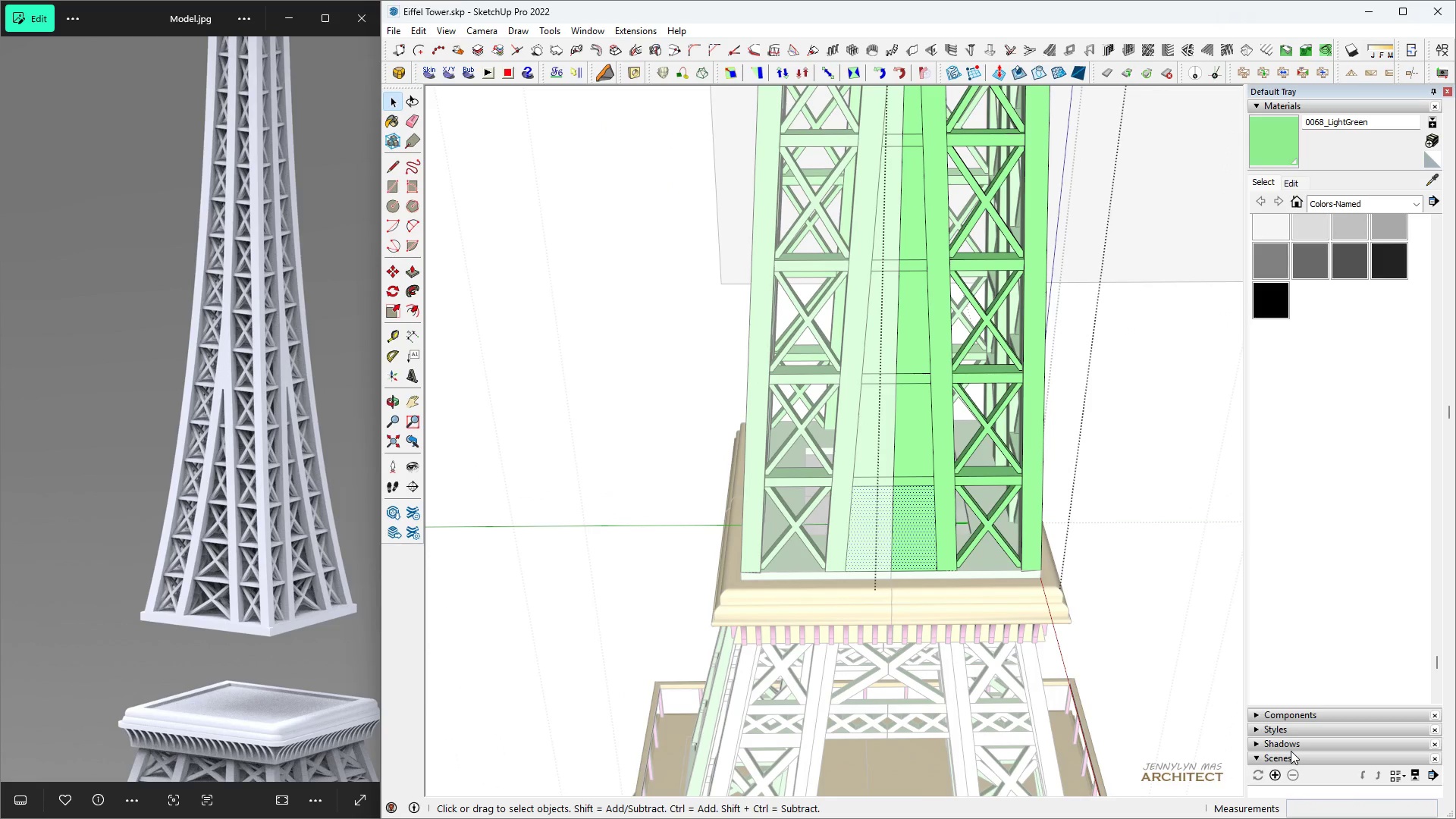 
key(Control+Z)
 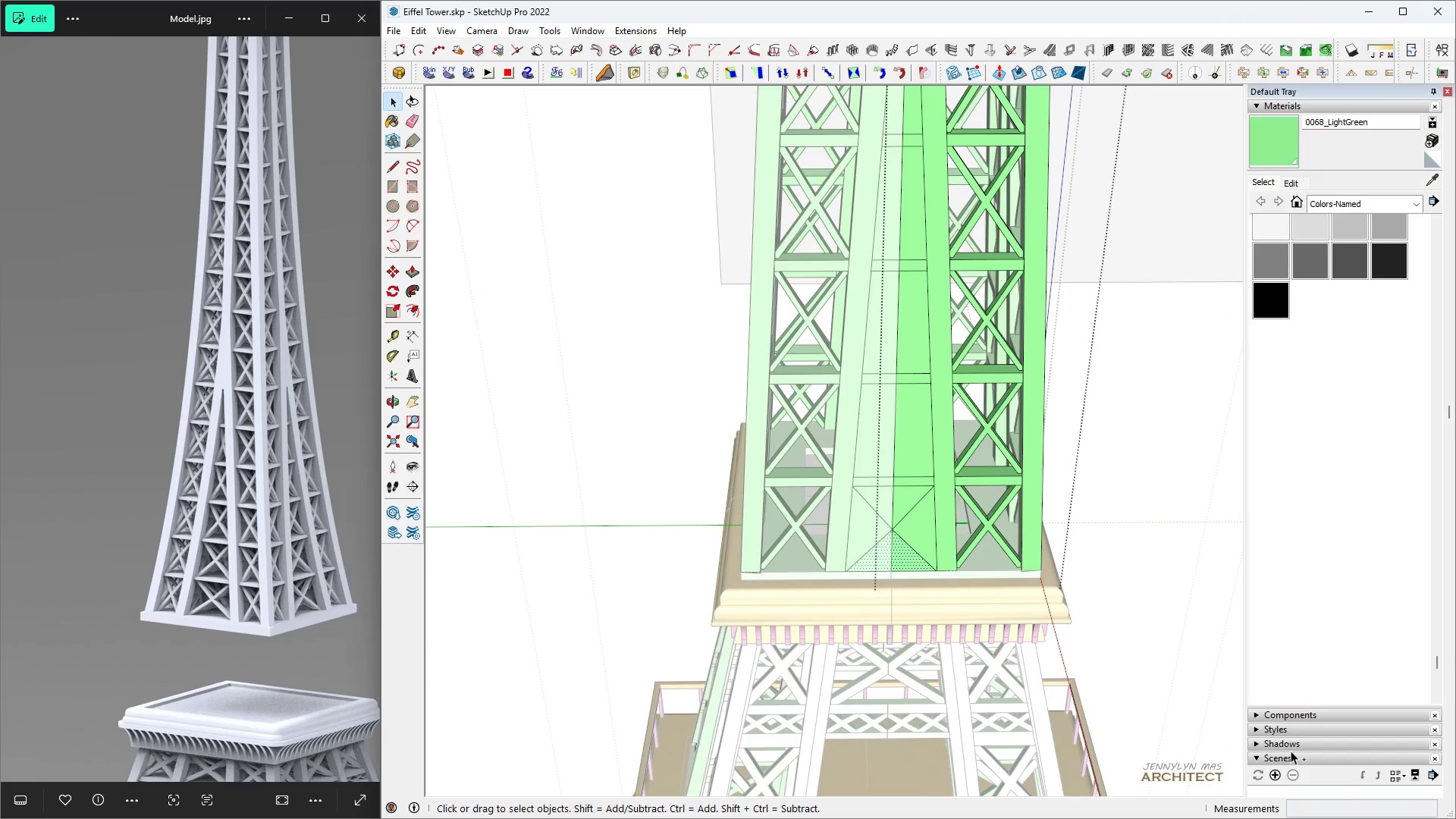 
key(Control+Z)
 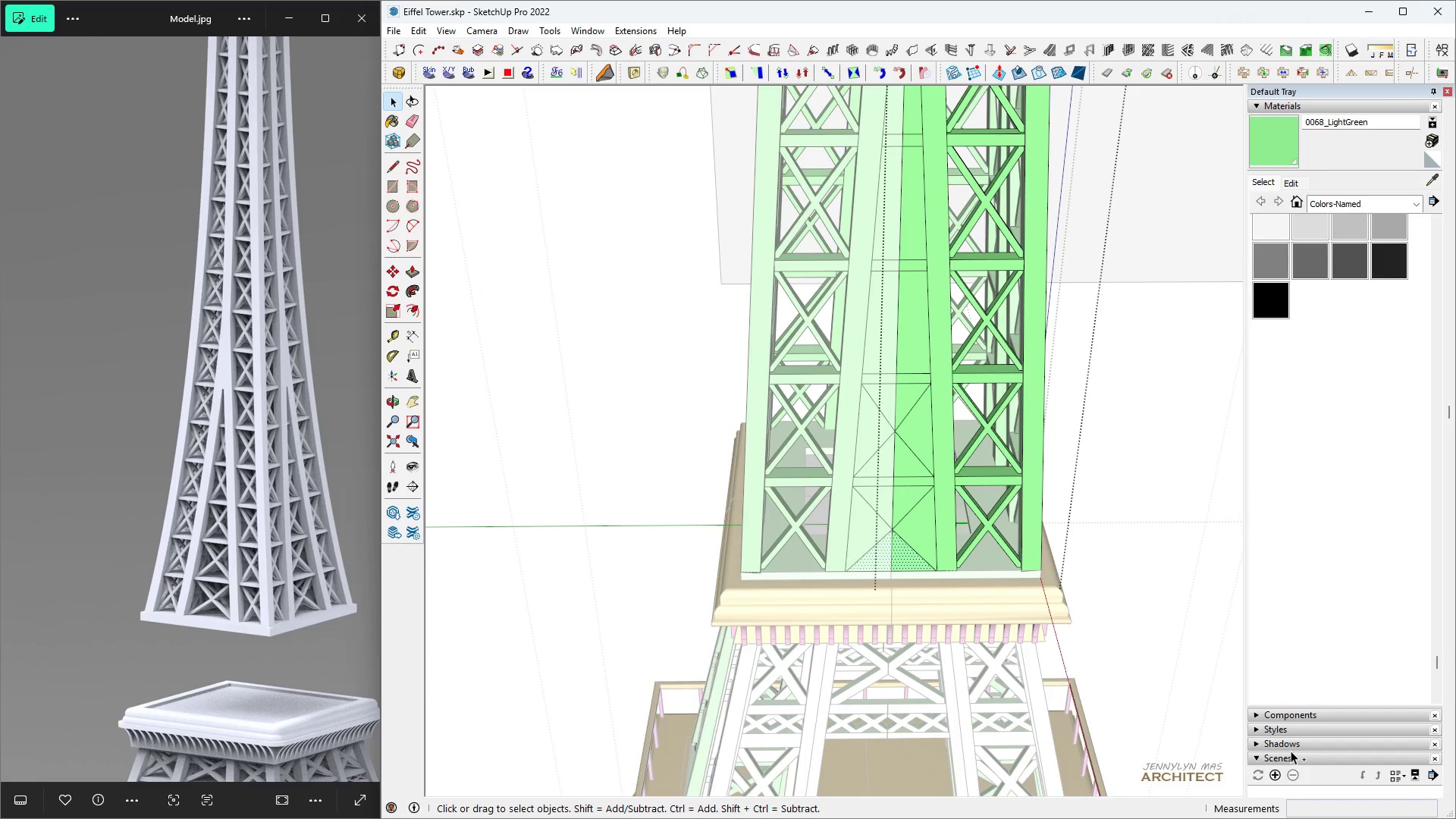 
key(Control+Z)
 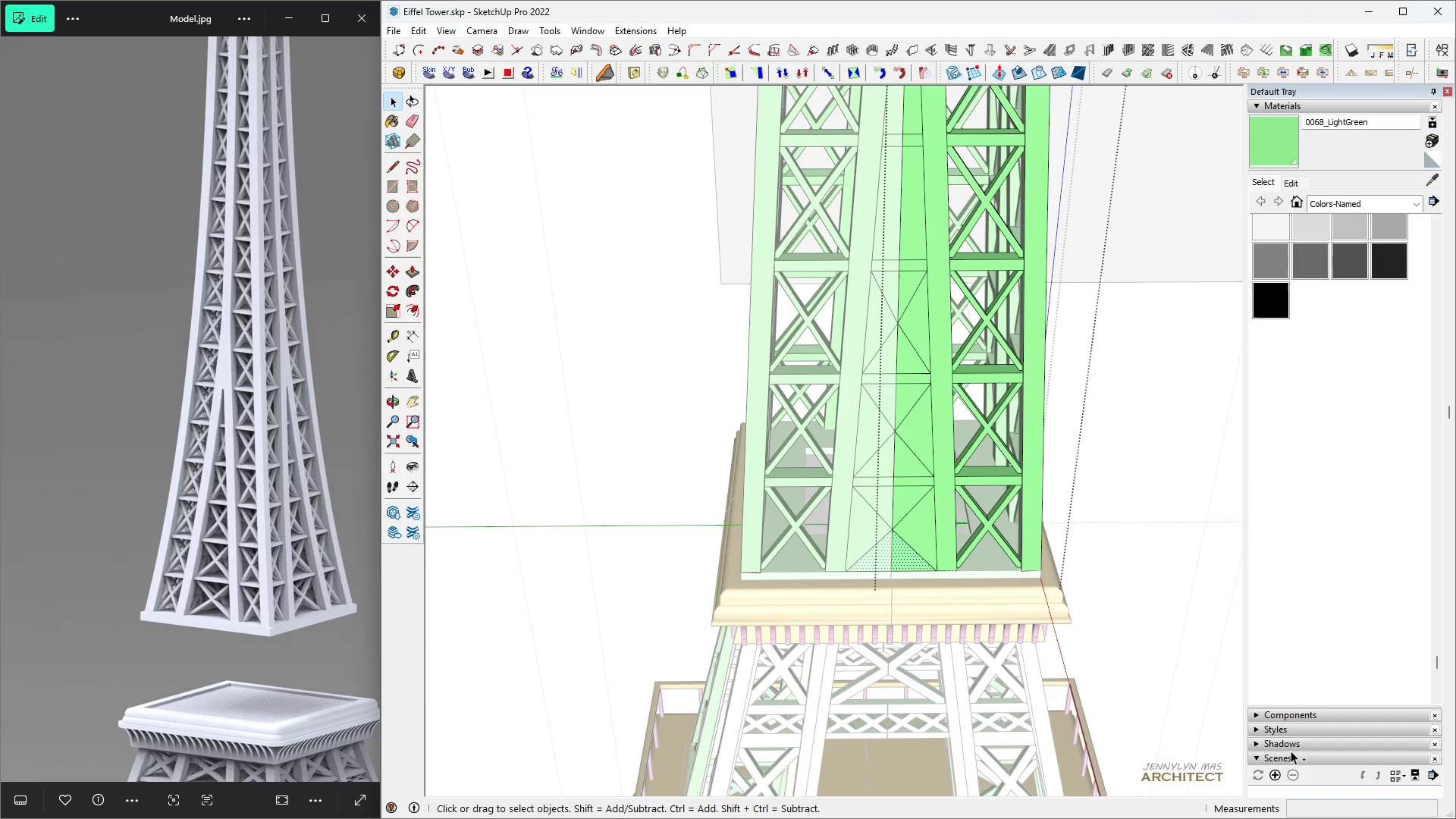 
key(Control+Z)
 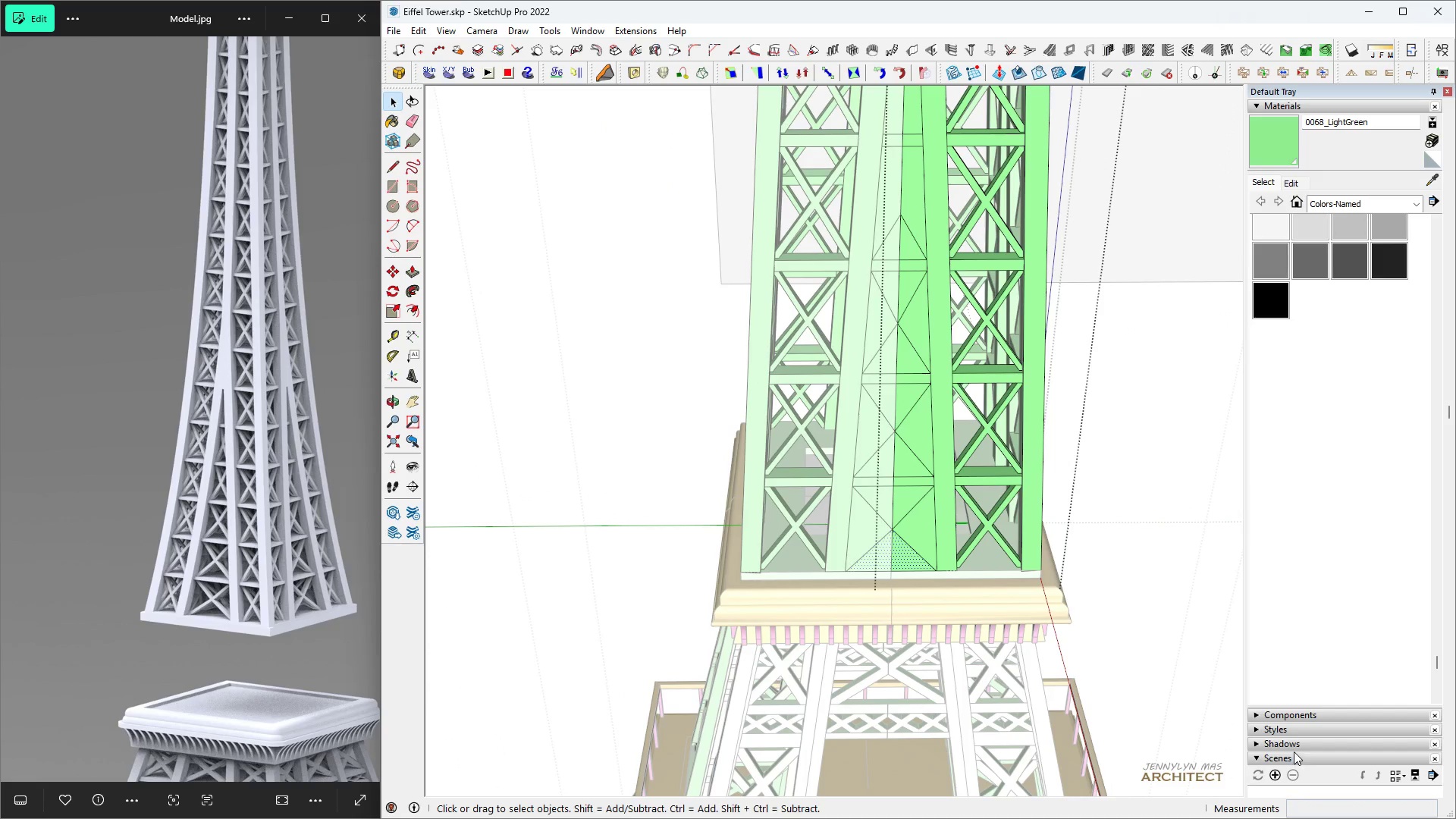 
scroll: coordinate [752, 813], scroll_direction: down, amount: 11.0
 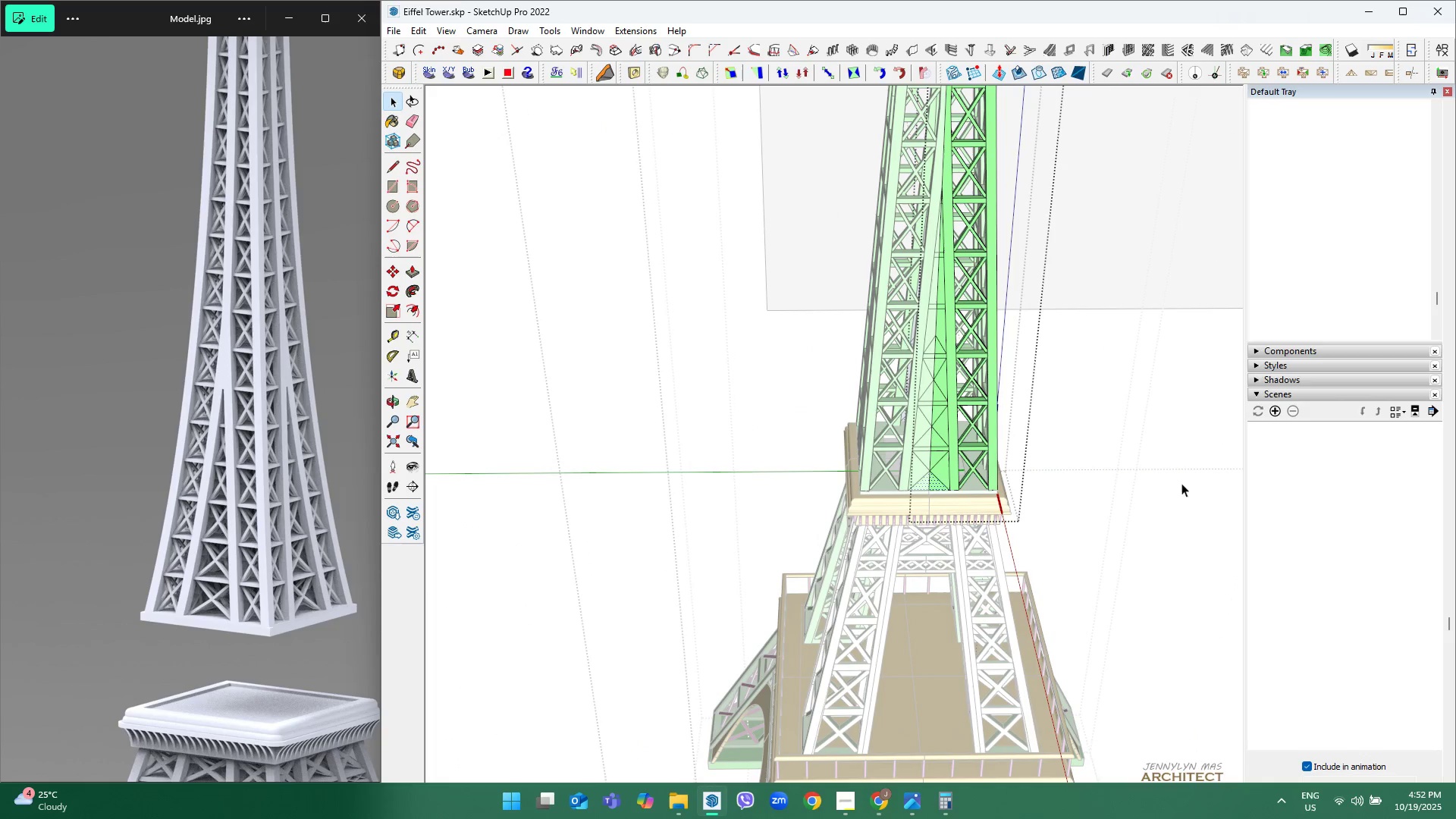 
scroll: coordinate [844, 657], scroll_direction: up, amount: 7.0
 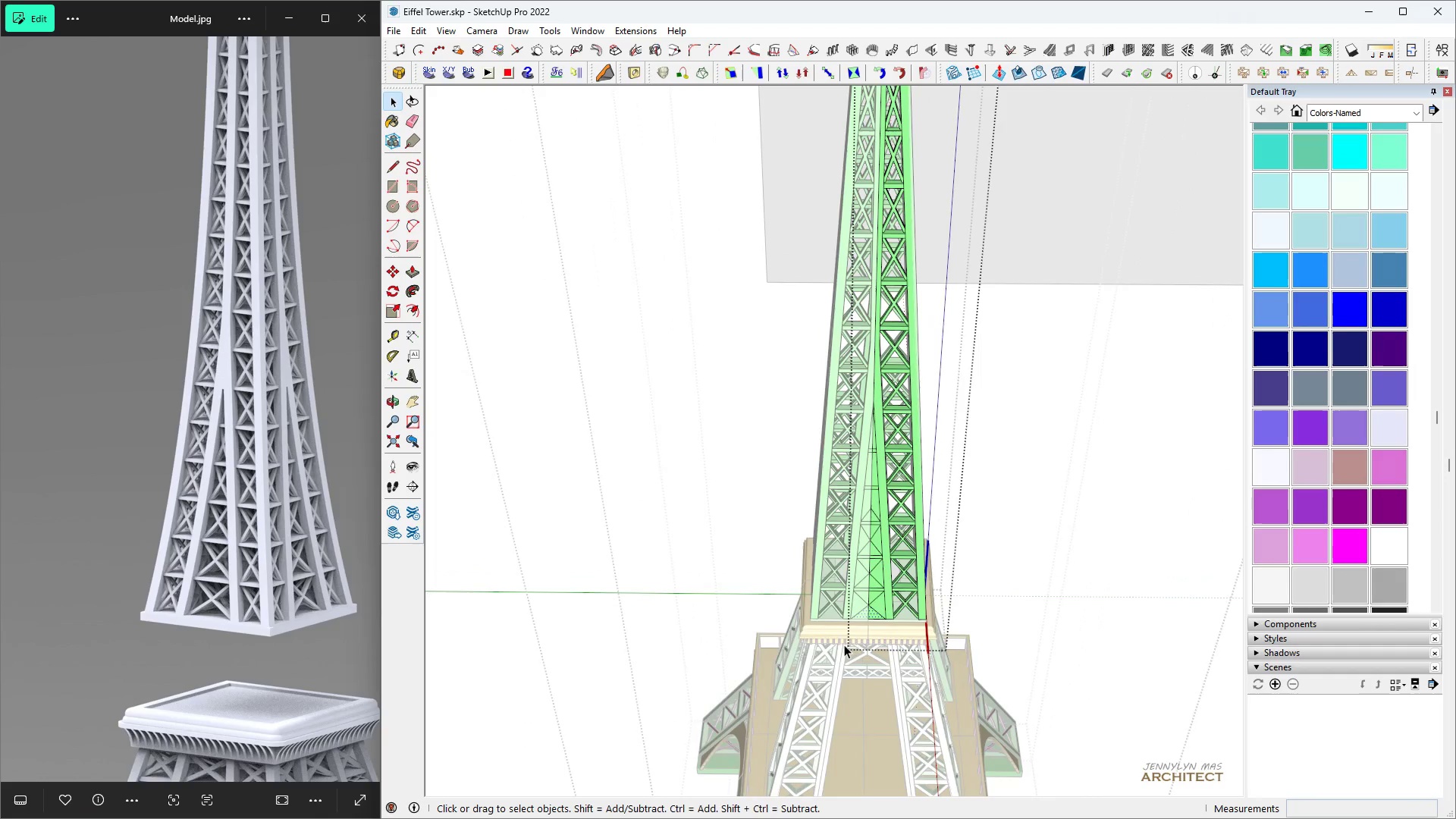 
key(Space)
 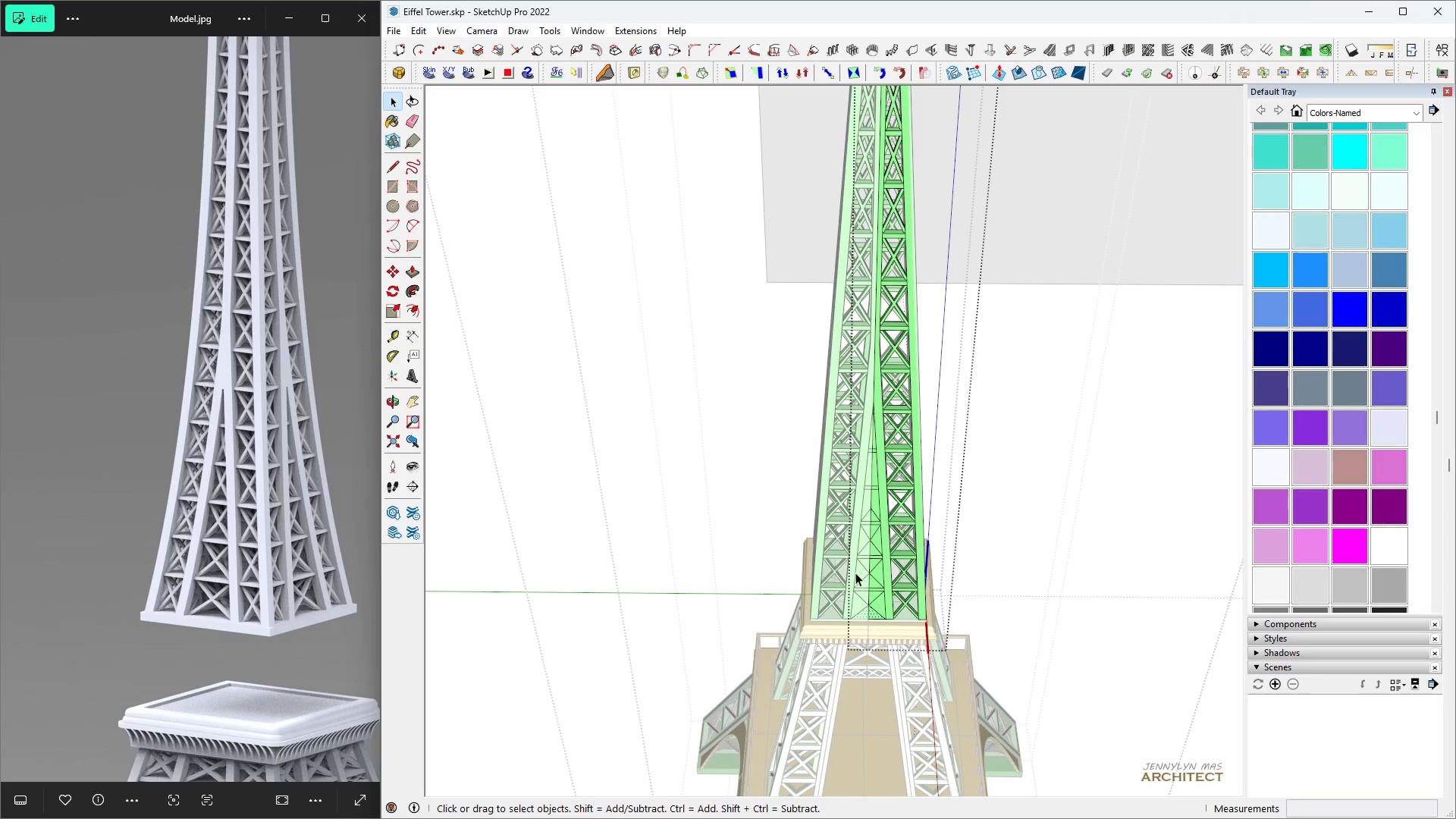 
key(H)
 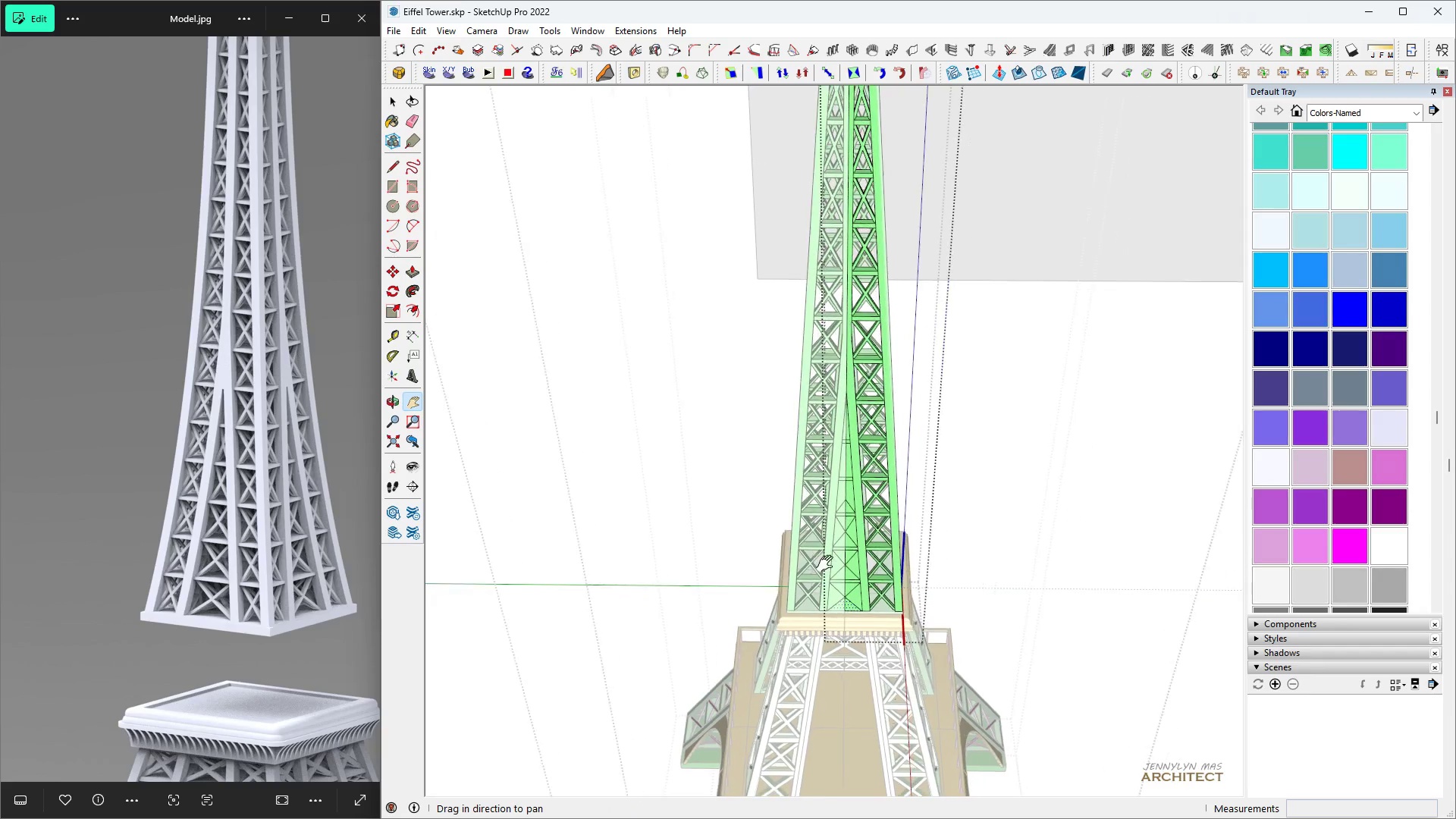 
scroll: coordinate [827, 561], scroll_direction: up, amount: 5.0
 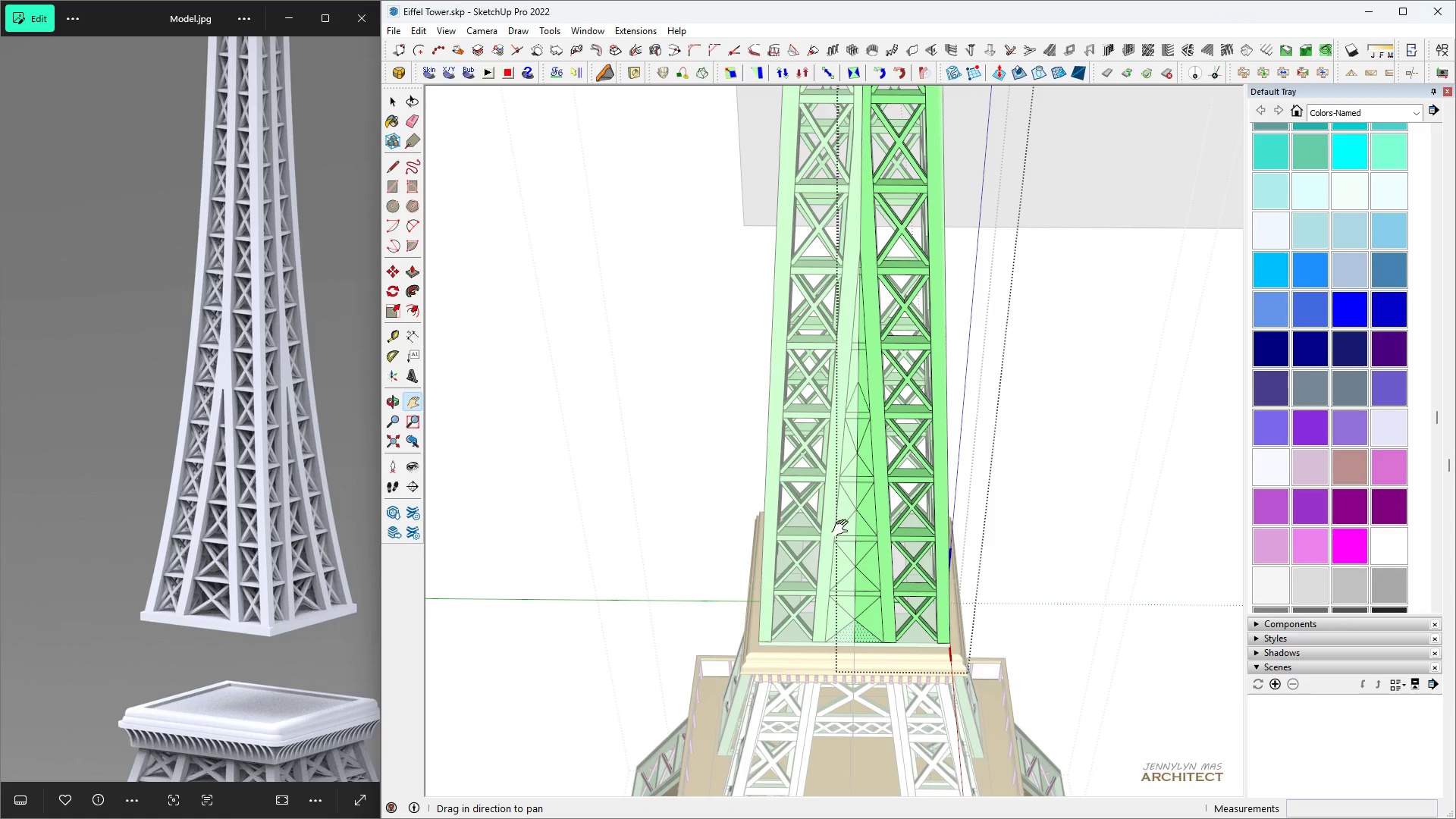 
key(Control+Z)
 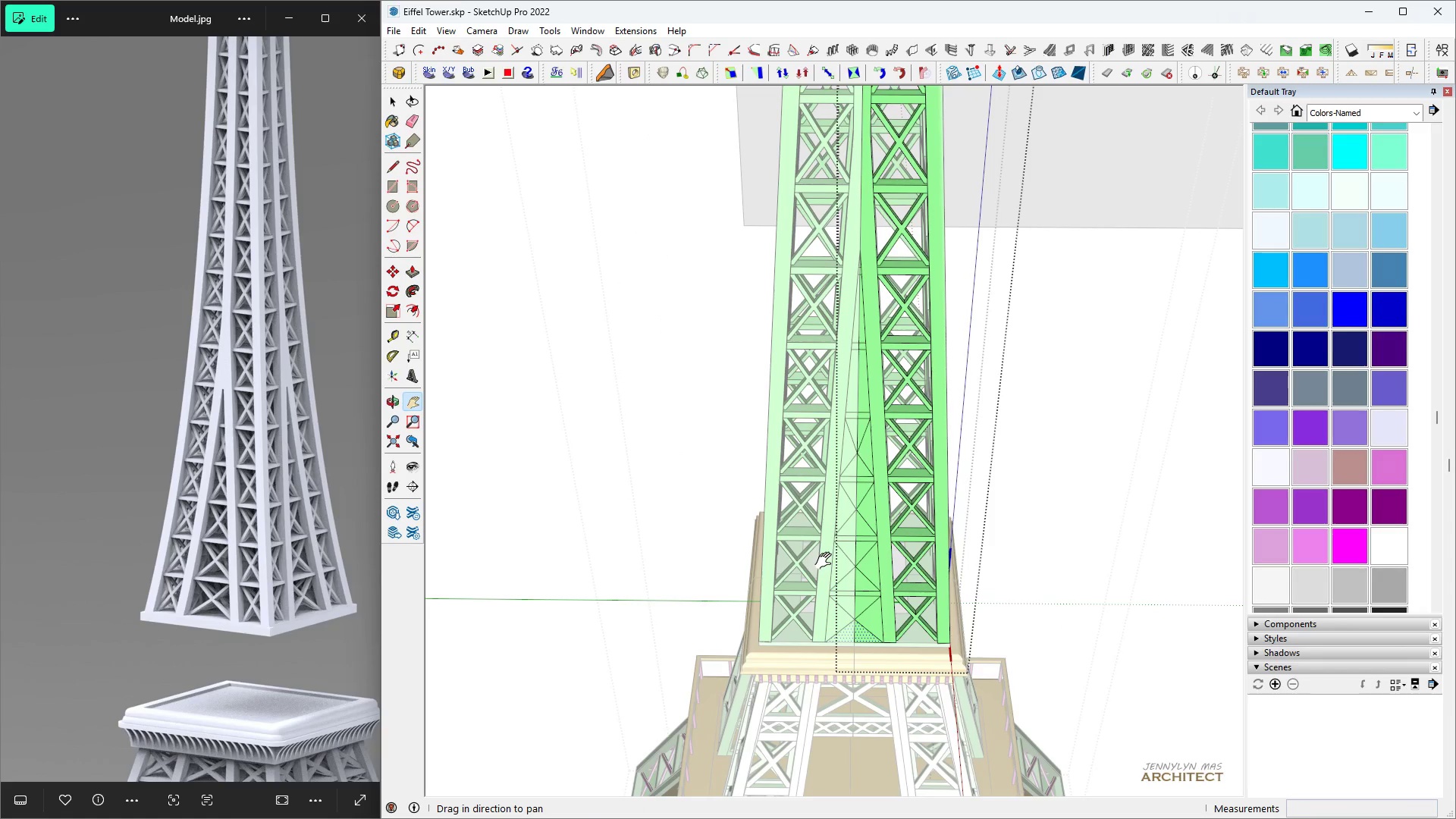 
key(Control+Z)
 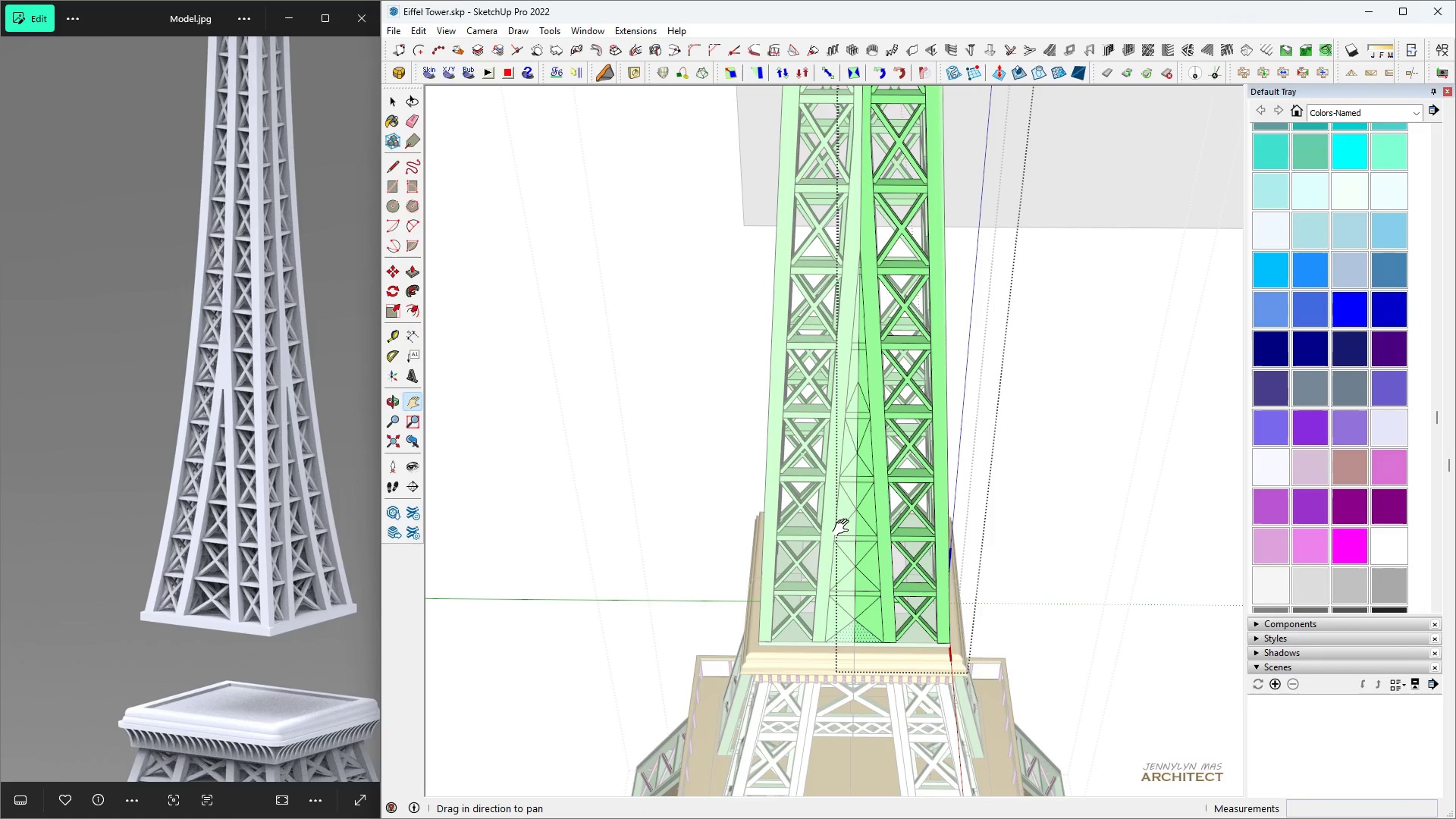 
key(Control+Z)
 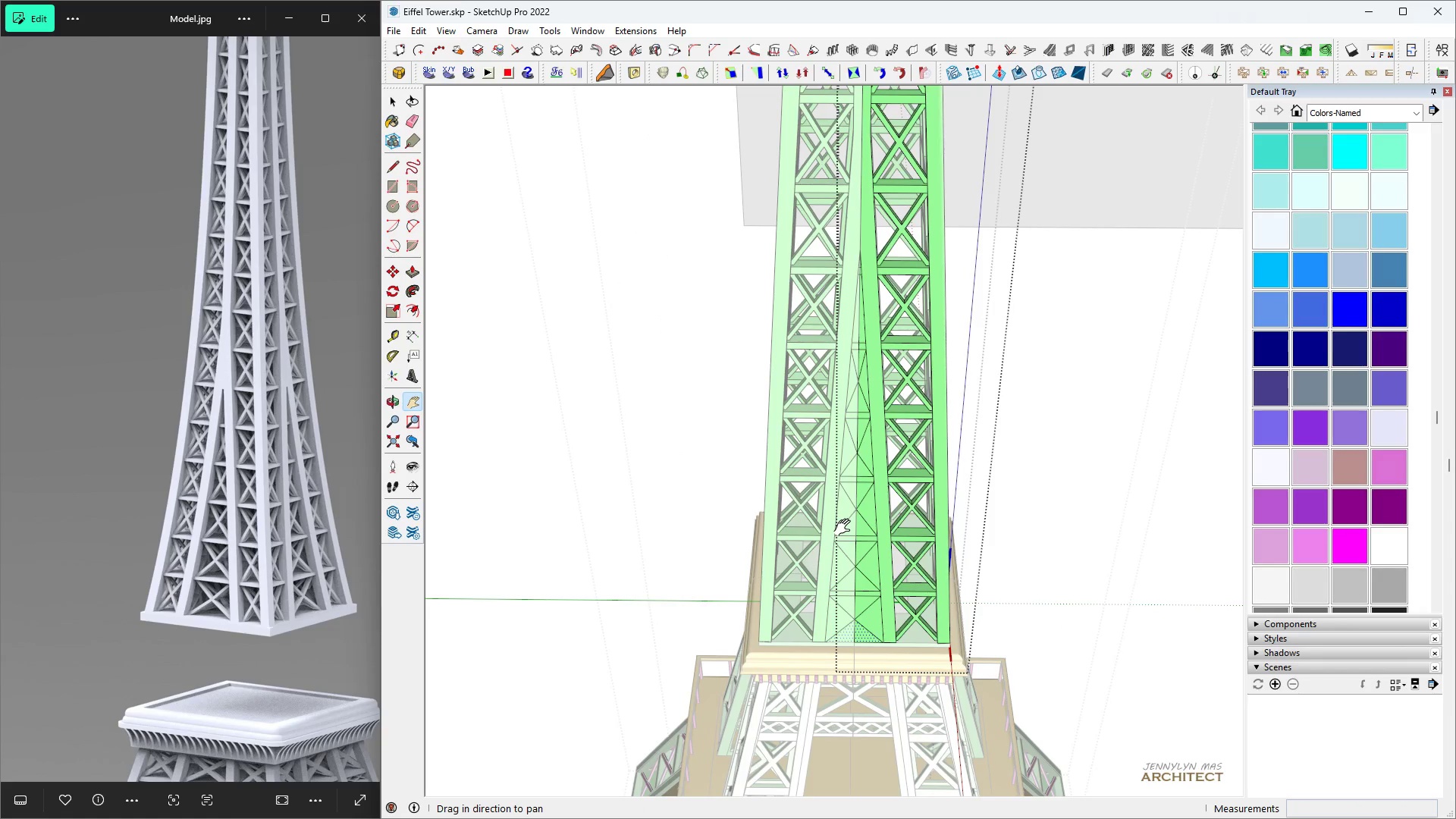 
key(Control+Z)
 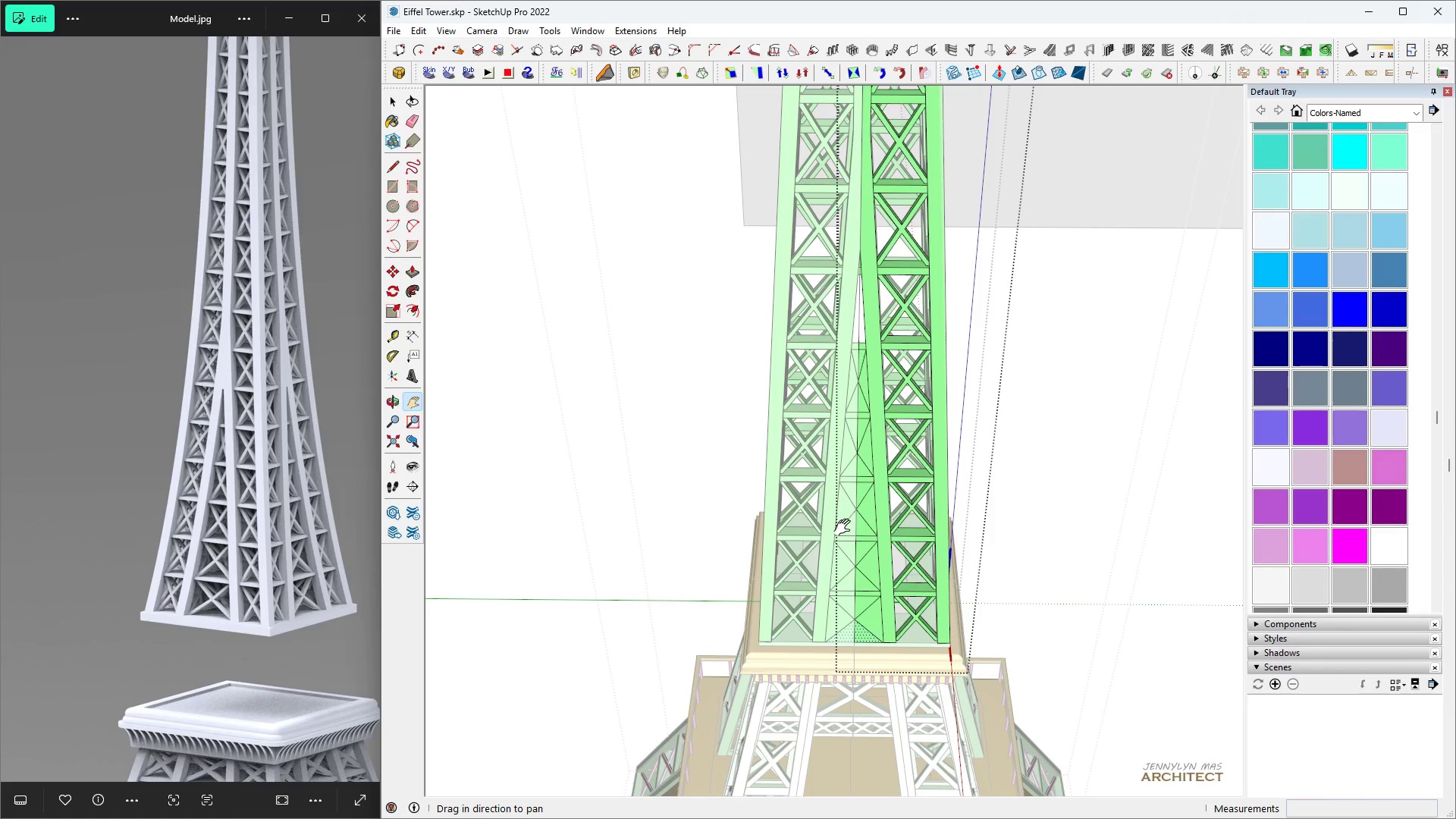 
scroll: coordinate [849, 199], scroll_direction: up, amount: 12.0
 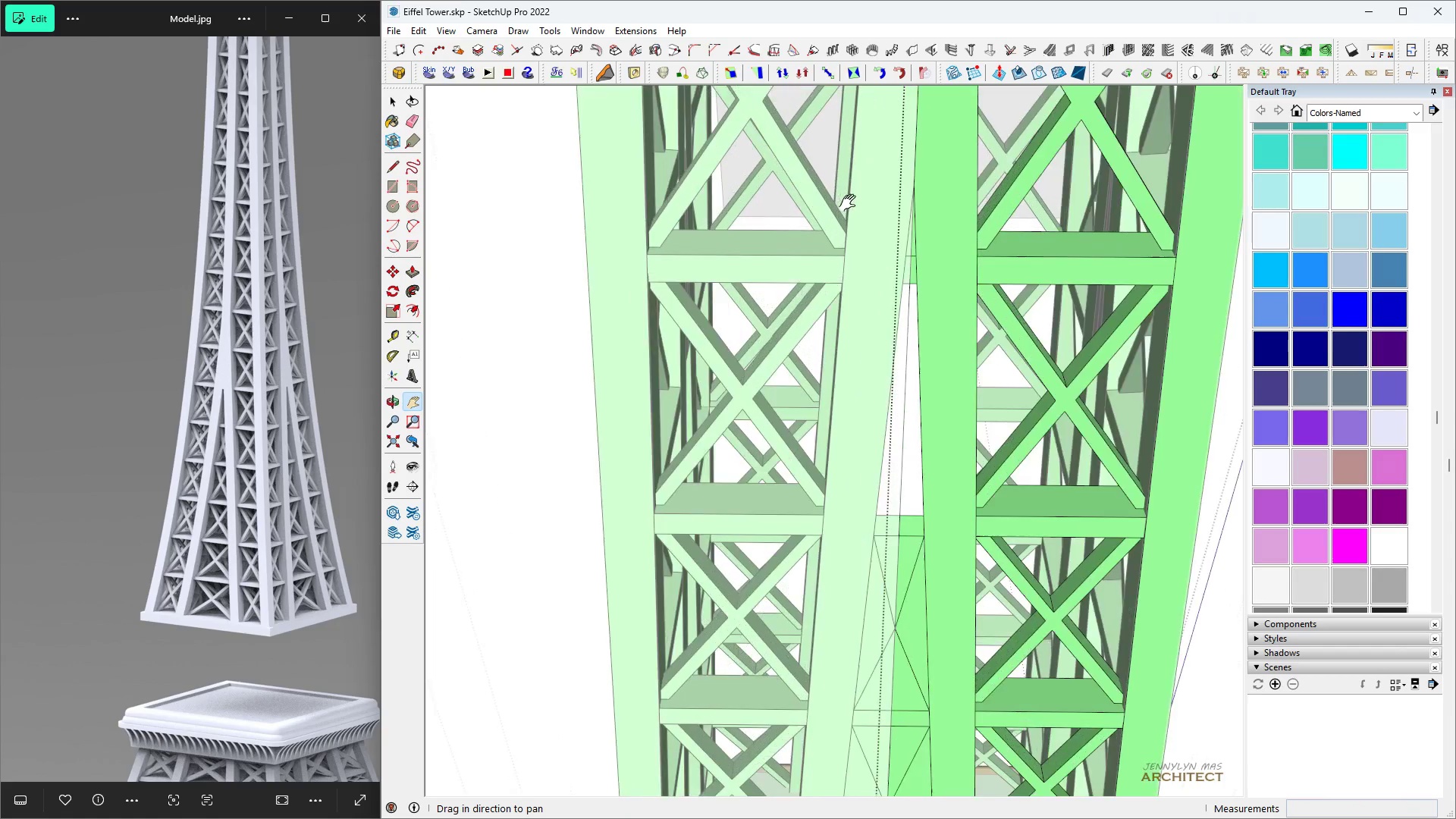 
key(Control+Z)
 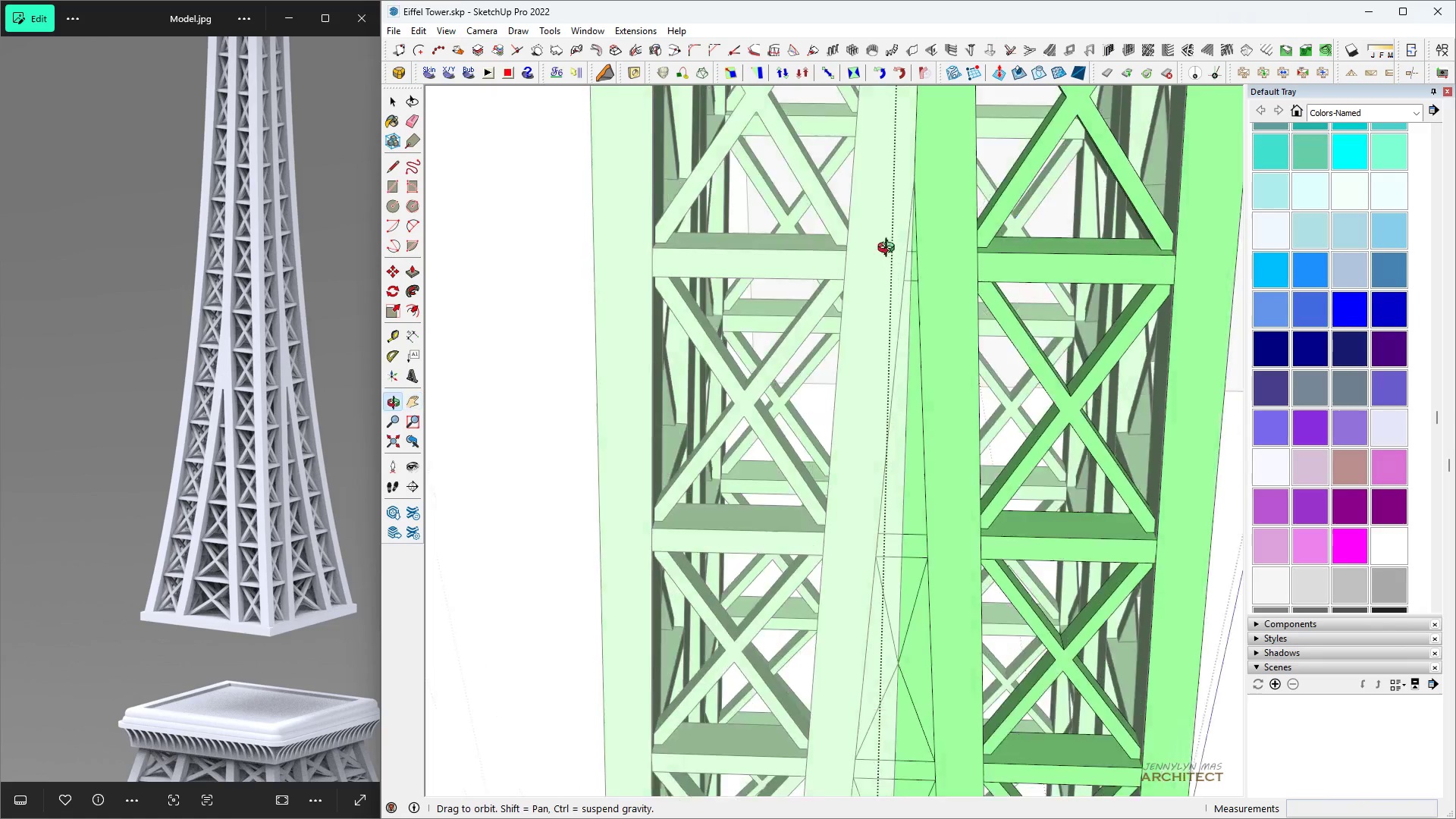 
scroll: coordinate [891, 211], scroll_direction: down, amount: 19.0
 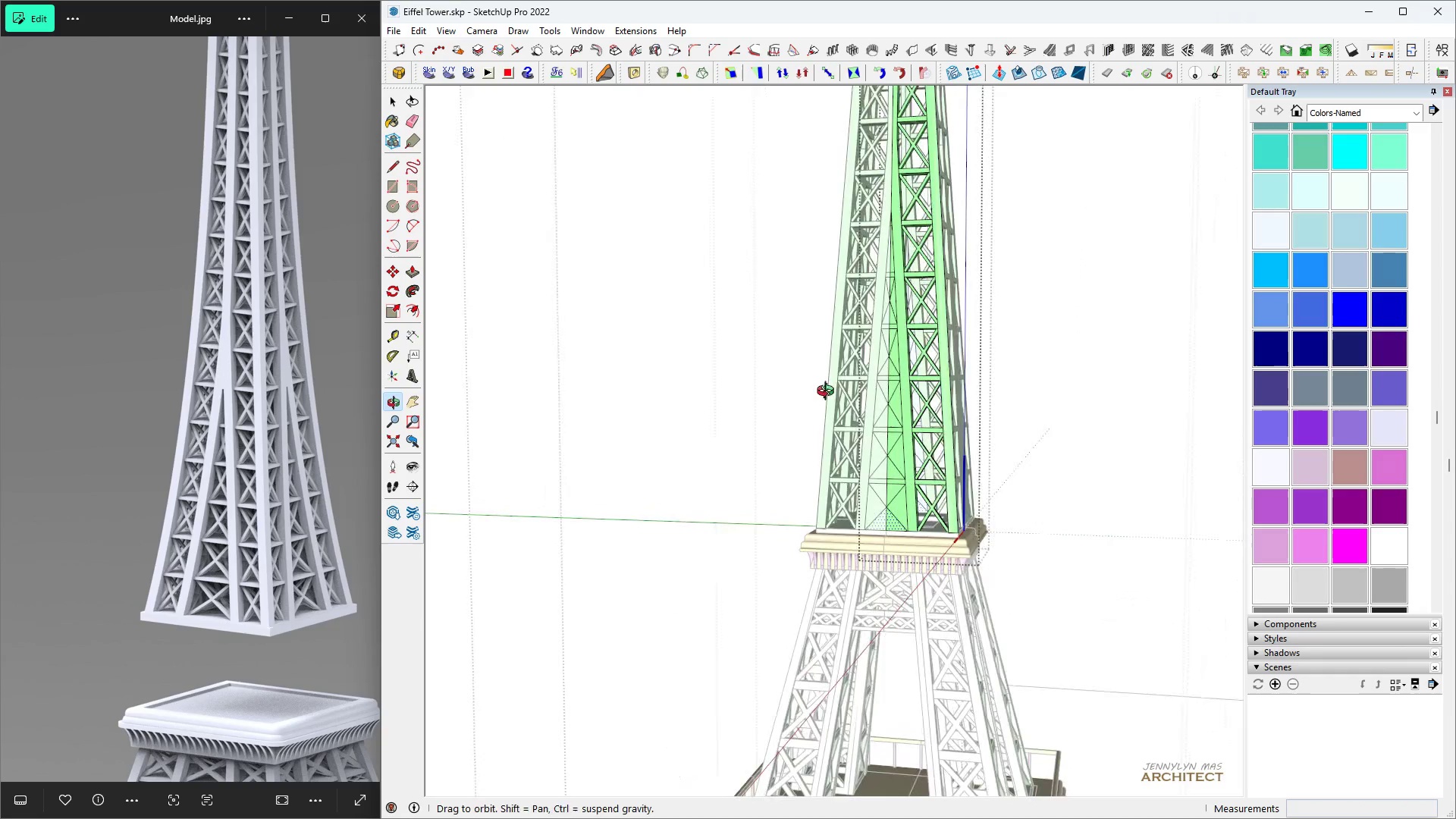 
scroll: coordinate [896, 351], scroll_direction: up, amount: 18.0
 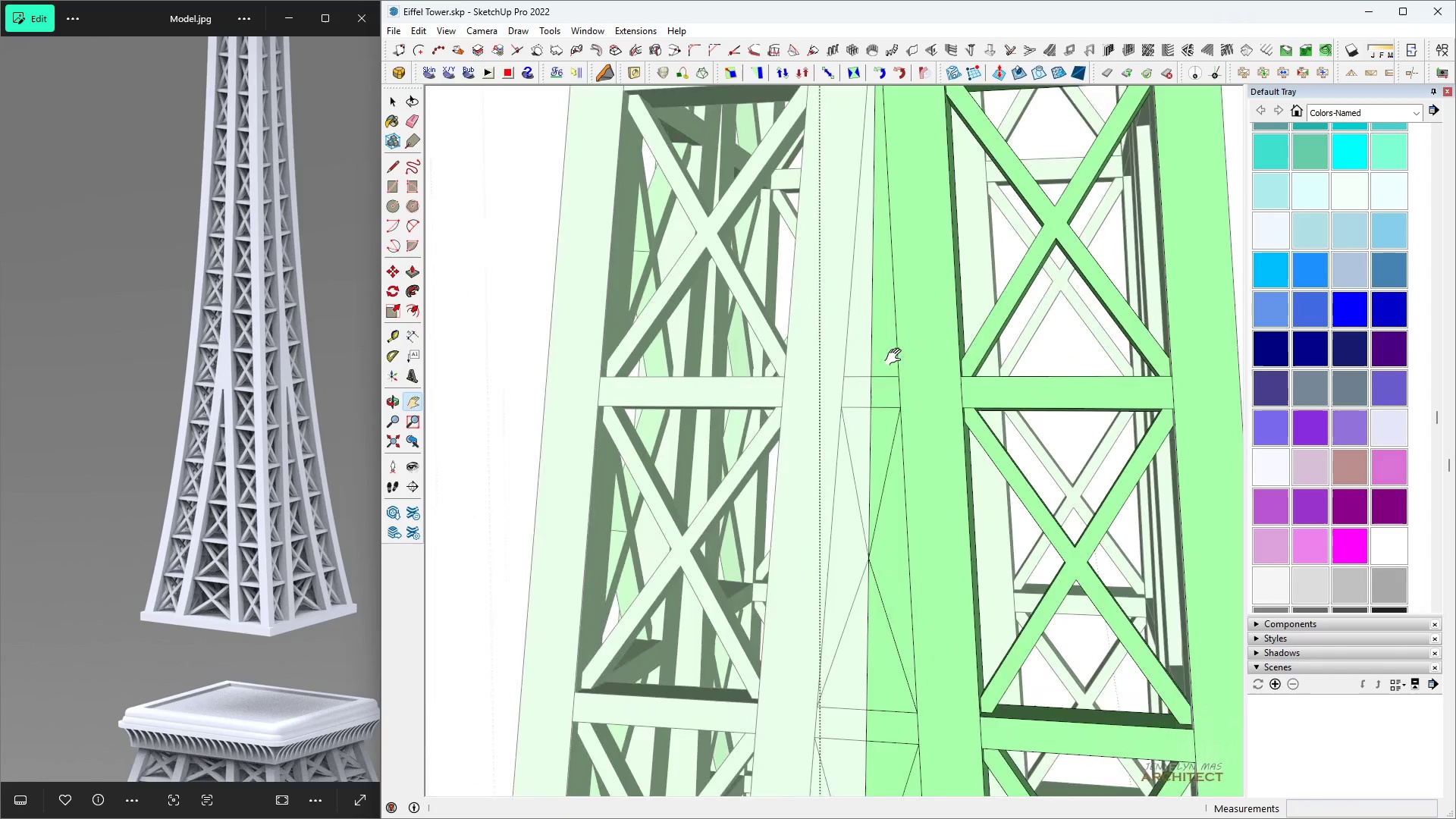 
key(Space)
 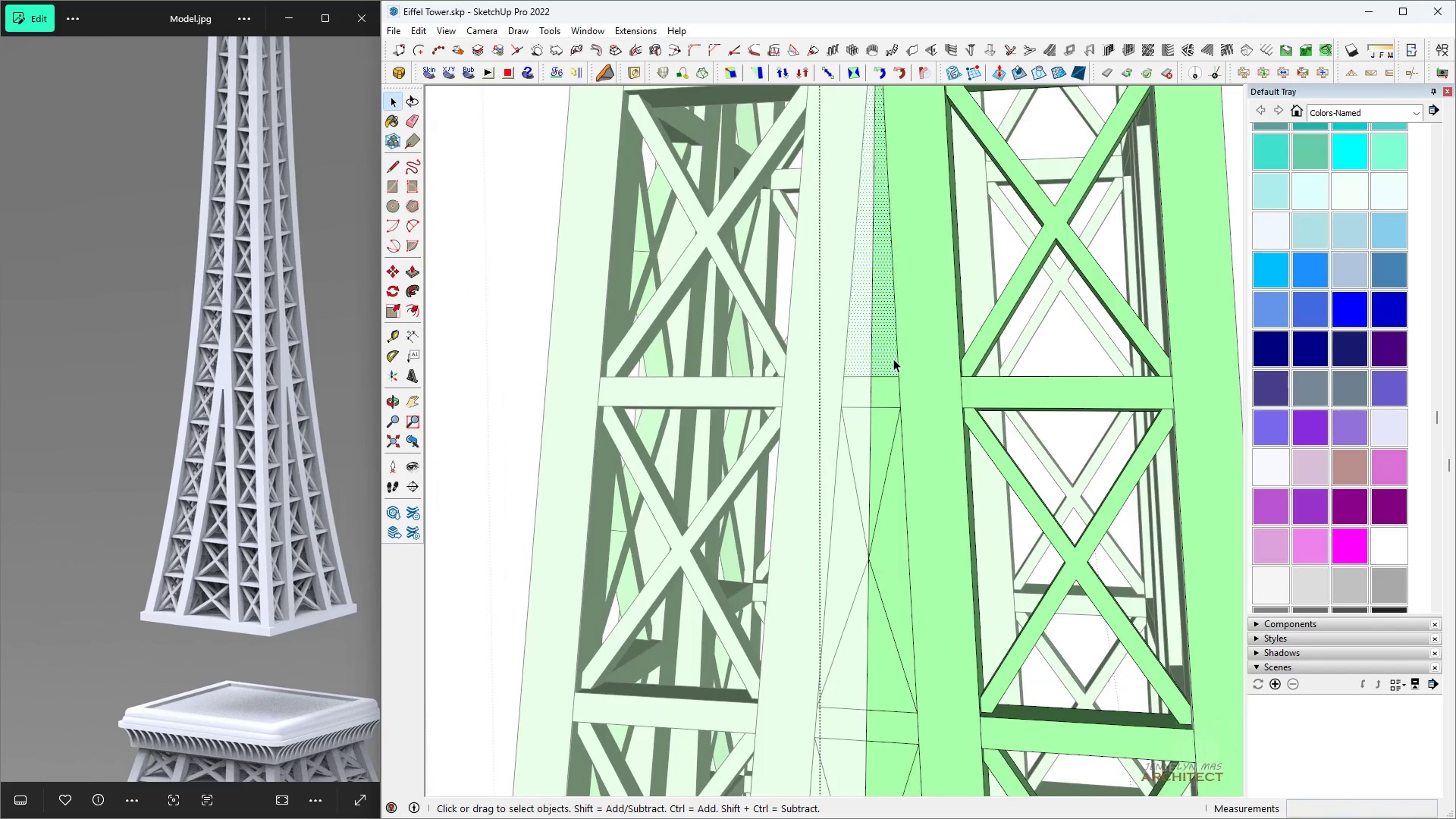 
double_click([893, 359])
 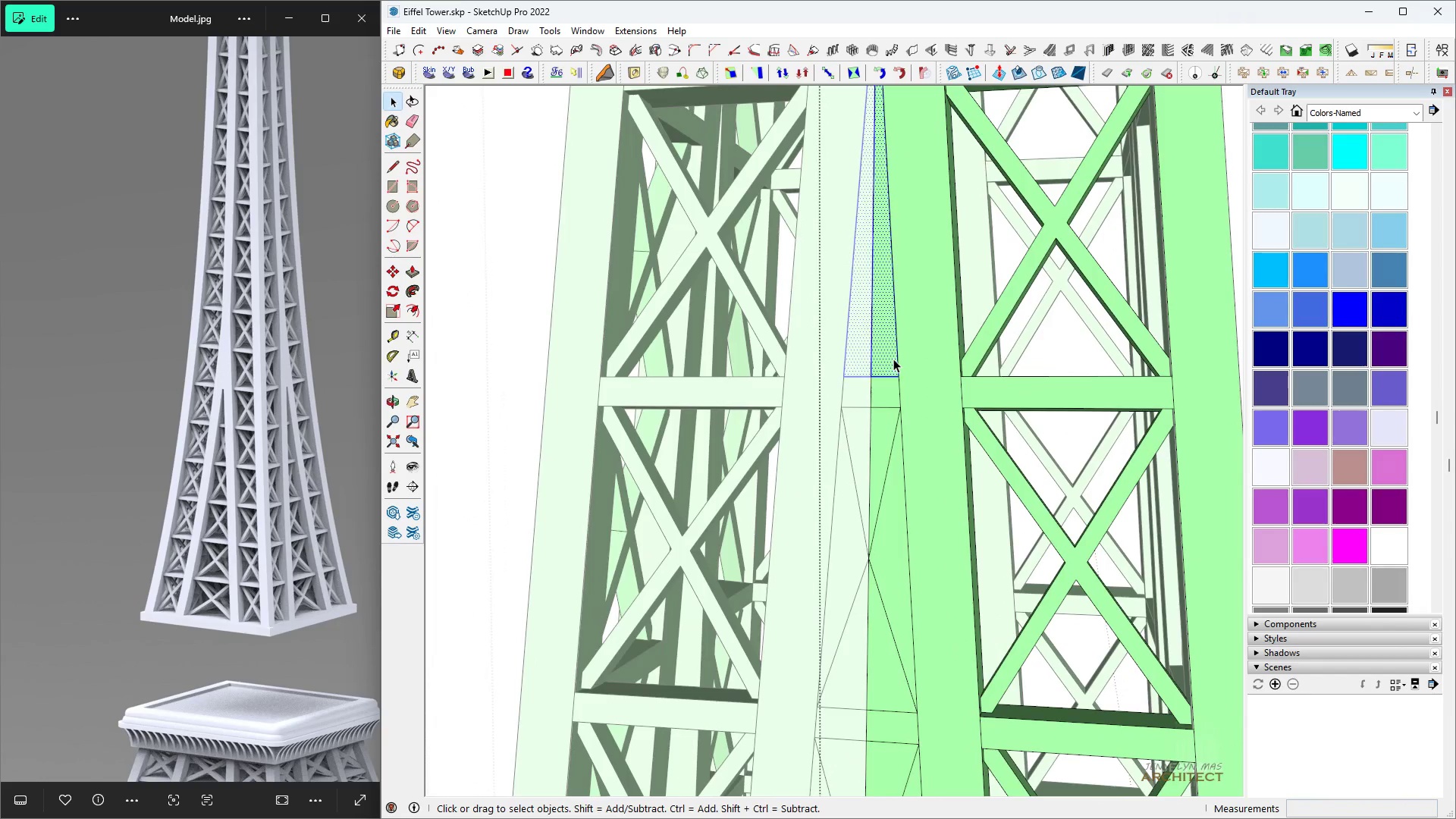 
triple_click([893, 359])
 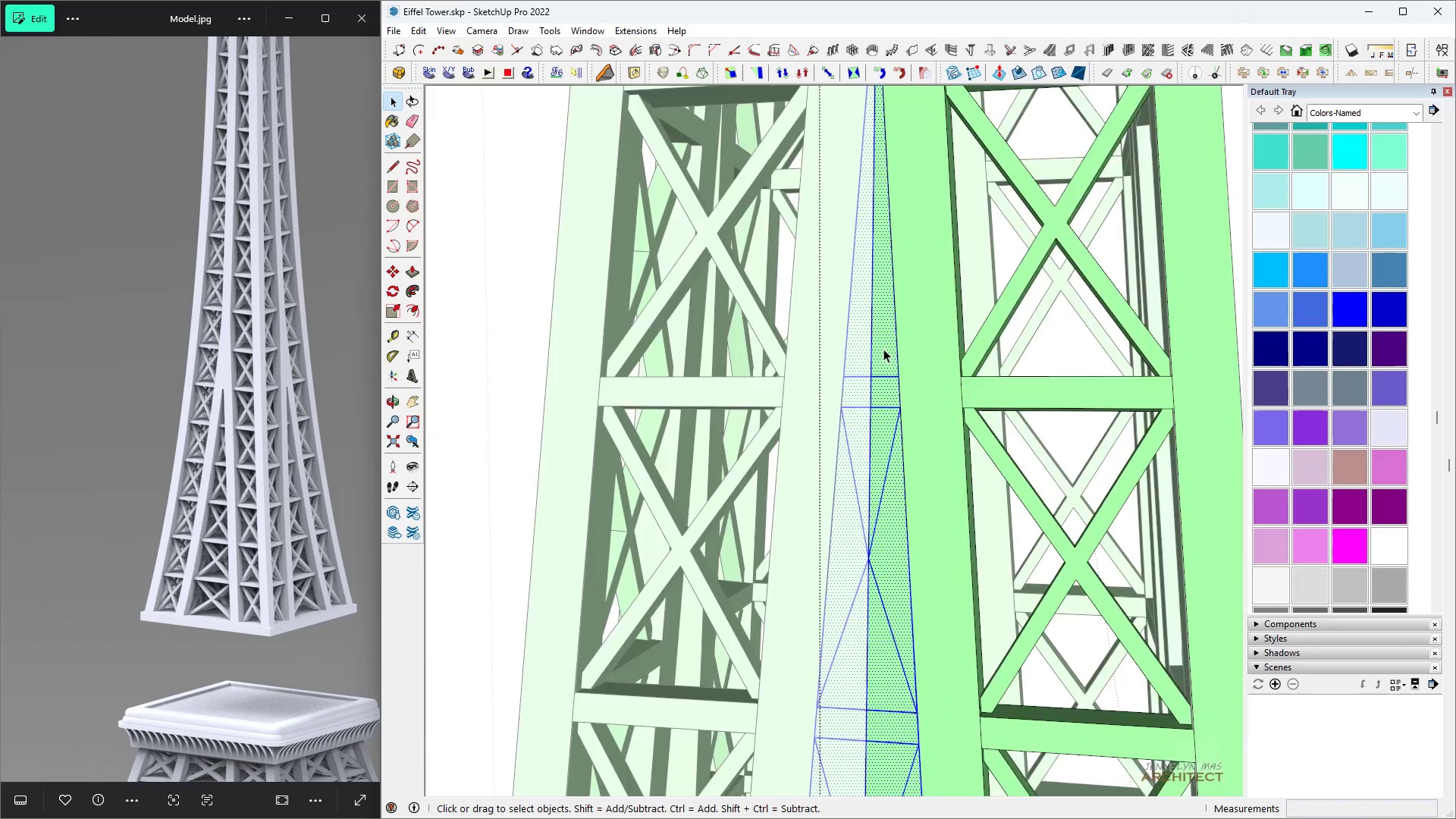 
scroll: coordinate [883, 349], scroll_direction: up, amount: 5.0
 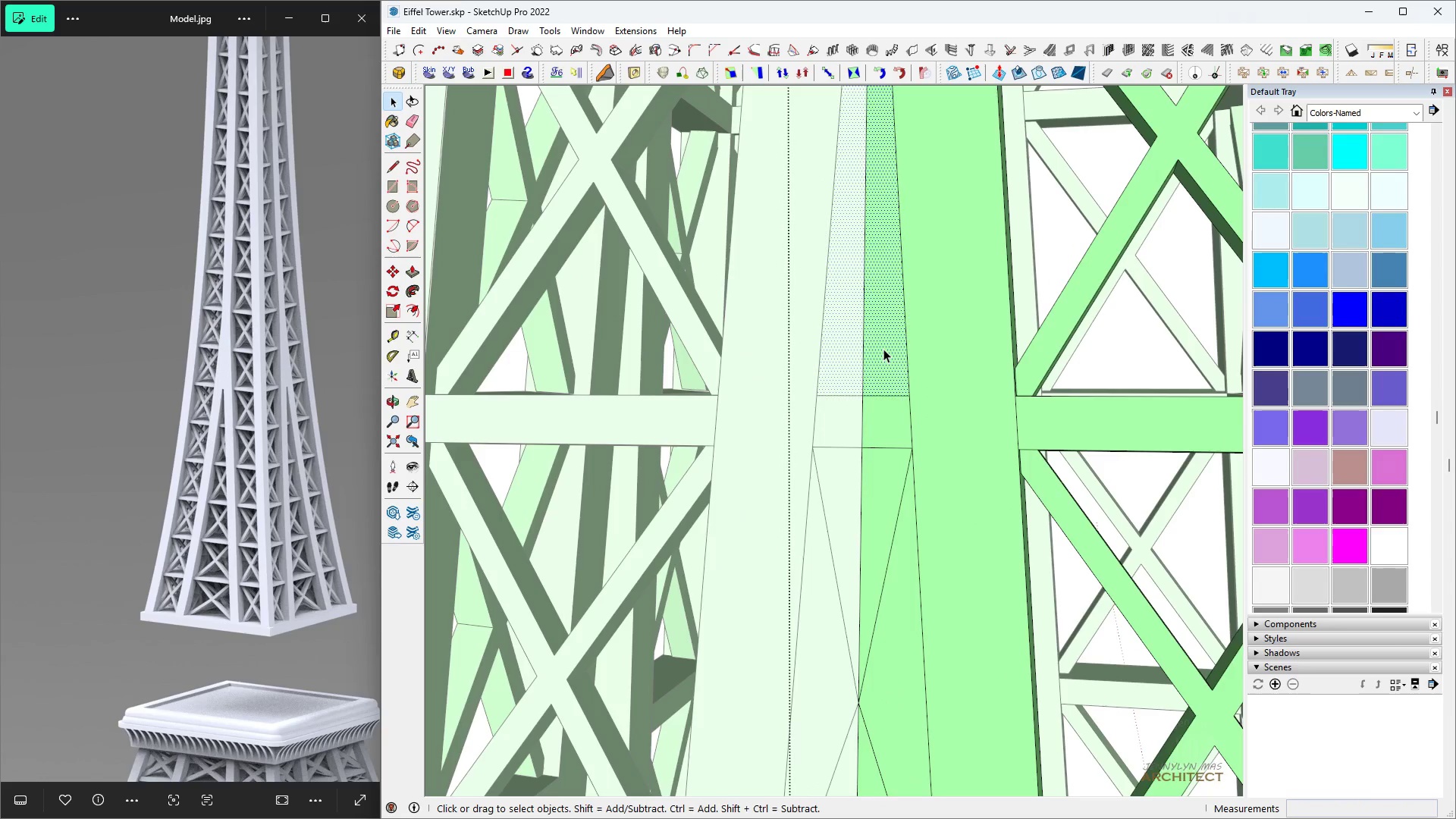 
double_click([883, 349])
 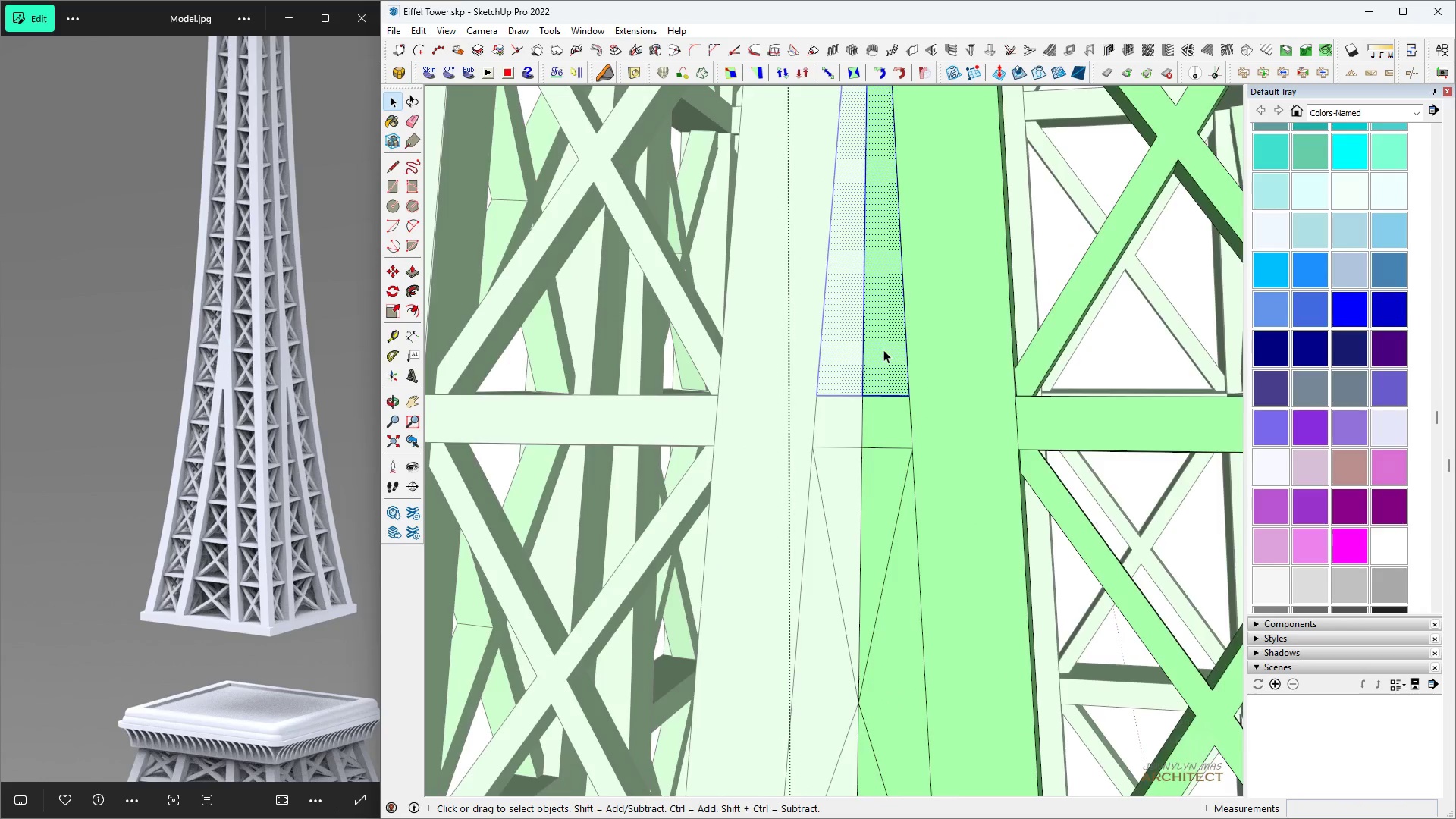 
scroll: coordinate [883, 350], scroll_direction: up, amount: 7.0
 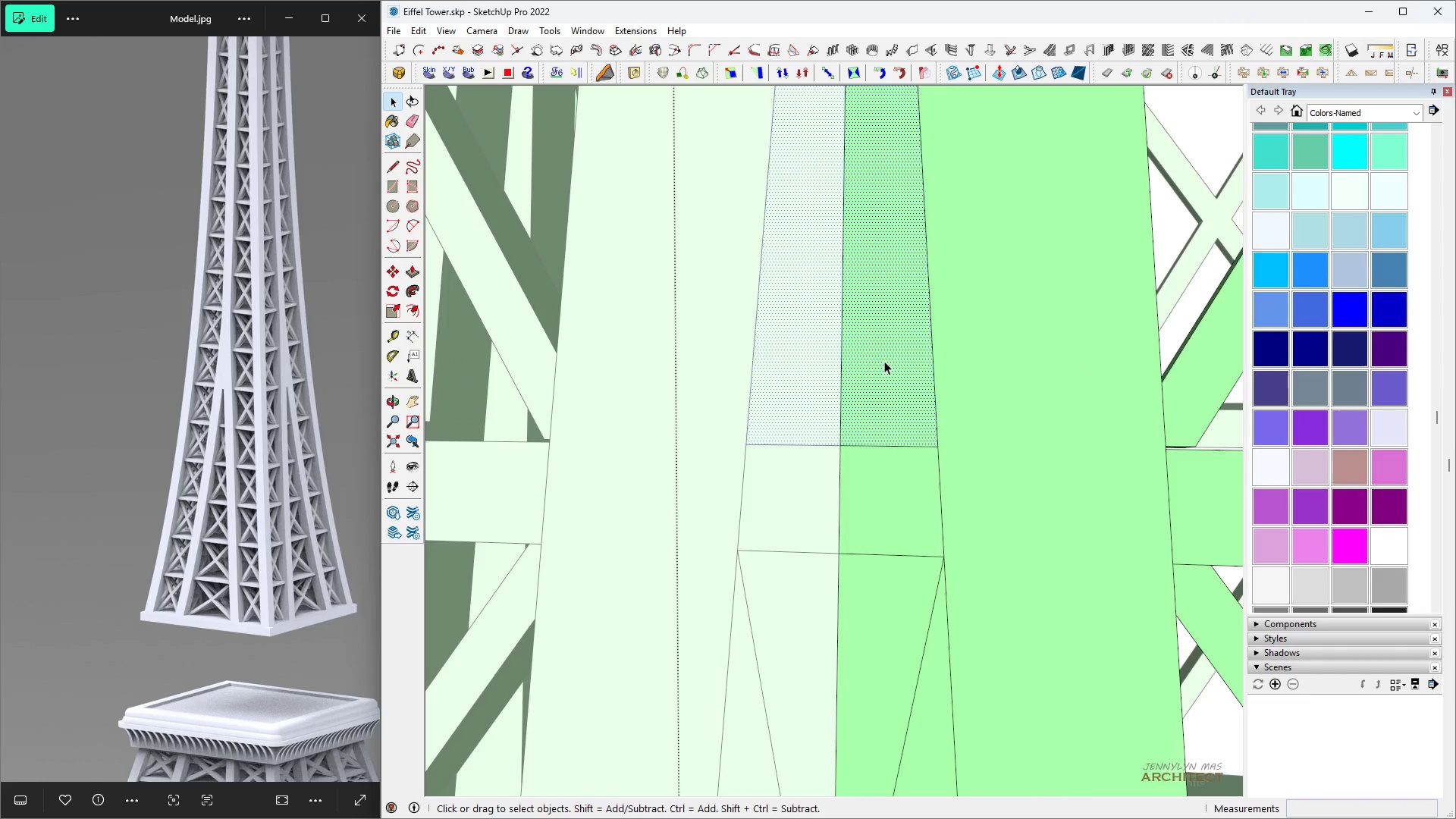 
key(Space)
 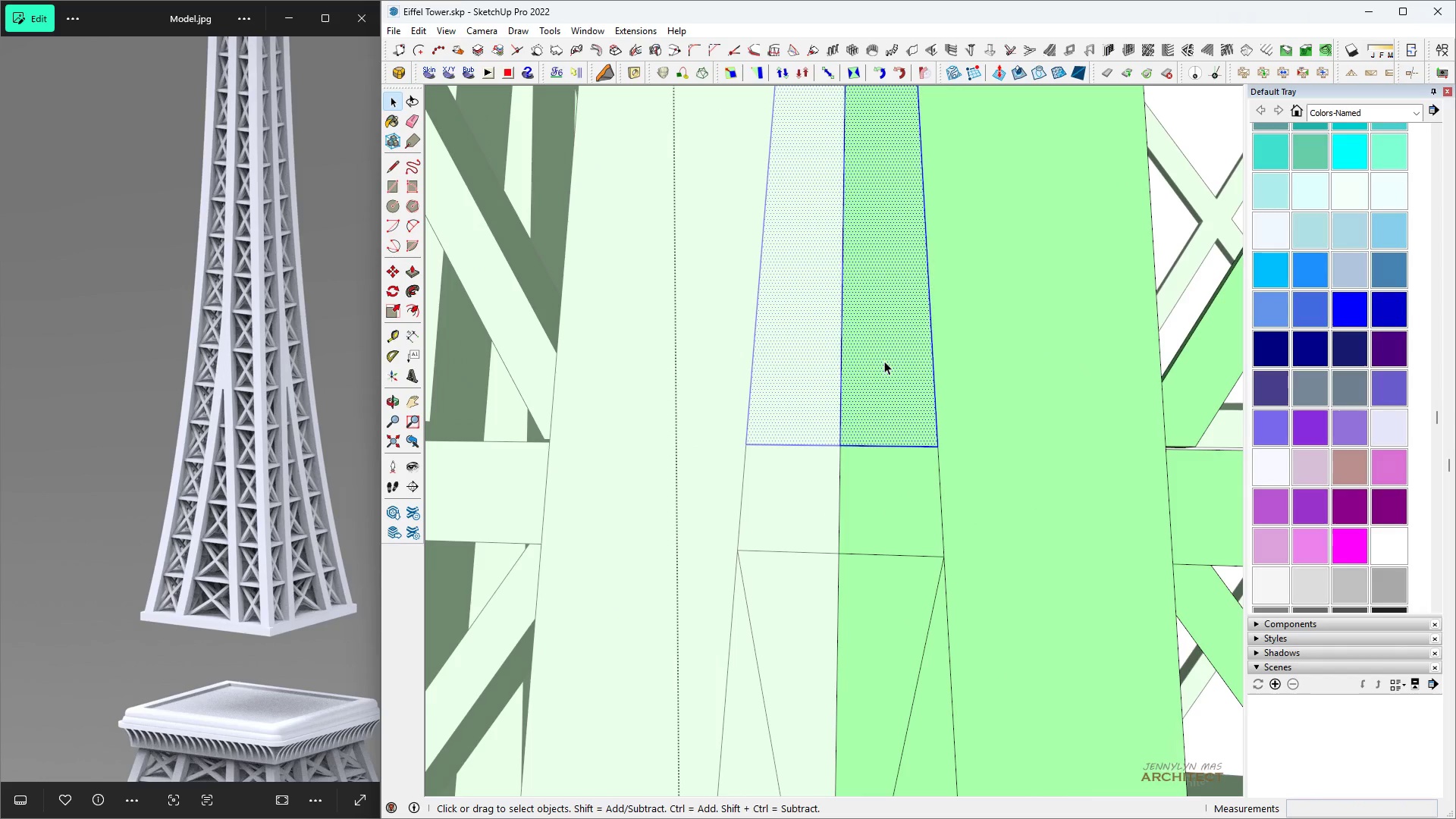 
key(Space)
 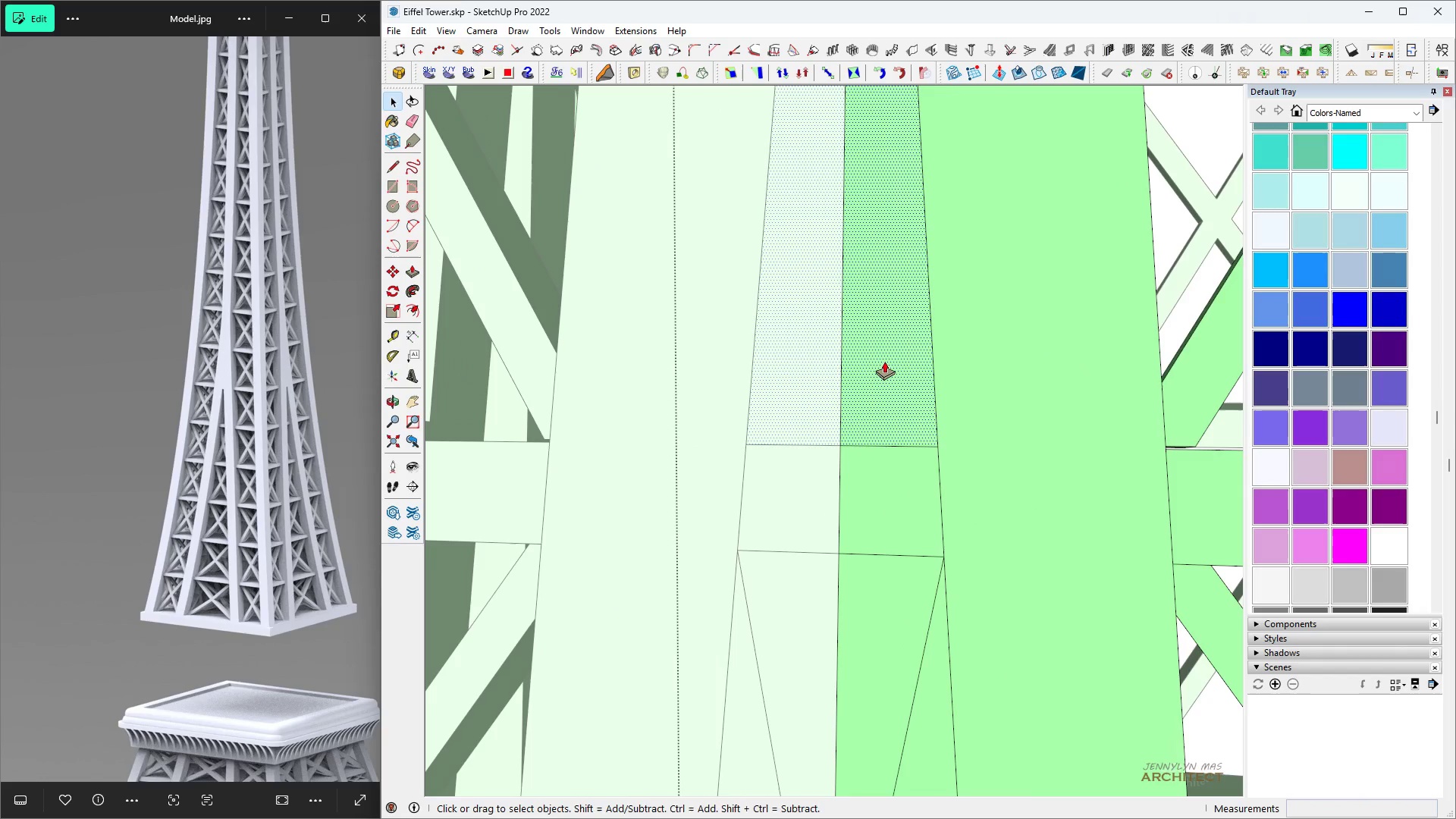 
key(P)
 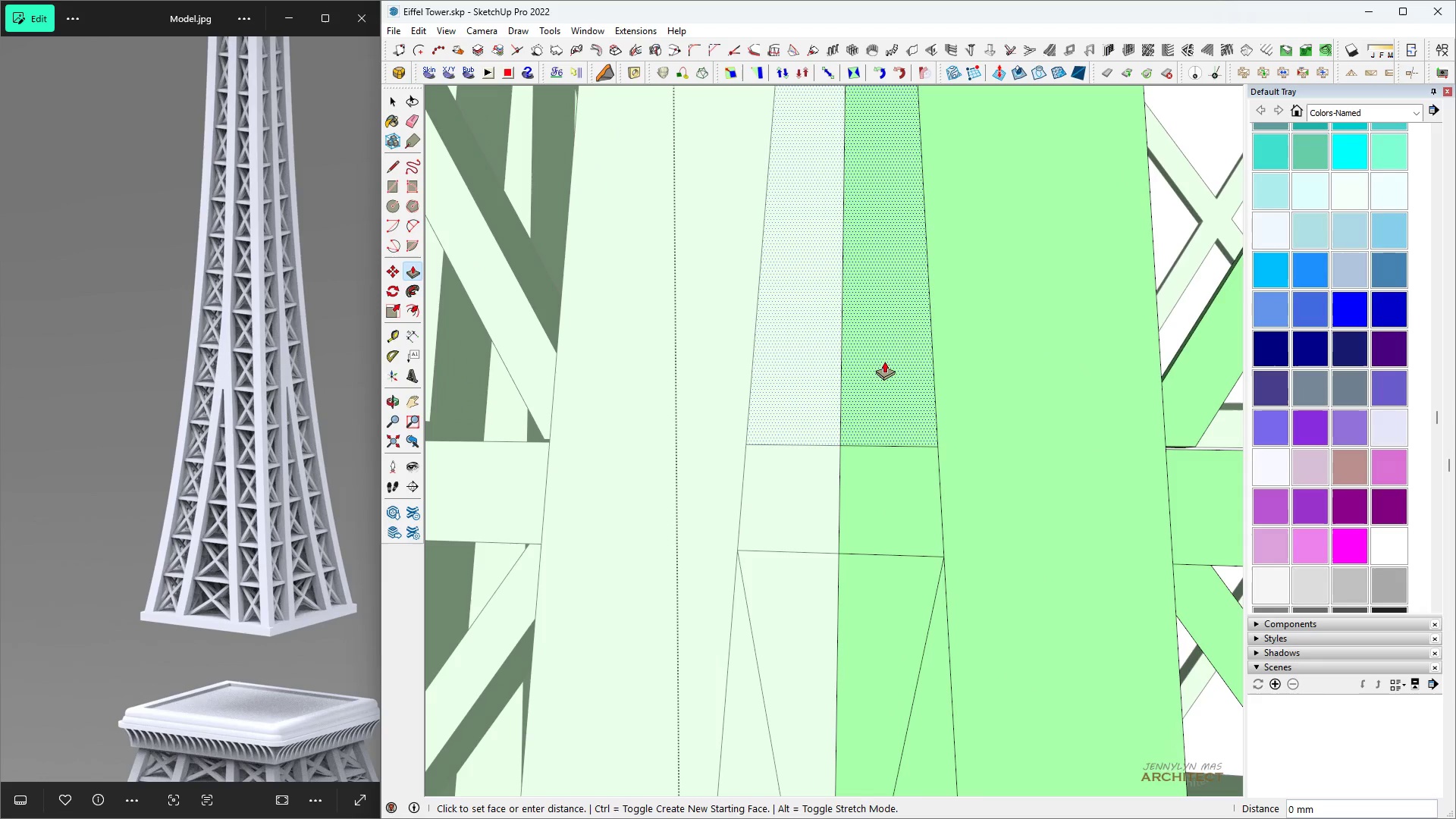 
left_click([884, 361])
 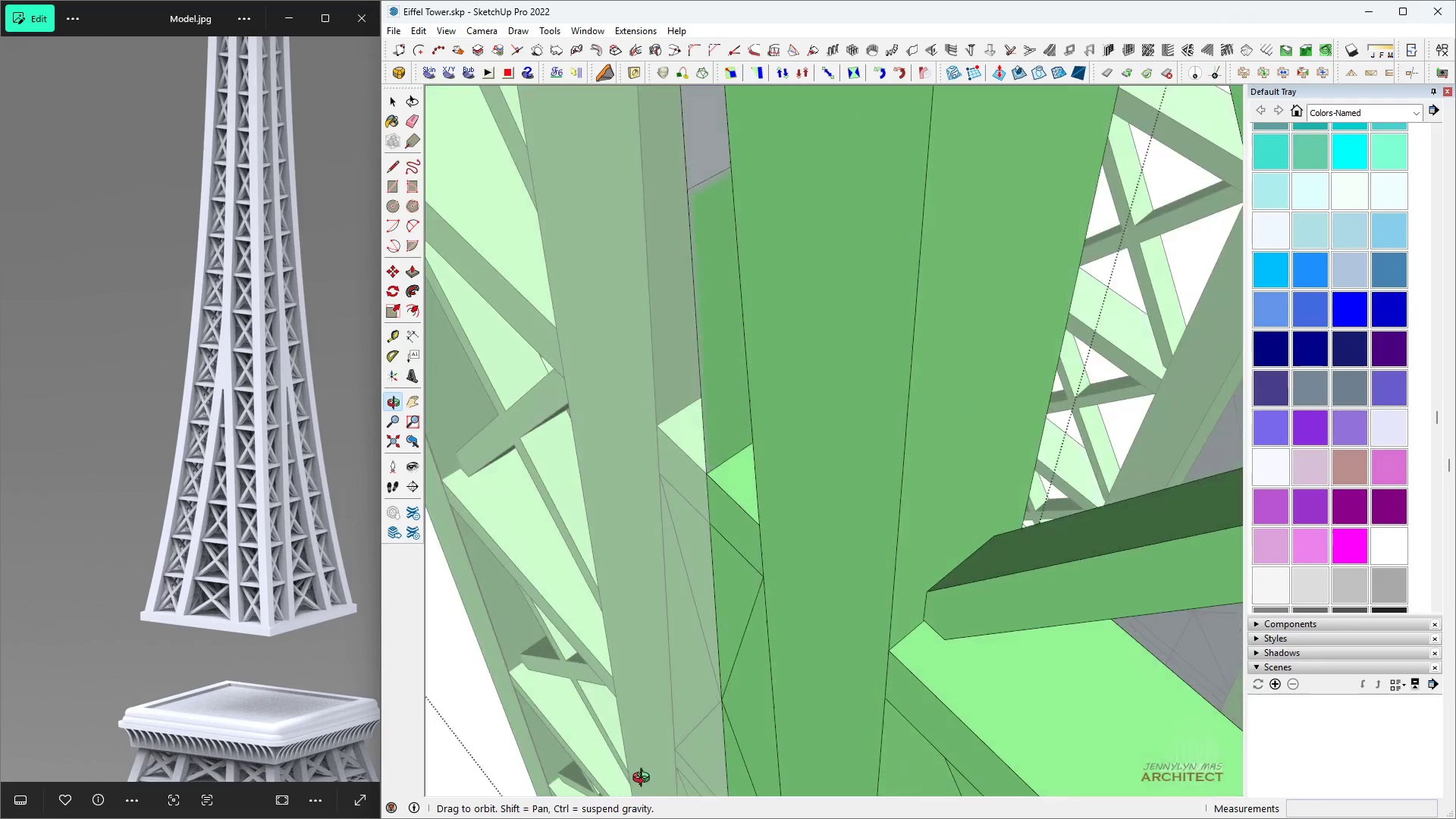 
key(Control+ControlLeft)
 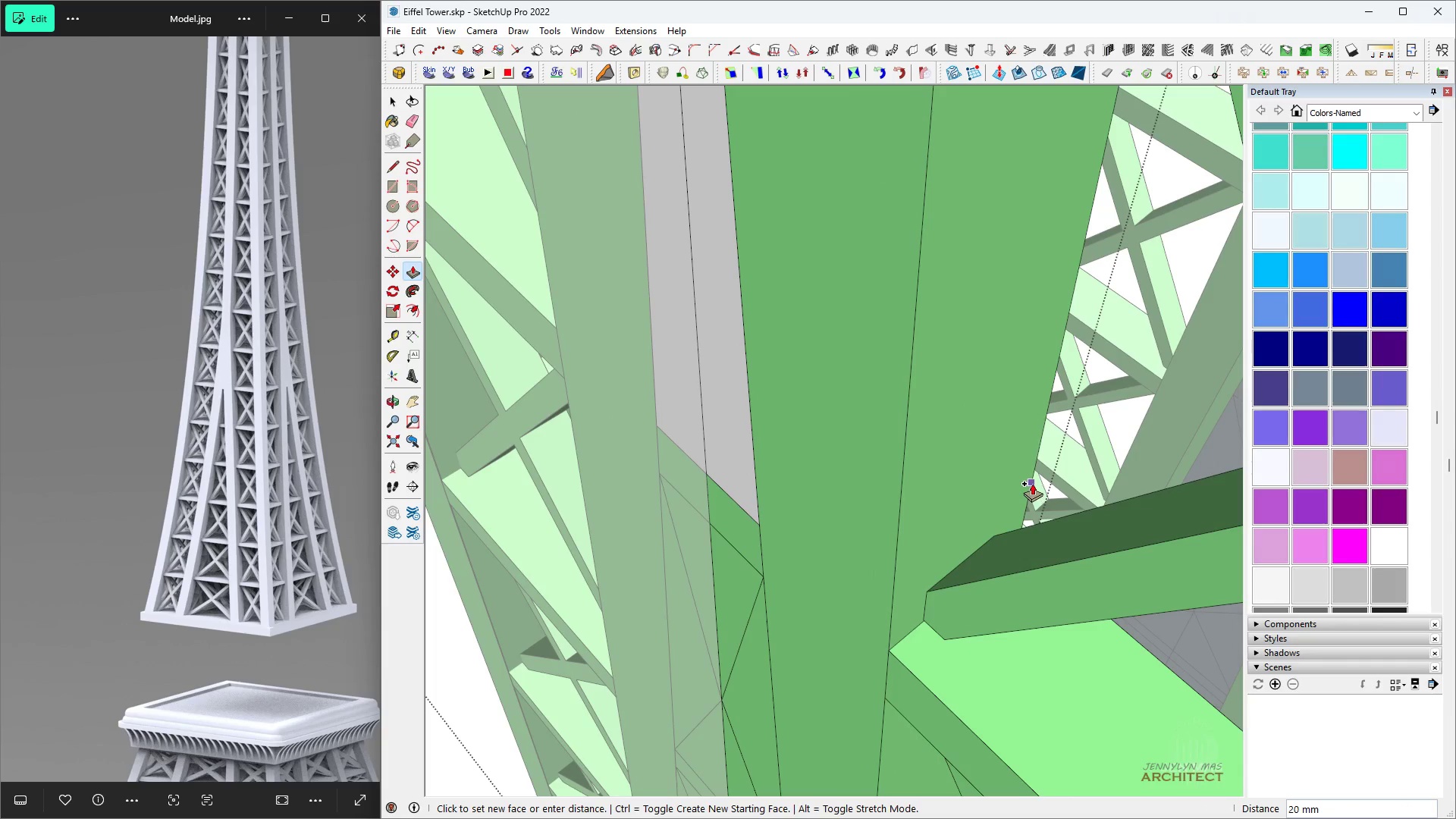 
left_click([1032, 483])
 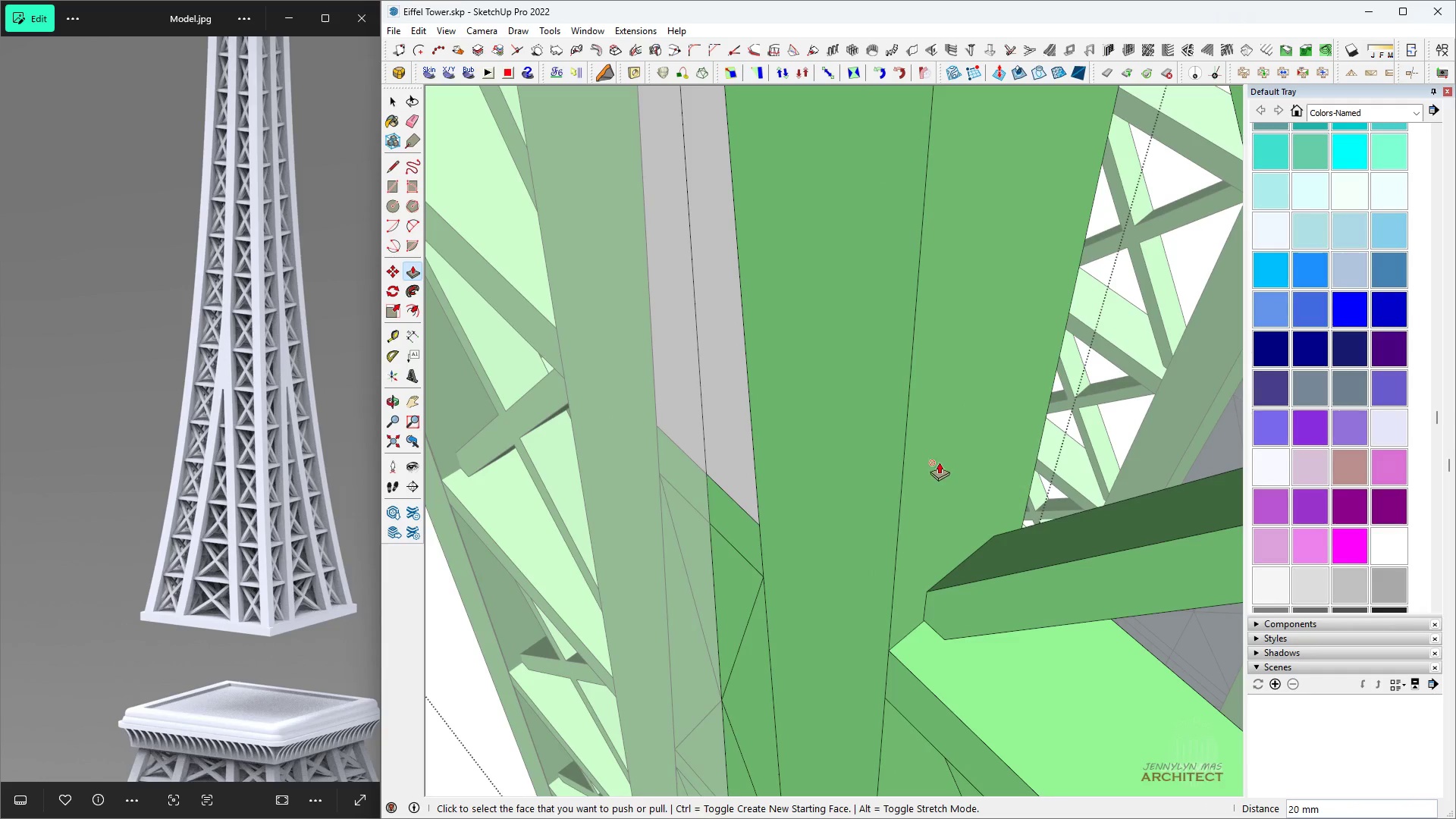 
scroll: coordinate [939, 462], scroll_direction: up, amount: 1.0
 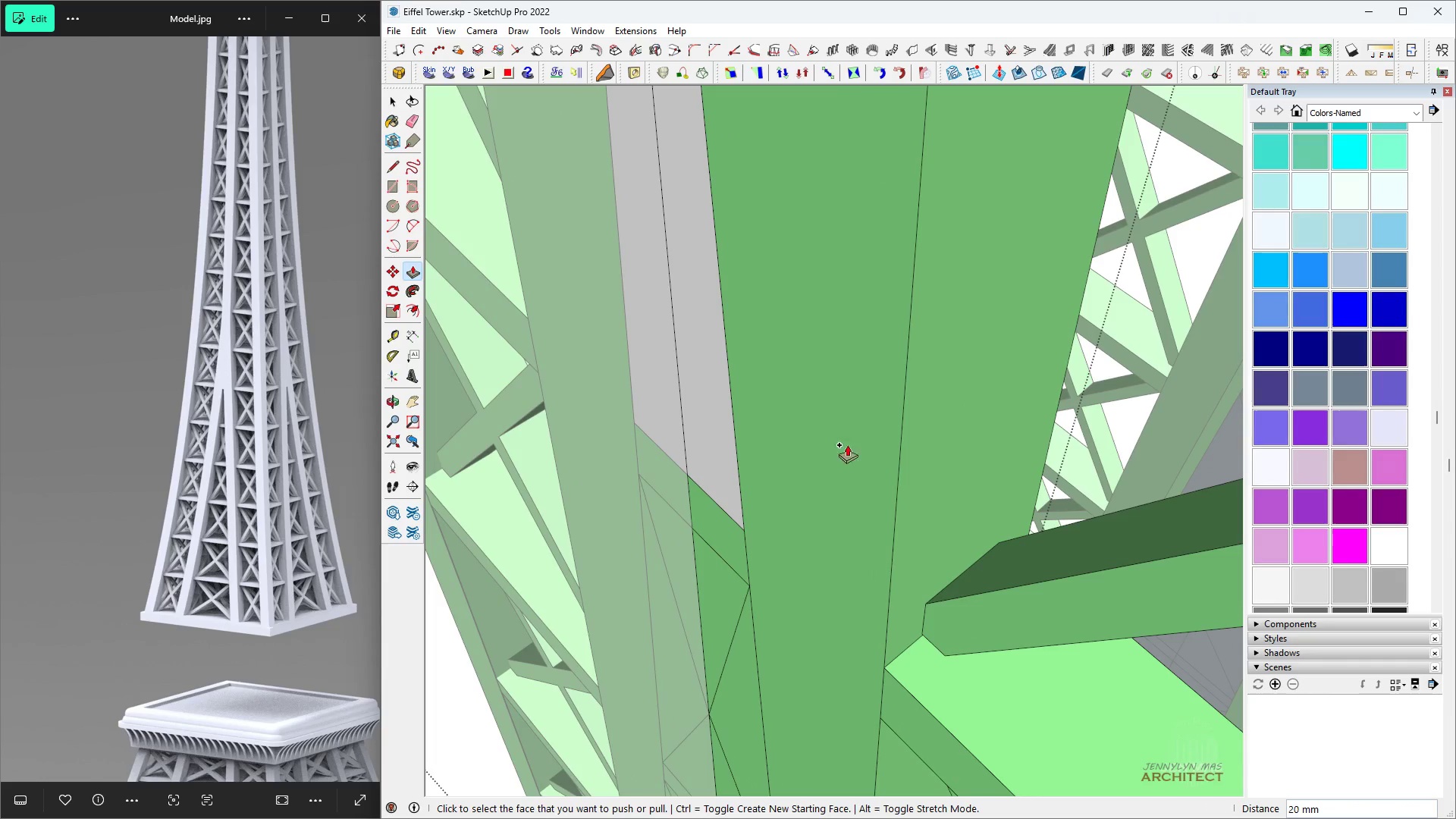 
key(Space)
 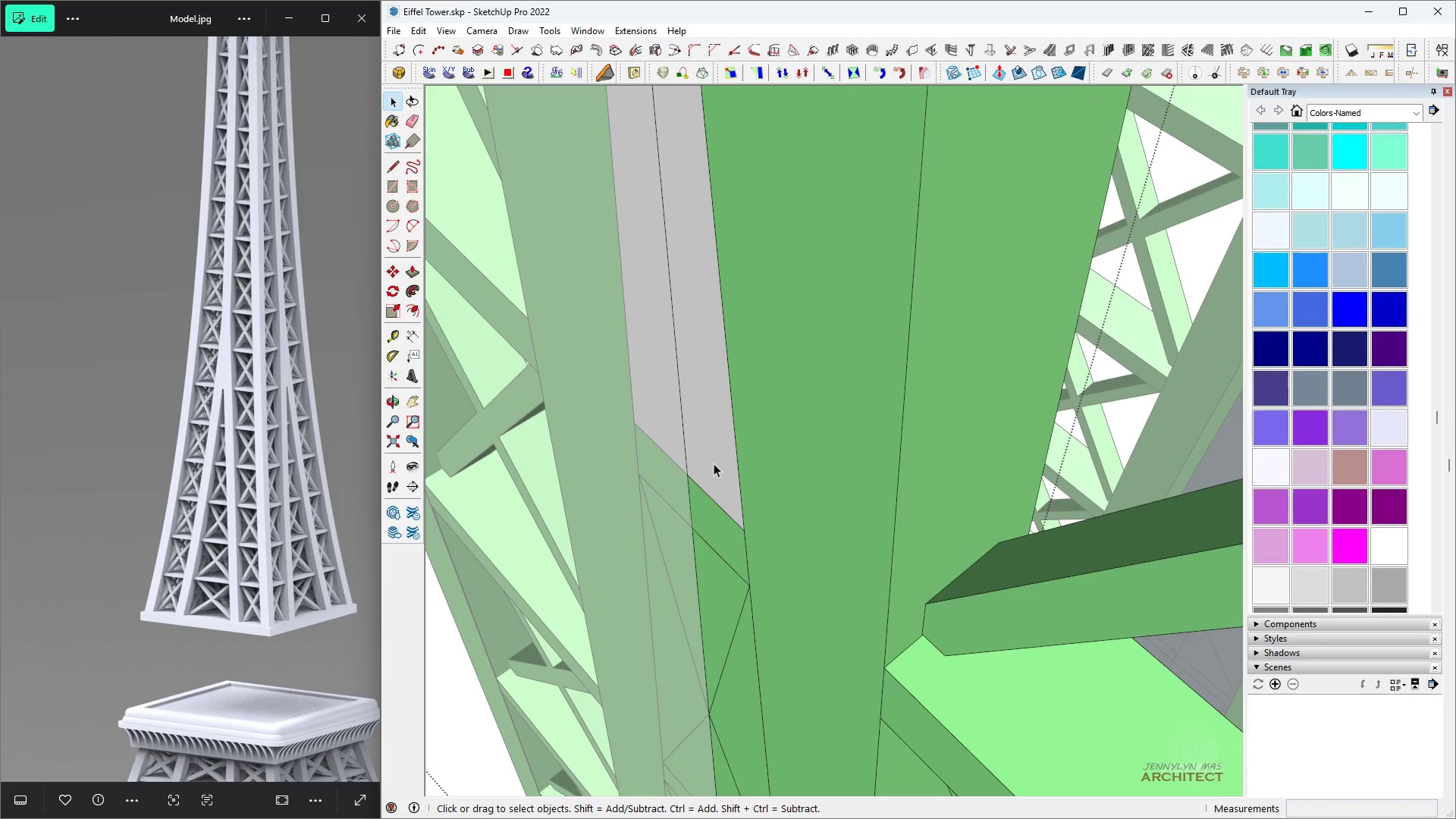 
double_click([714, 463])
 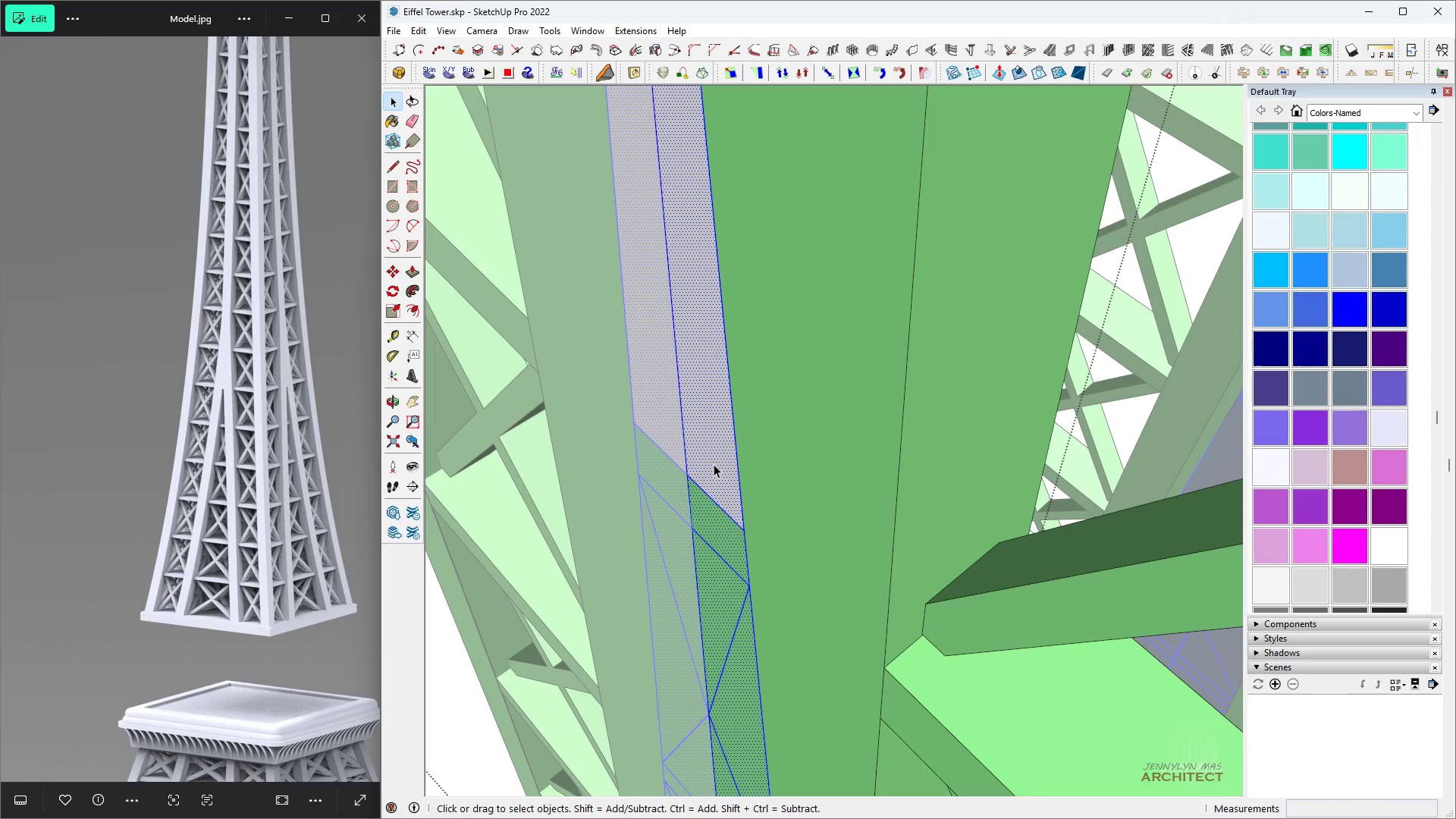 
key(B)
 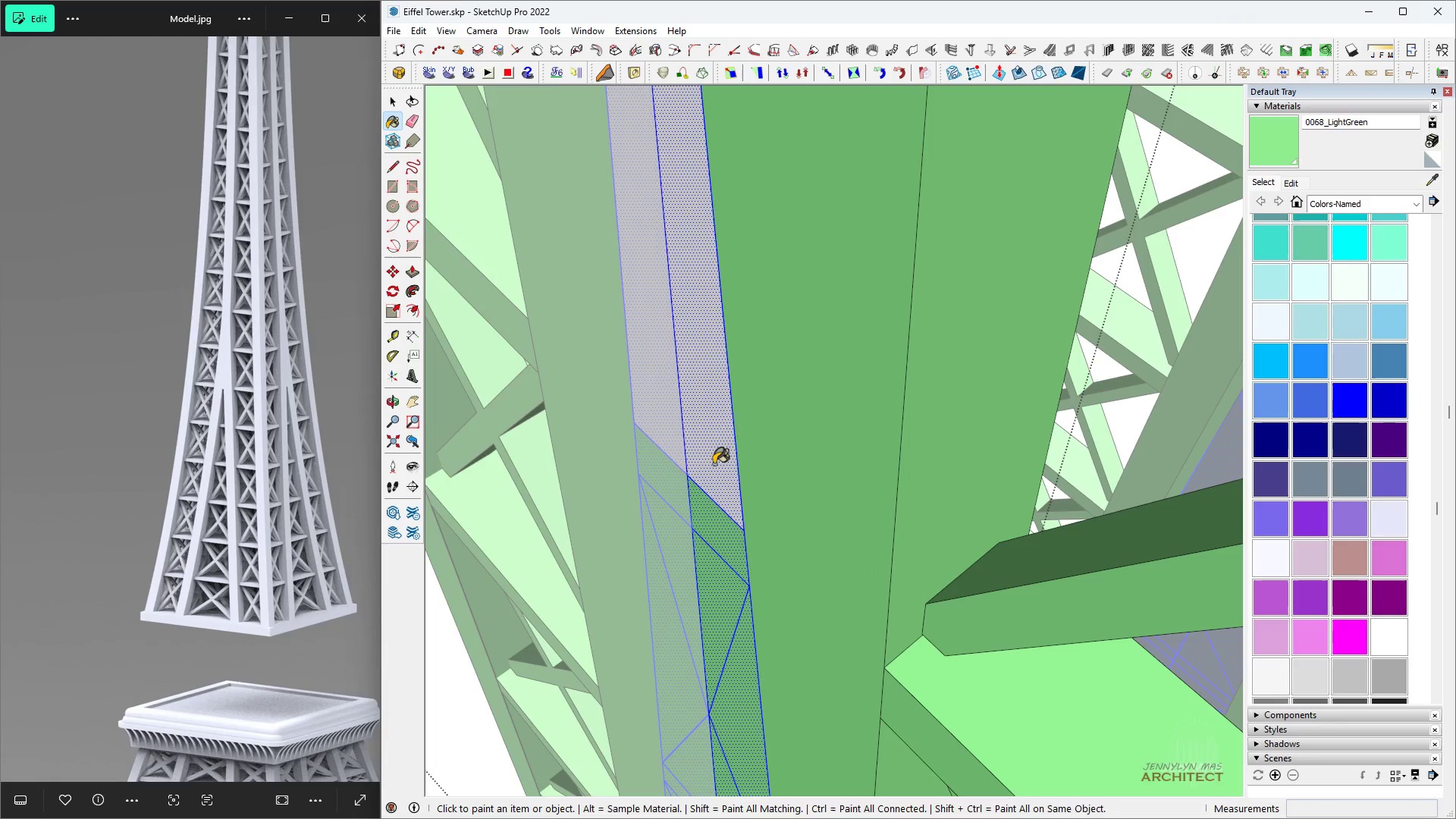 
triple_click([714, 464])
 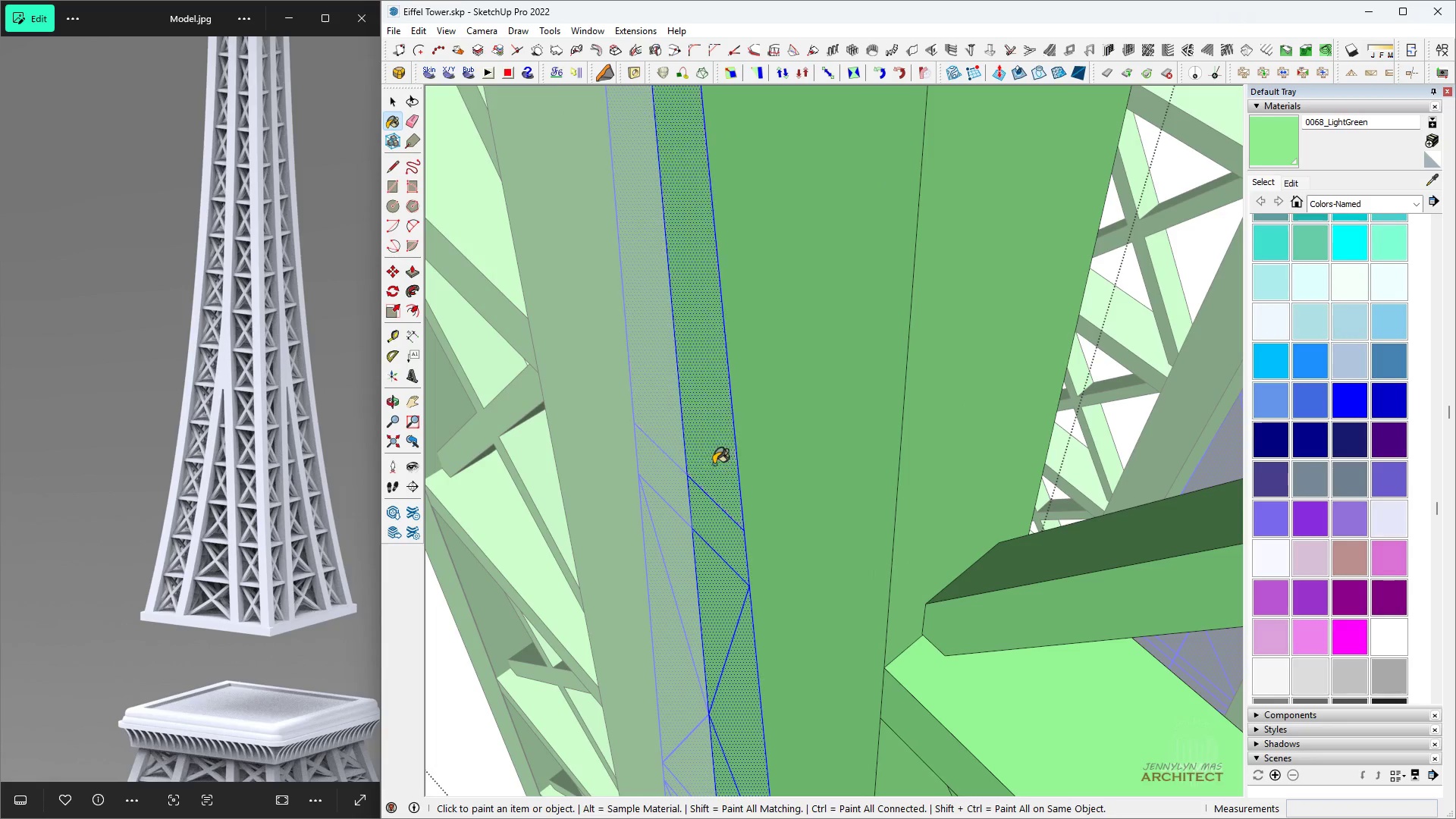 
triple_click([714, 464])
 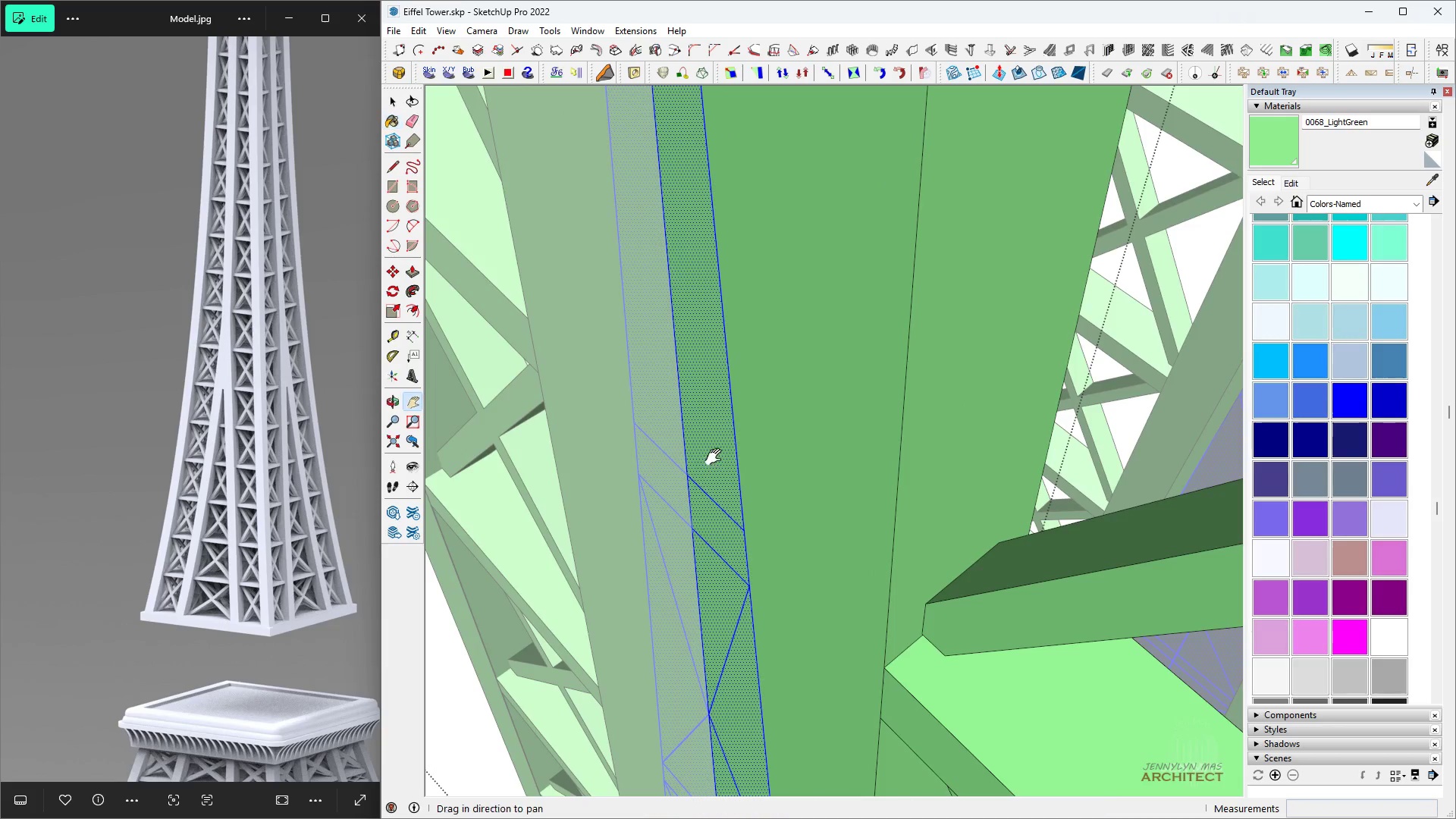 
key(H)
 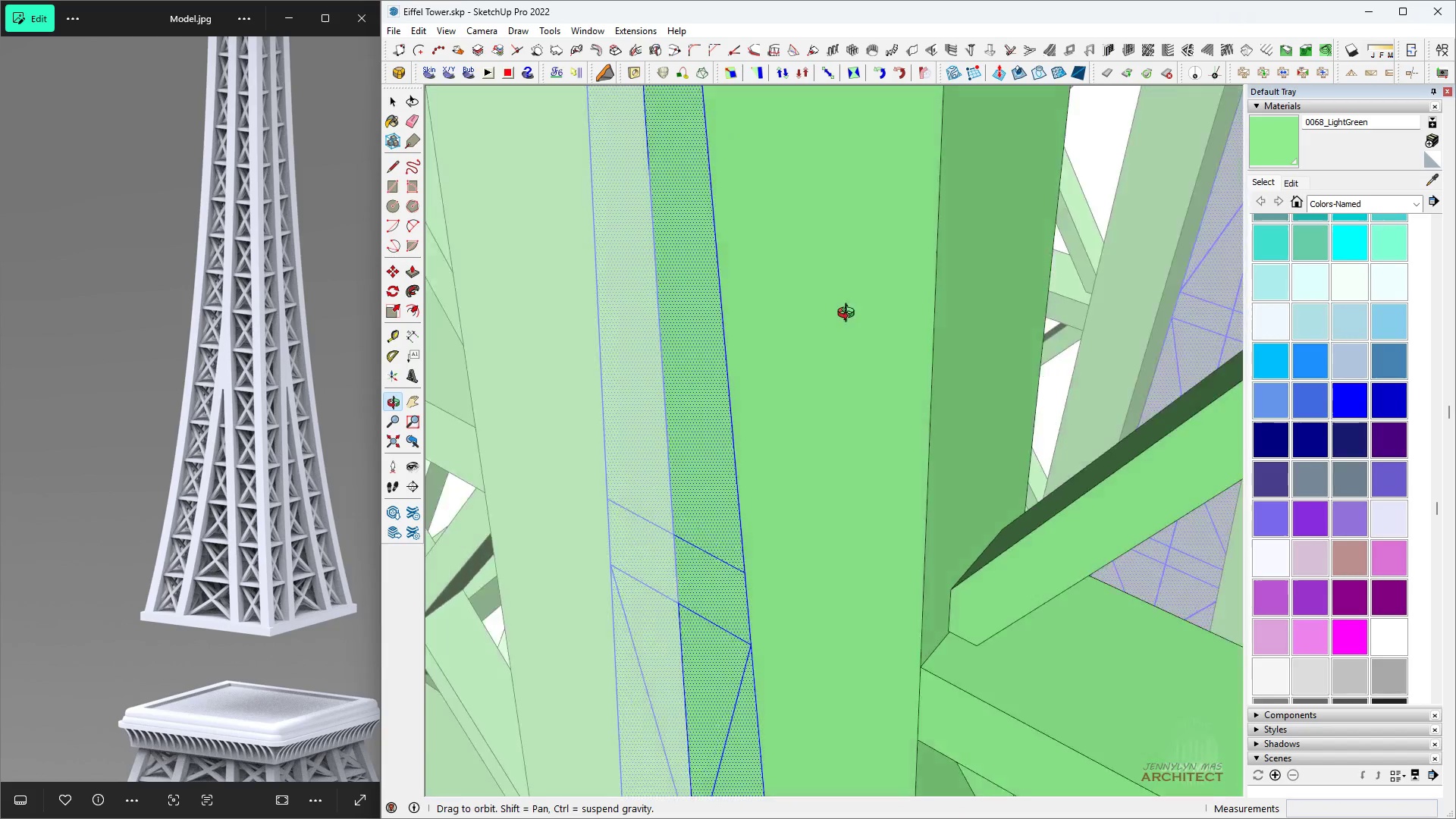 
scroll: coordinate [808, 289], scroll_direction: down, amount: 28.0
 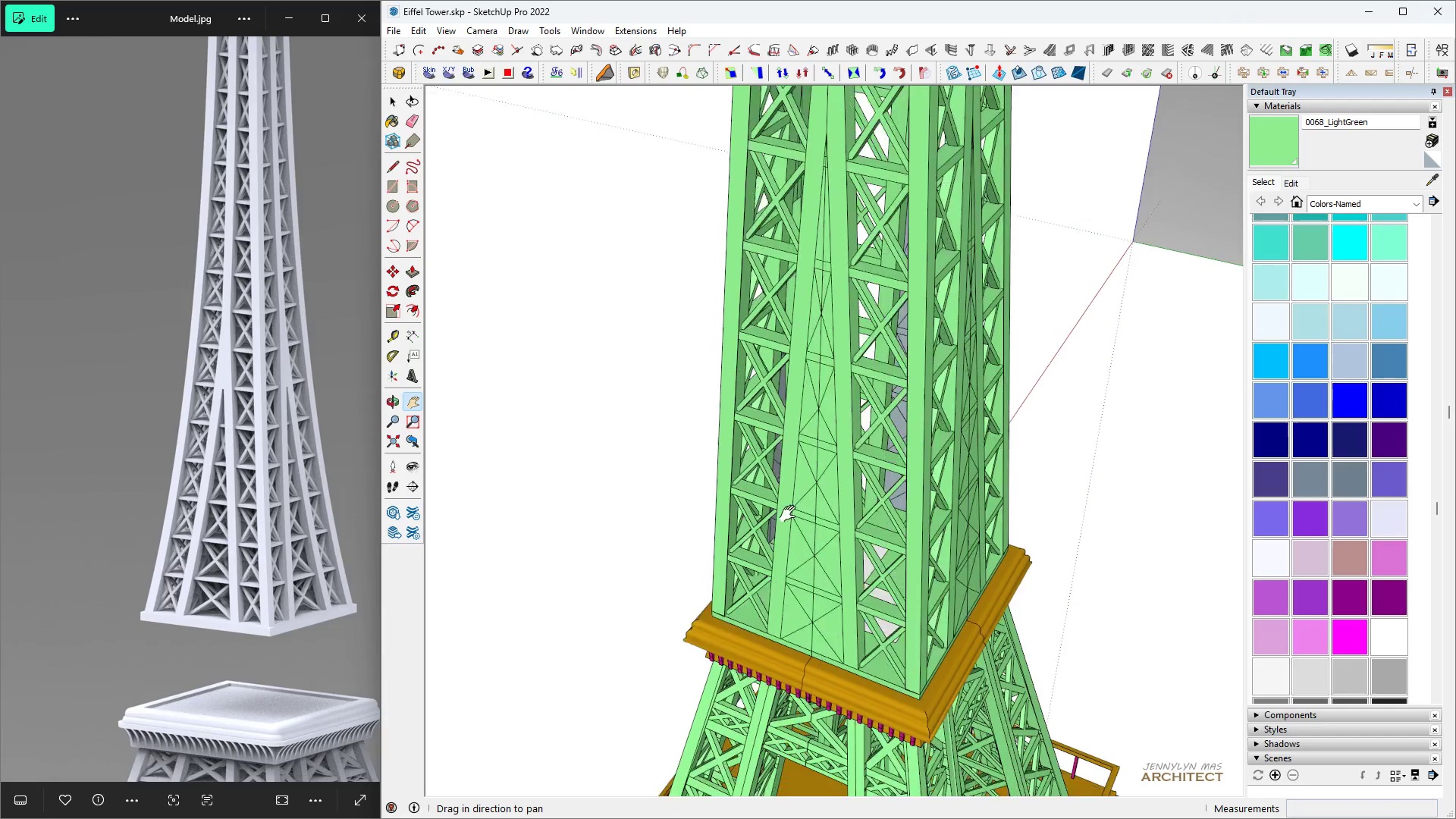 
key(Space)
 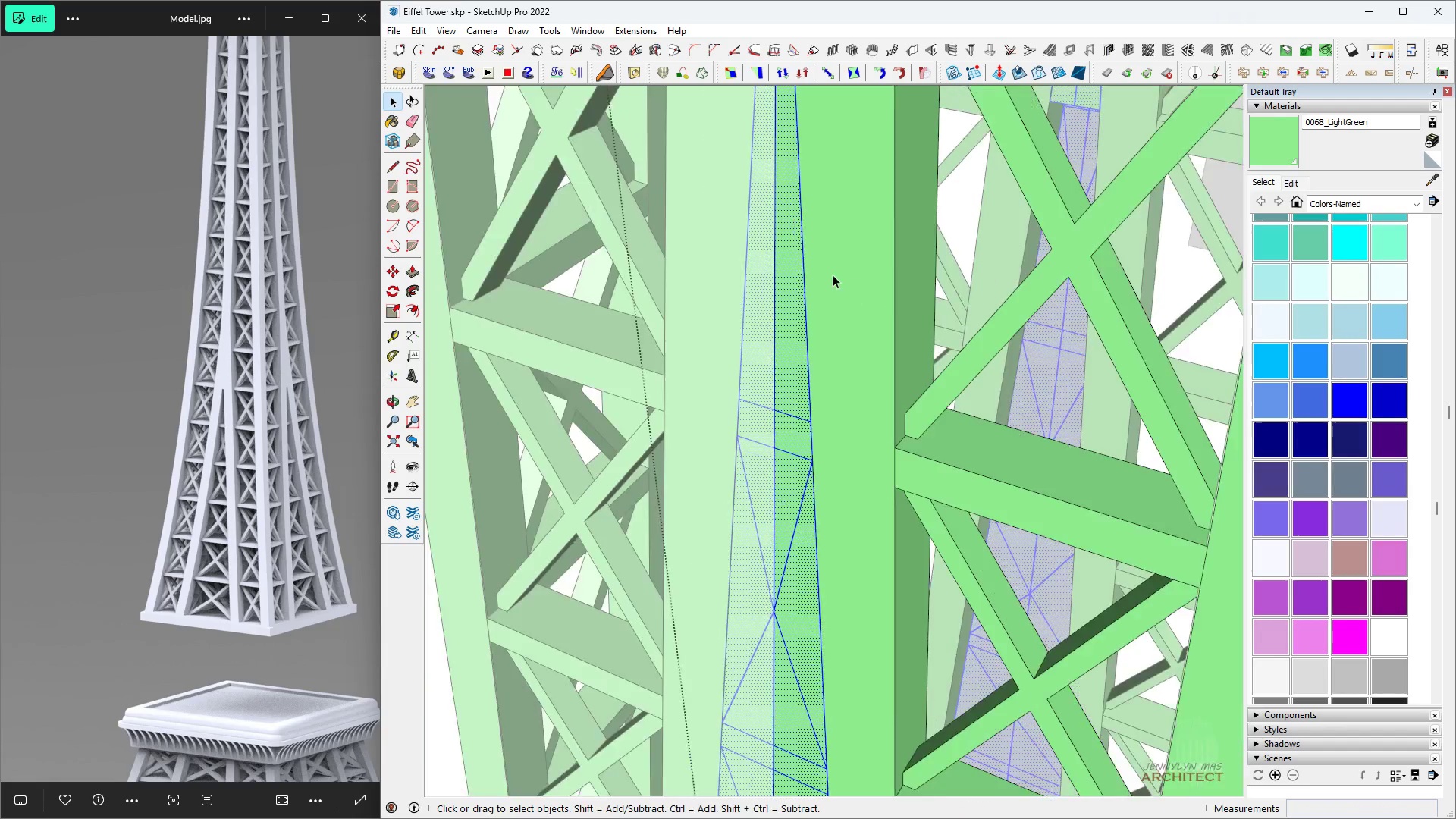 
key(Escape)
 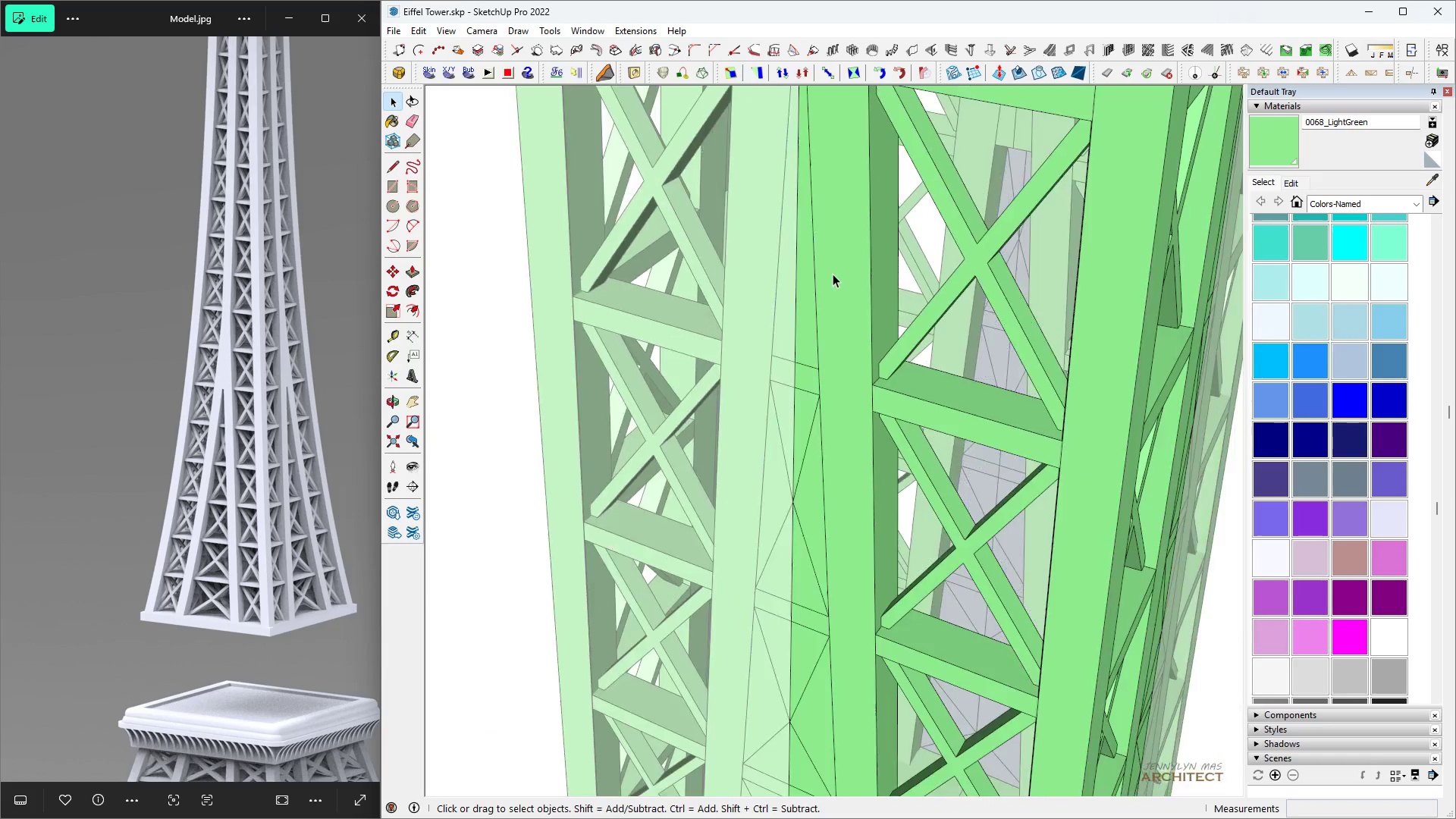 
key(Escape)
 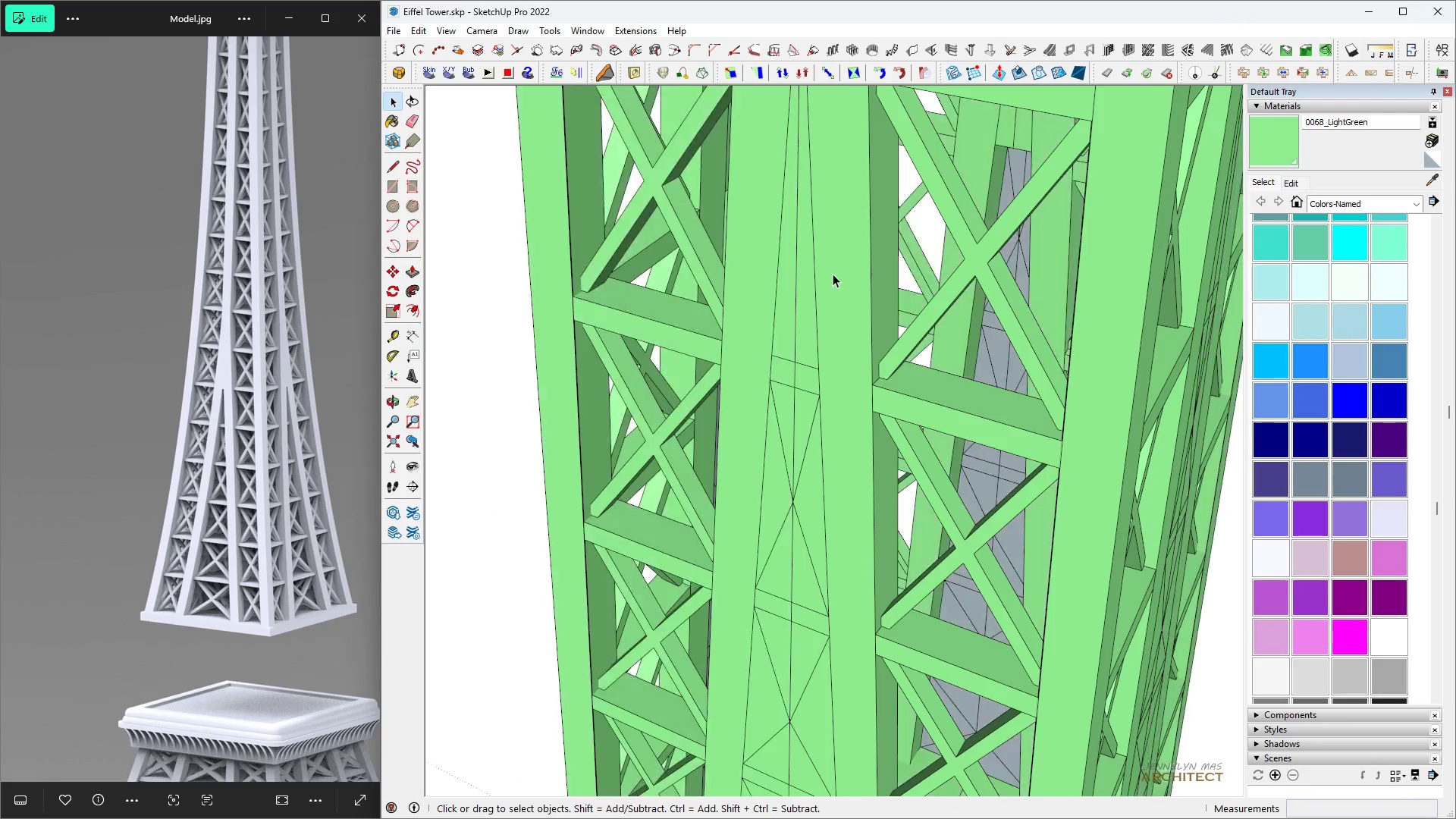 
key(Escape)
 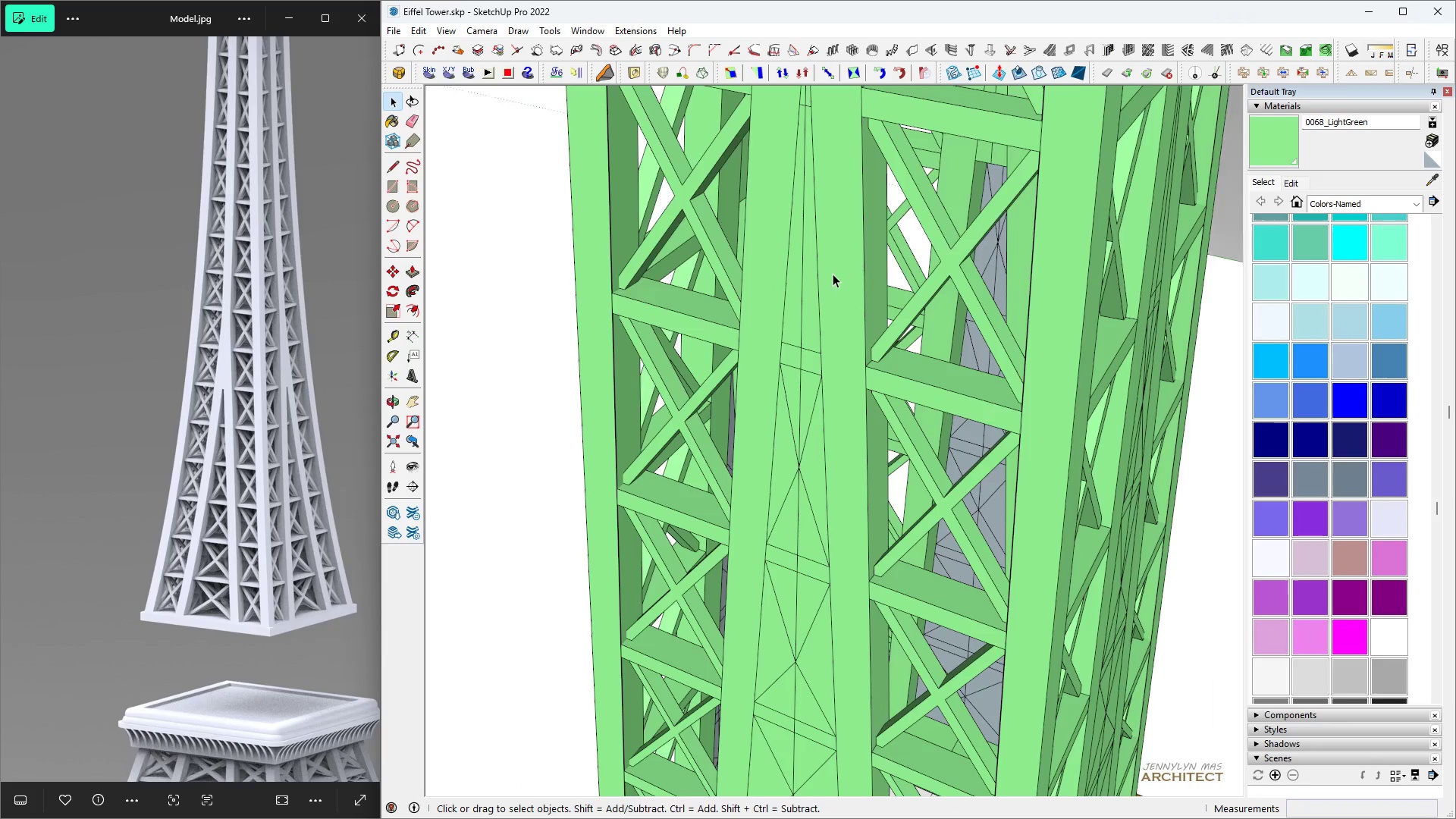 
key(Escape)
 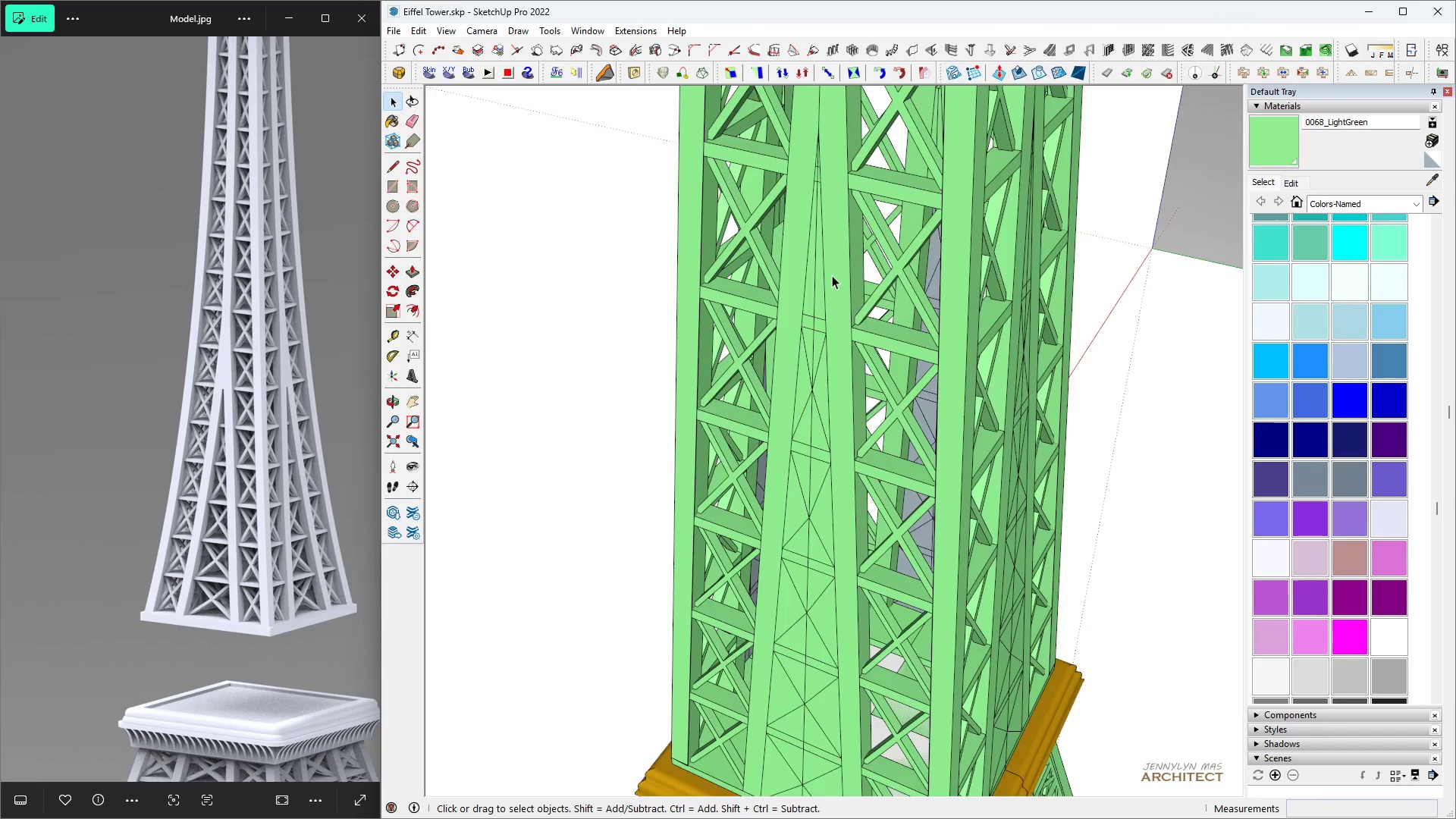 
key(Space)
 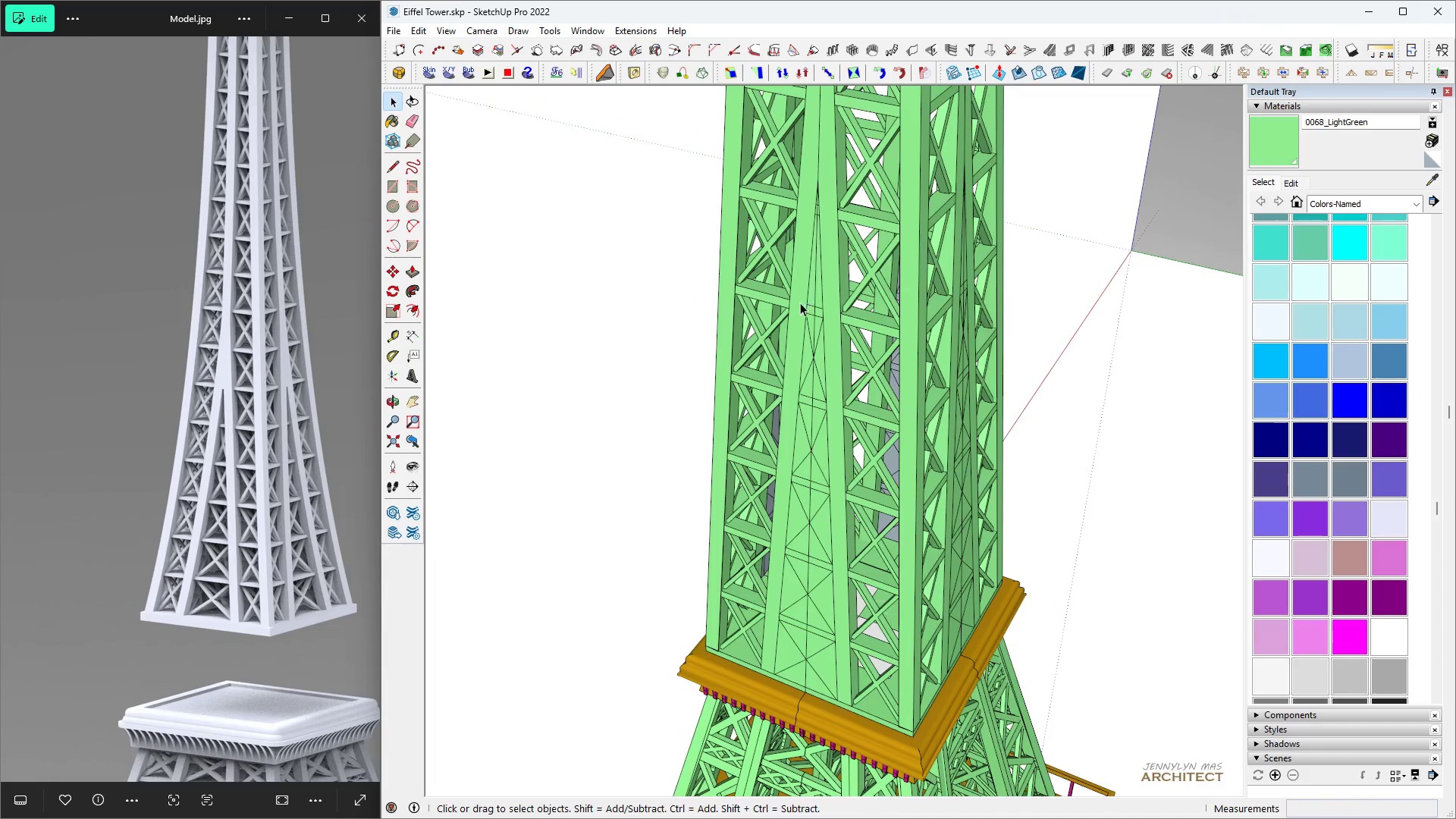 
key(H)
 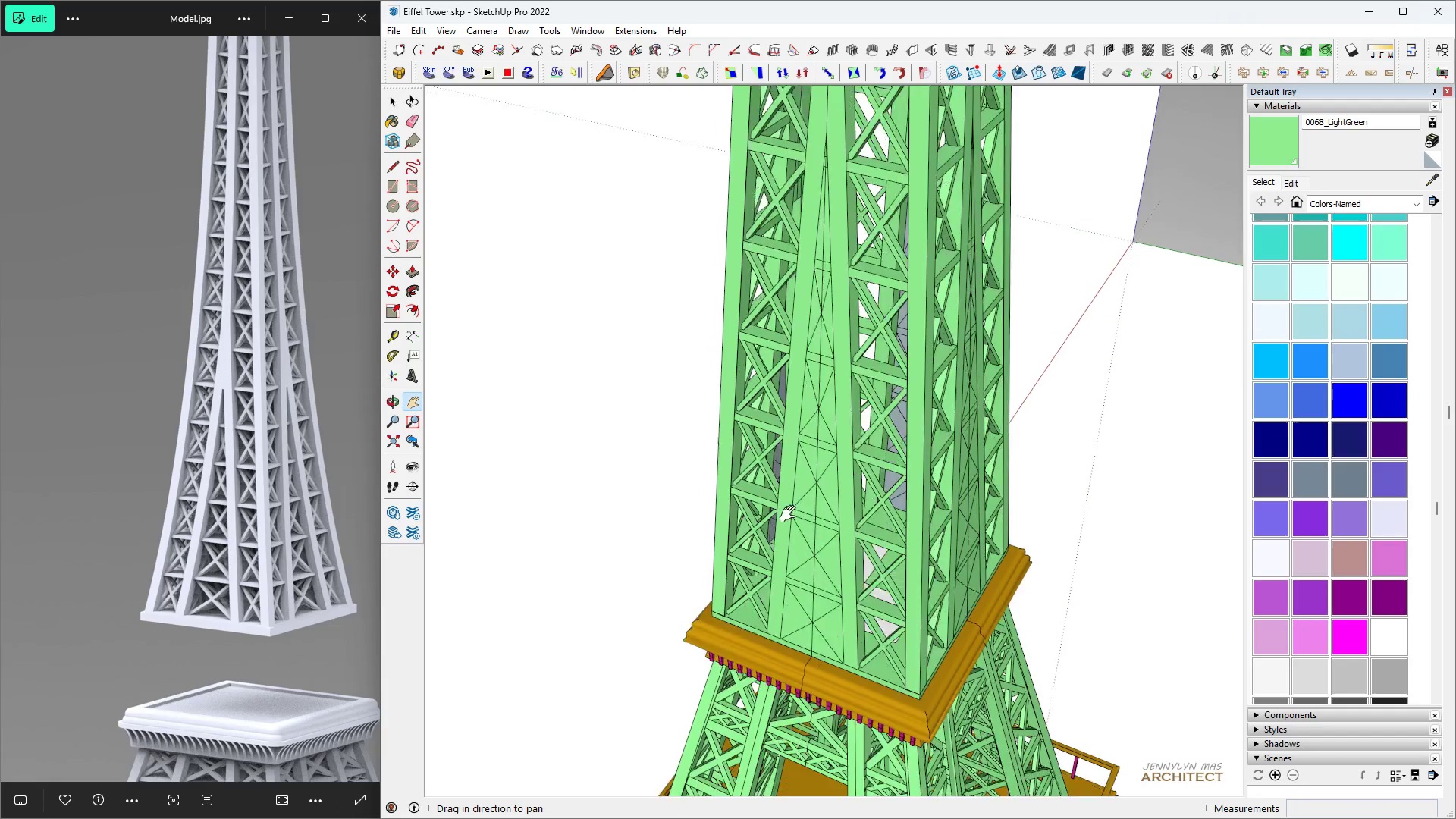 
key(Control+ControlLeft)
 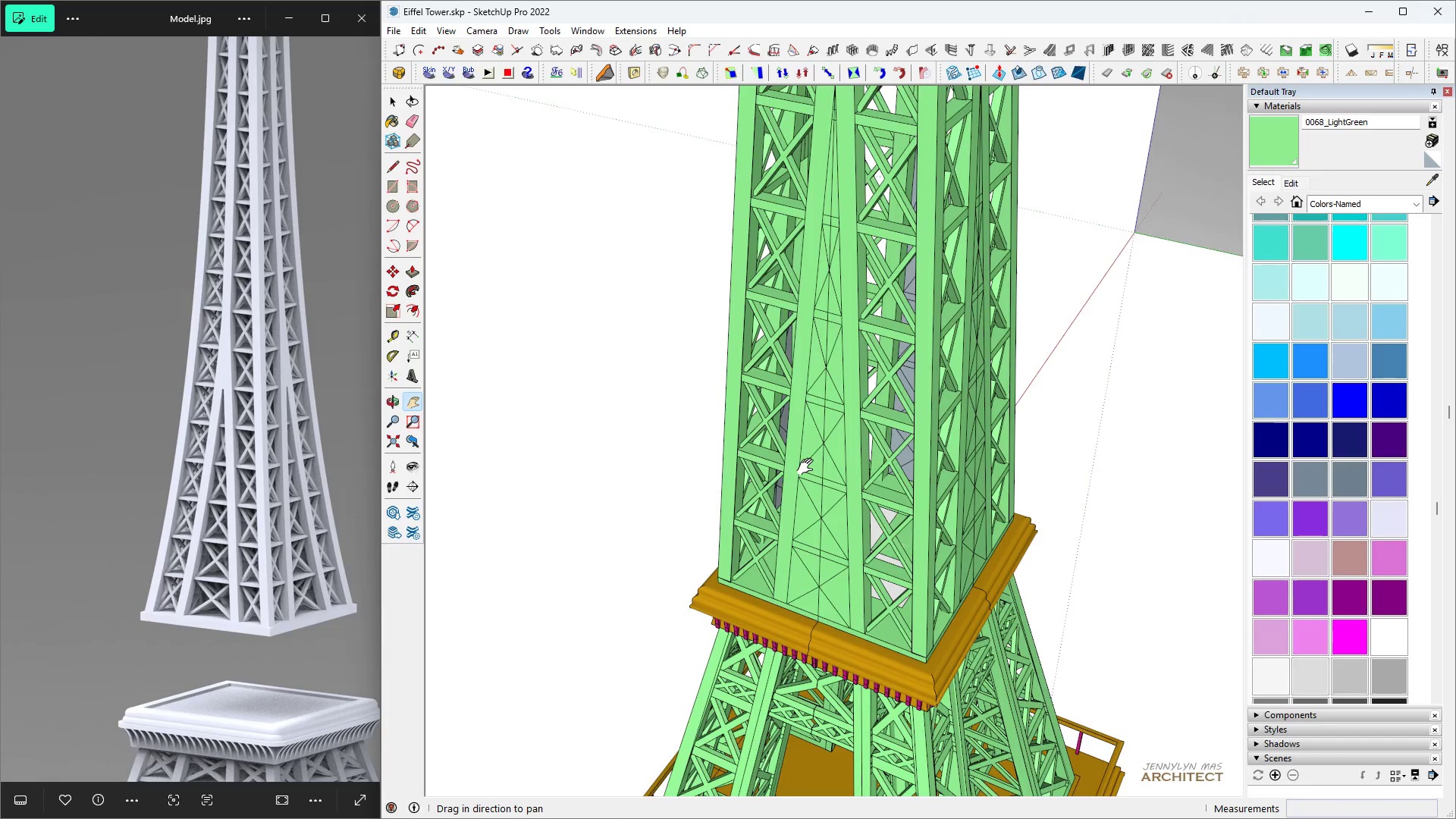 
key(Control+S)
 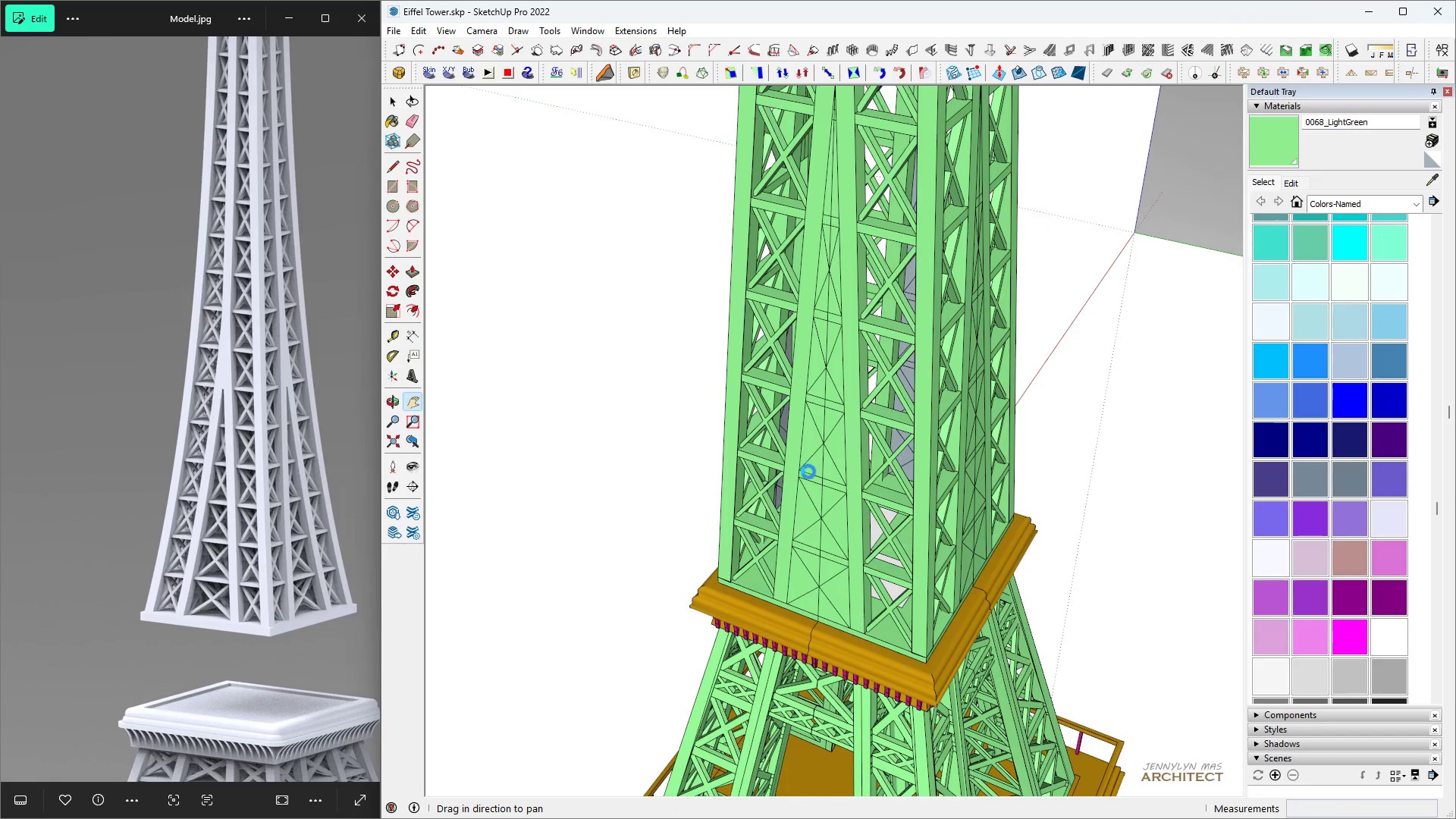 
key(Space)
 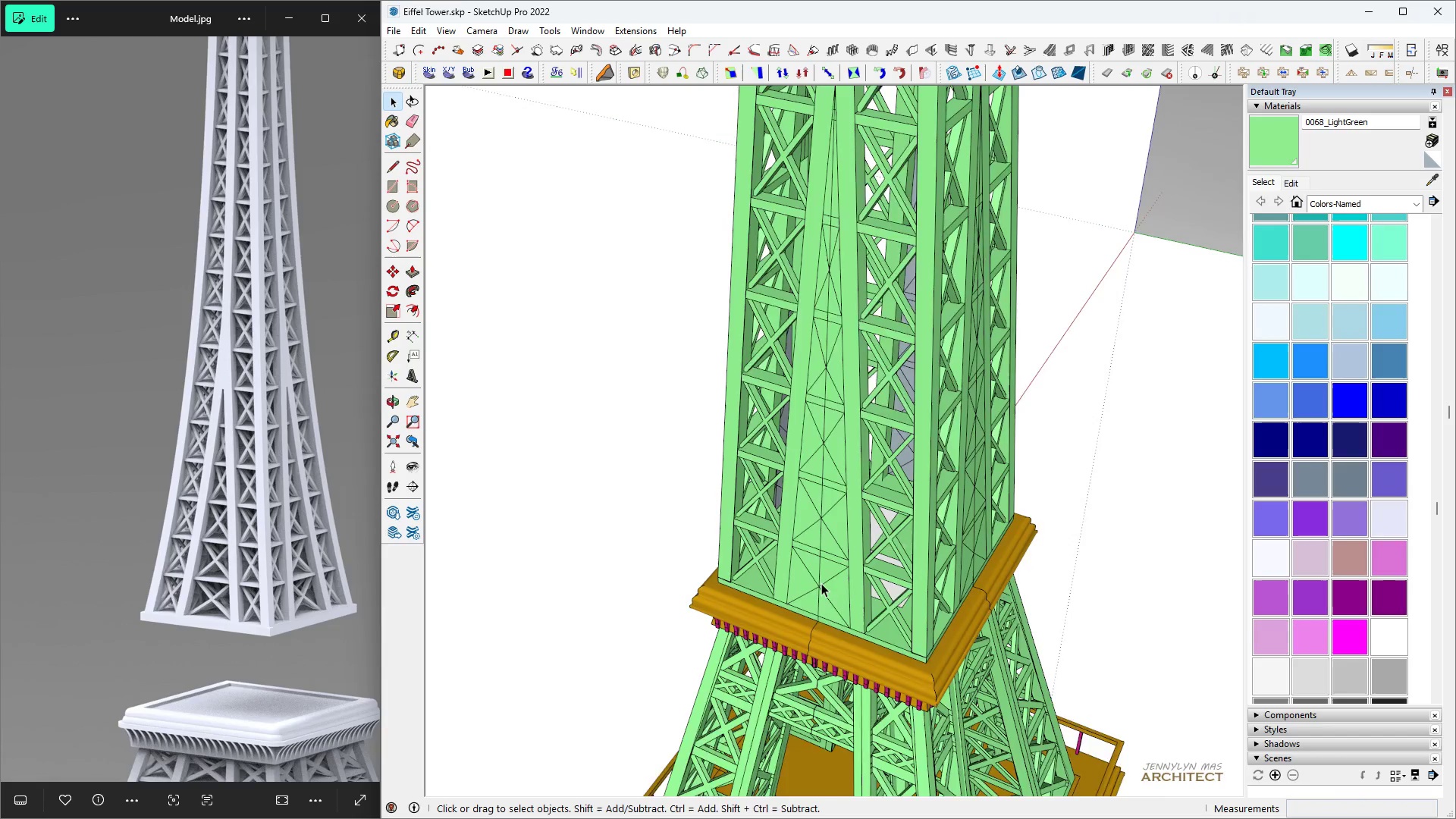 
scroll: coordinate [848, 588], scroll_direction: up, amount: 12.0
 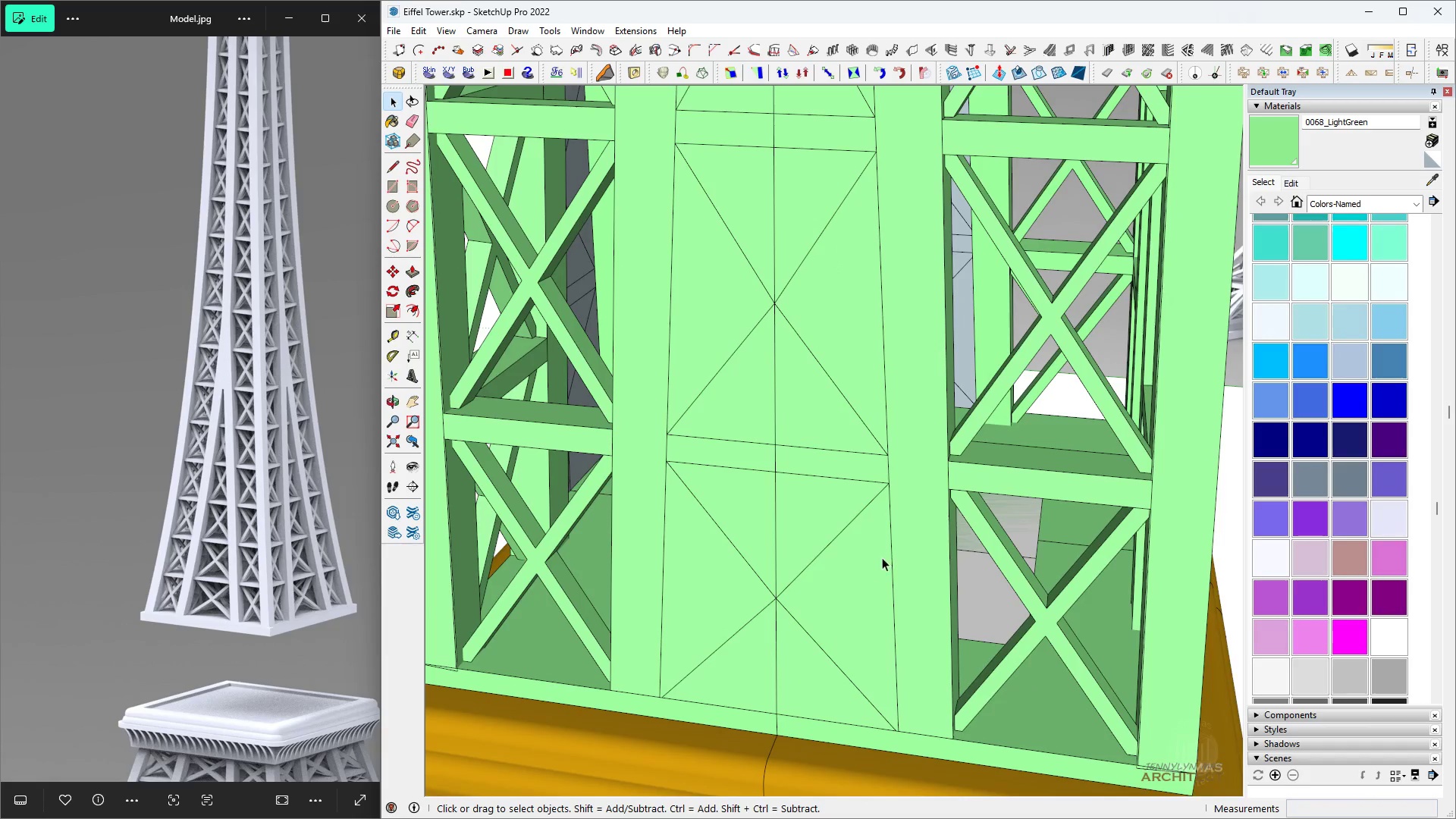 
double_click([882, 557])
 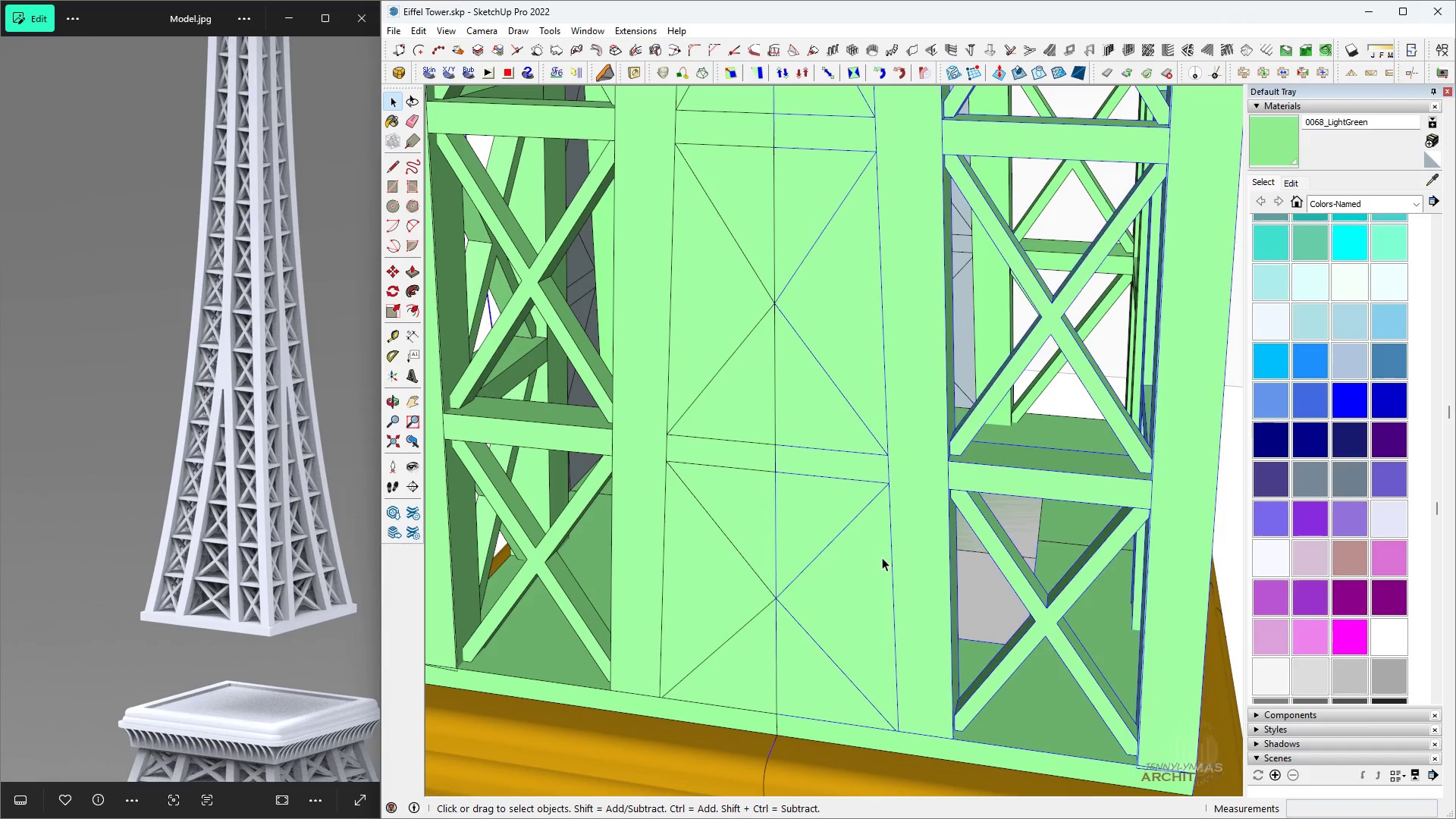 
triple_click([882, 557])
 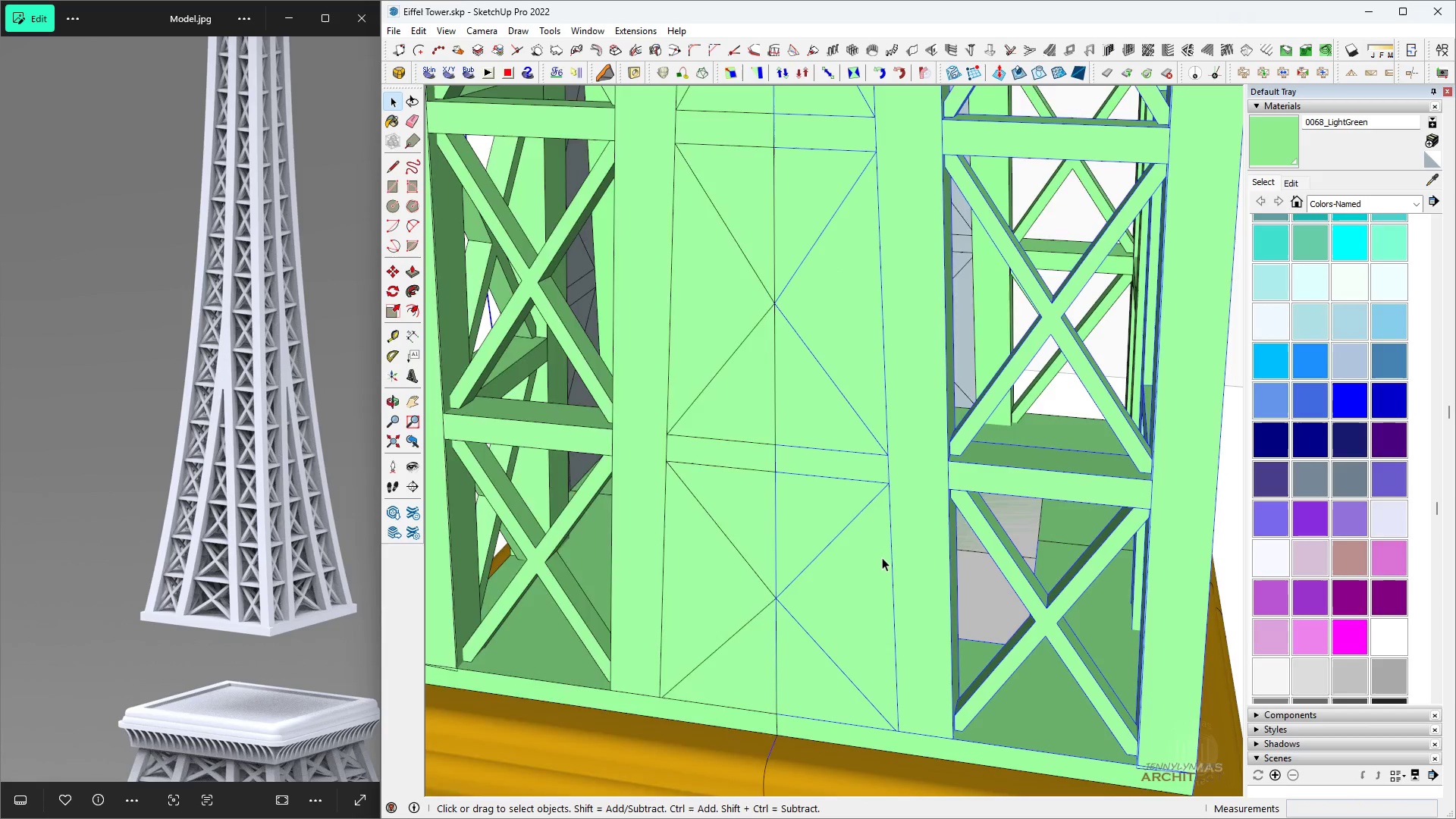 
triple_click([882, 557])
 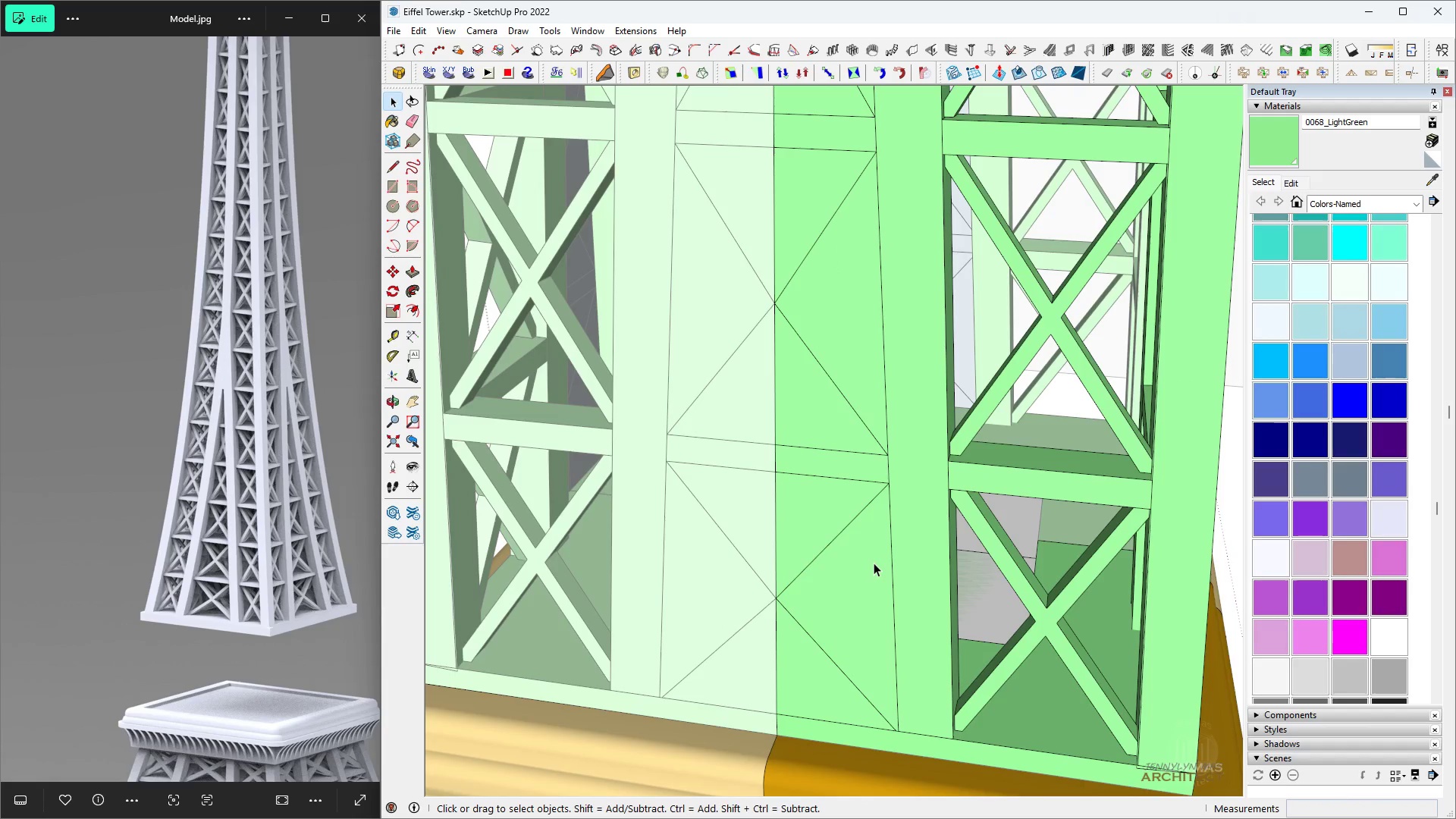 
left_click([874, 563])
 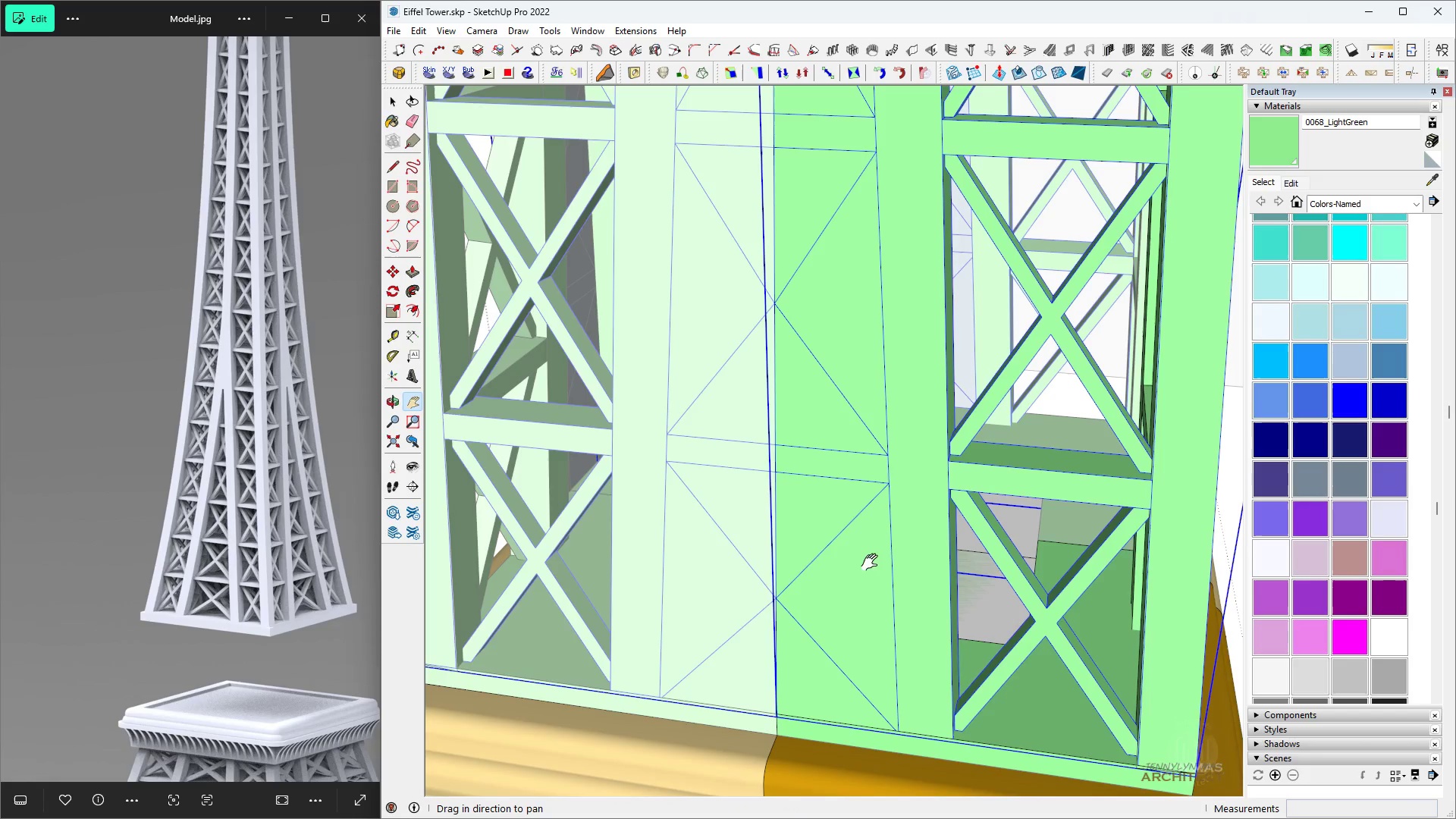 
key(H)
 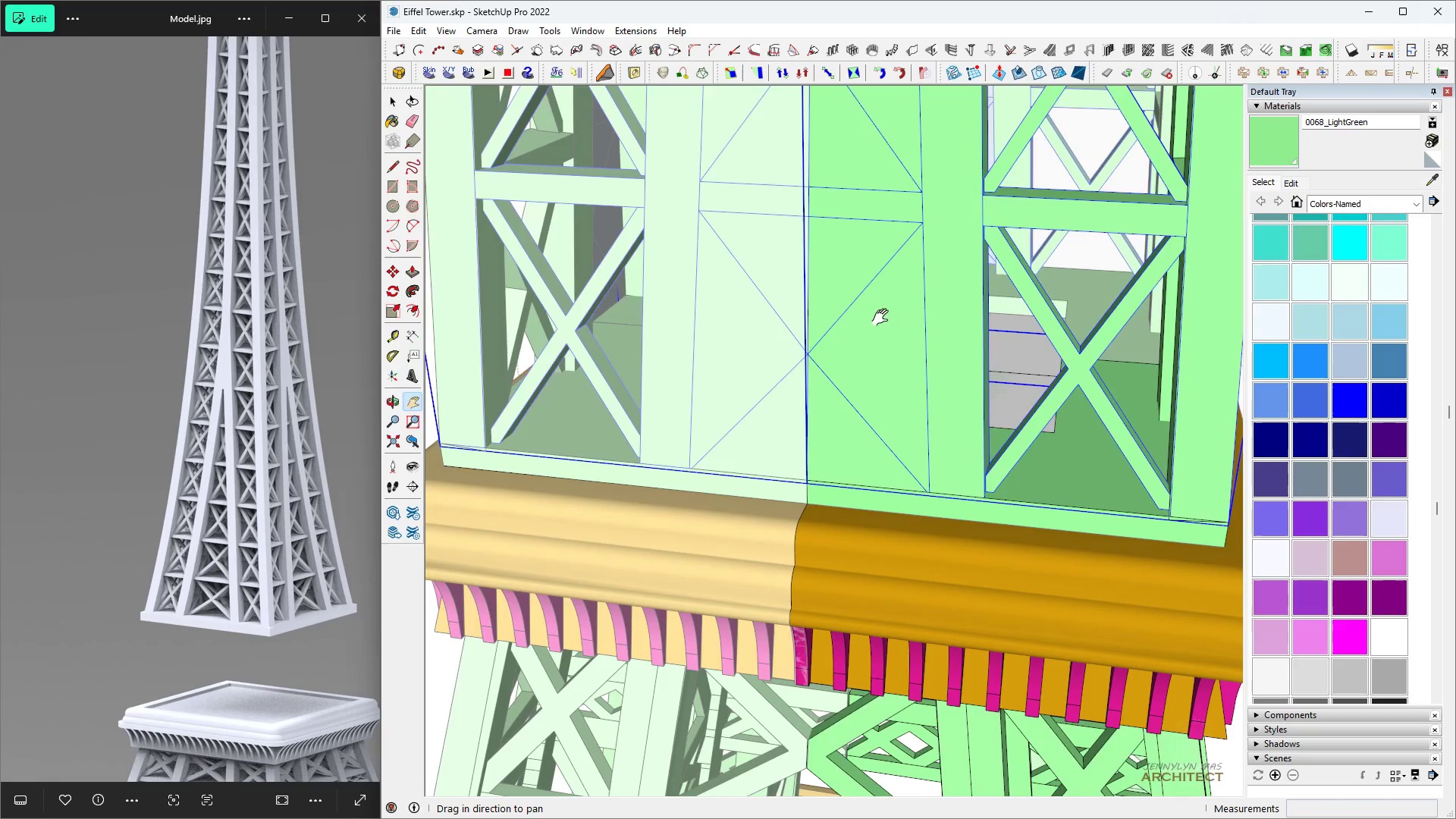 
key(Space)
 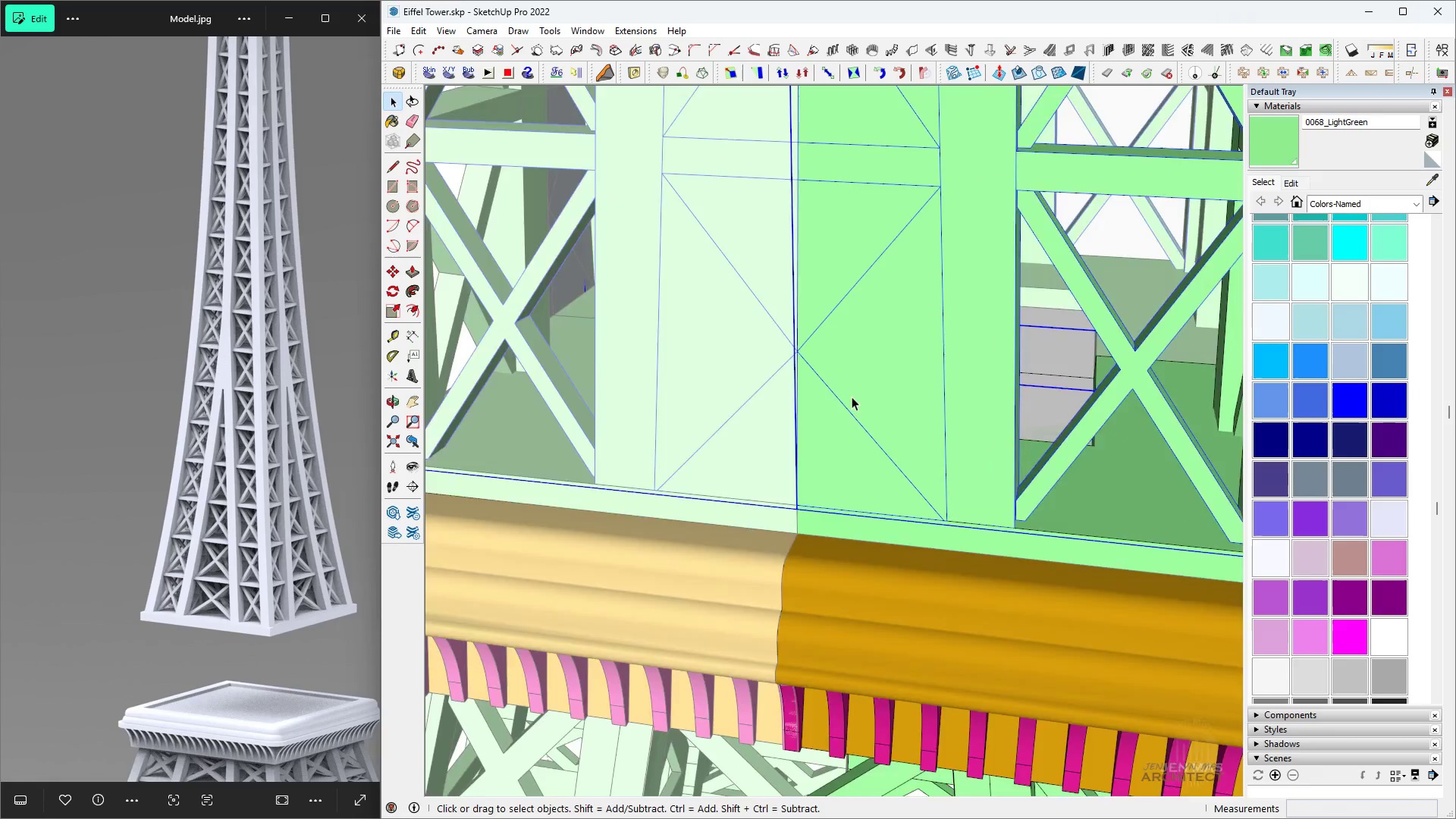 
scroll: coordinate [855, 393], scroll_direction: up, amount: 8.0
 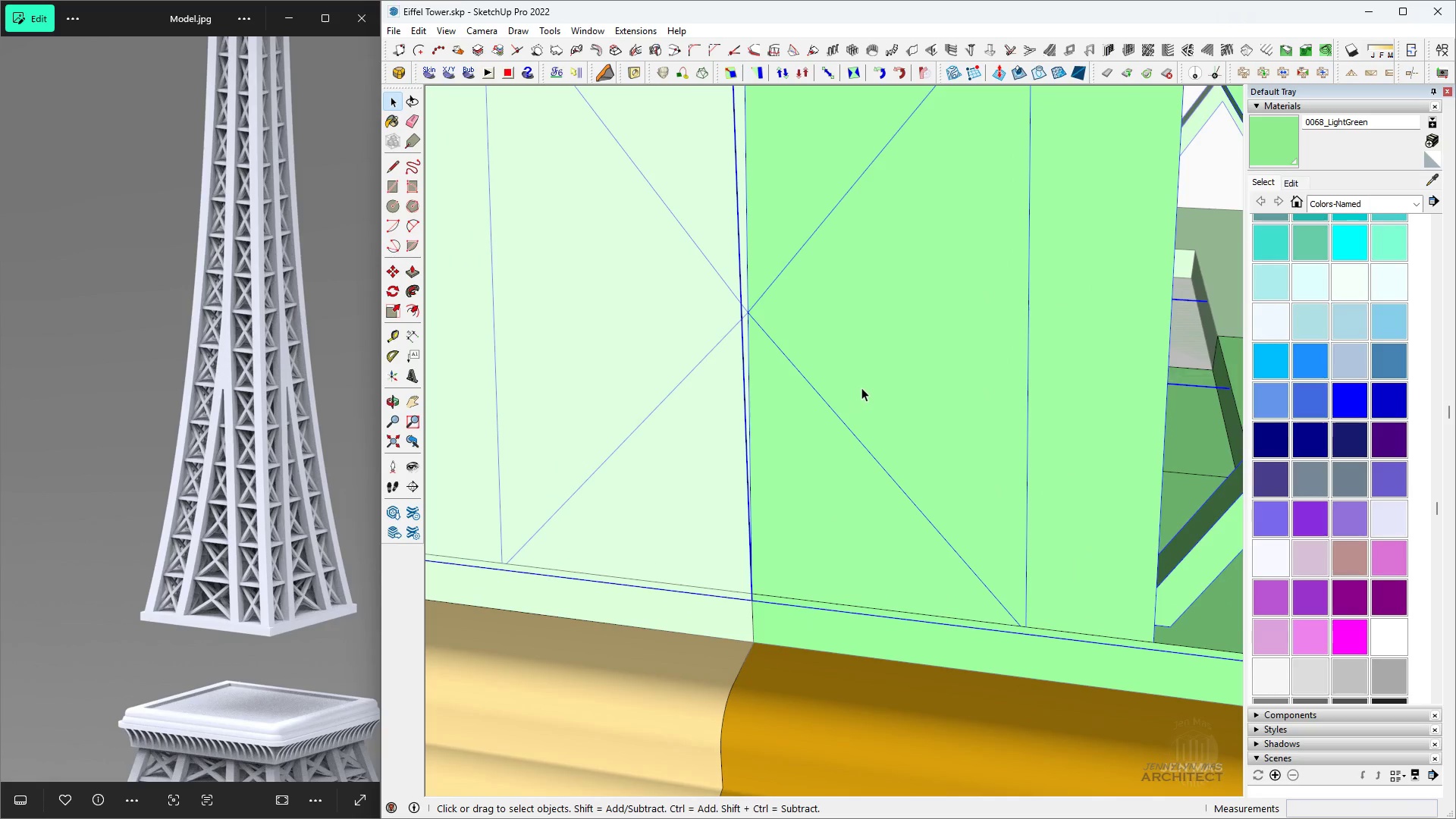 
double_click([861, 388])
 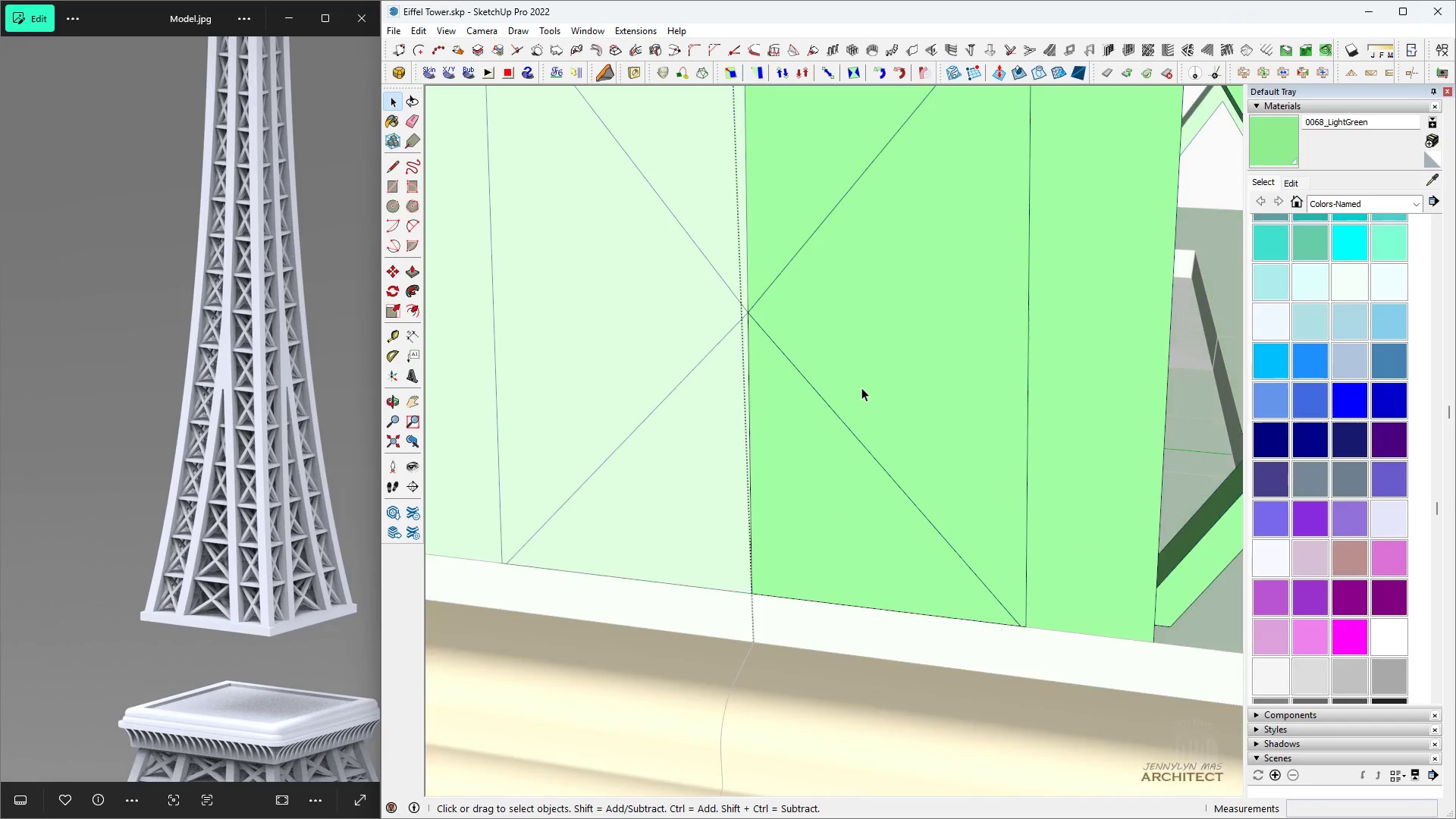 
triple_click([861, 388])
 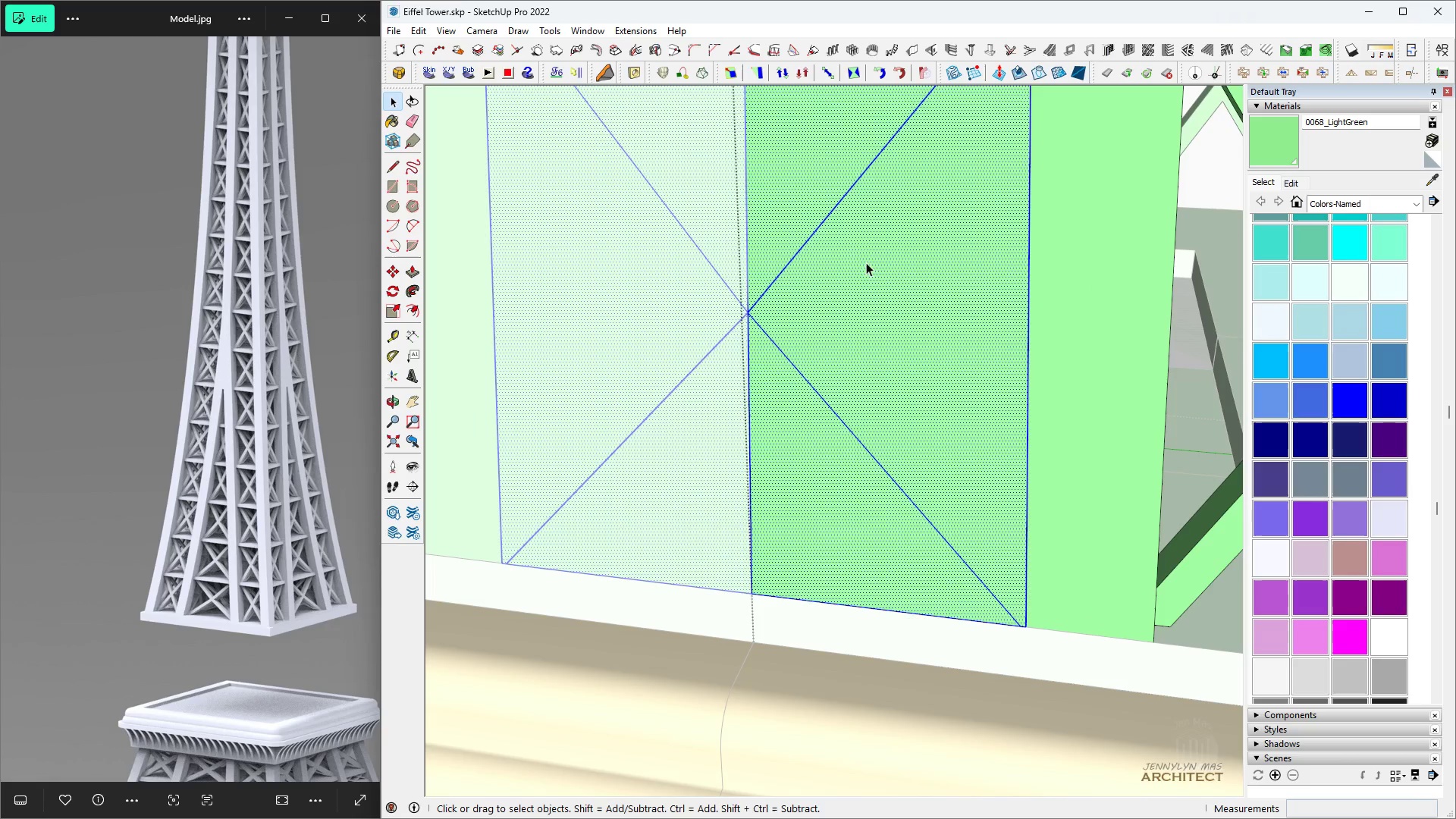 
triple_click([865, 242])
 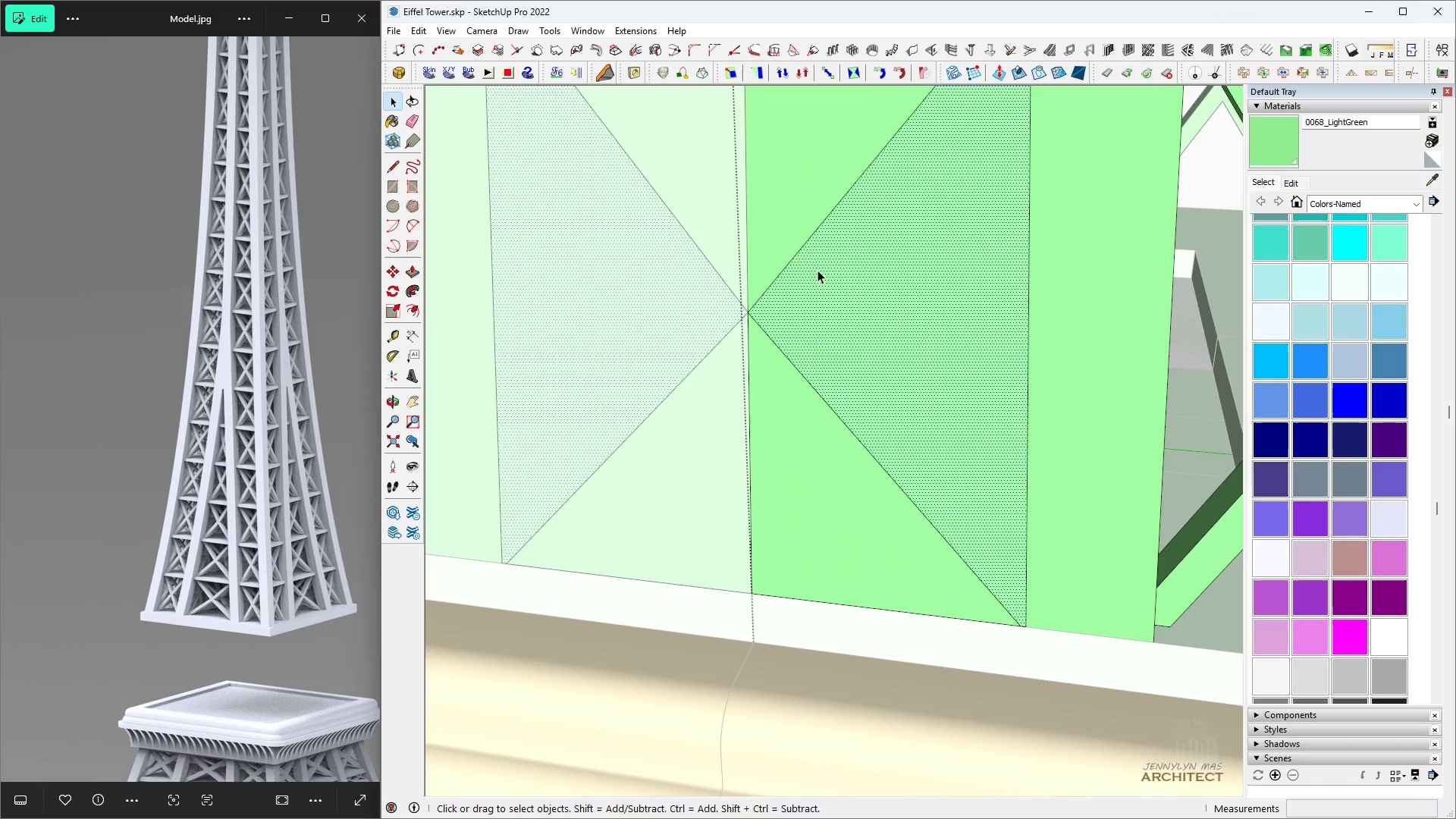 
key(H)
 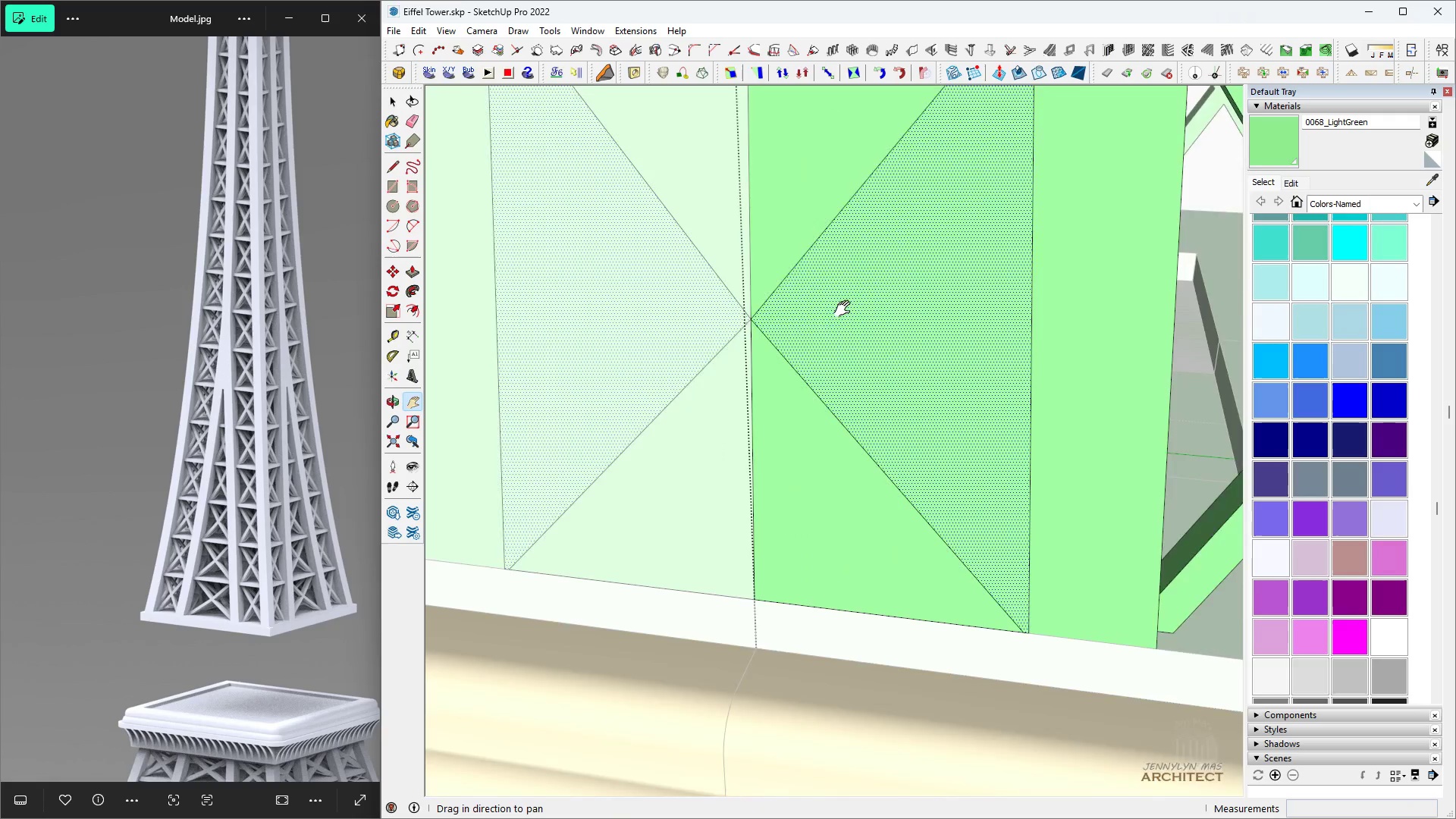 
key(Space)
 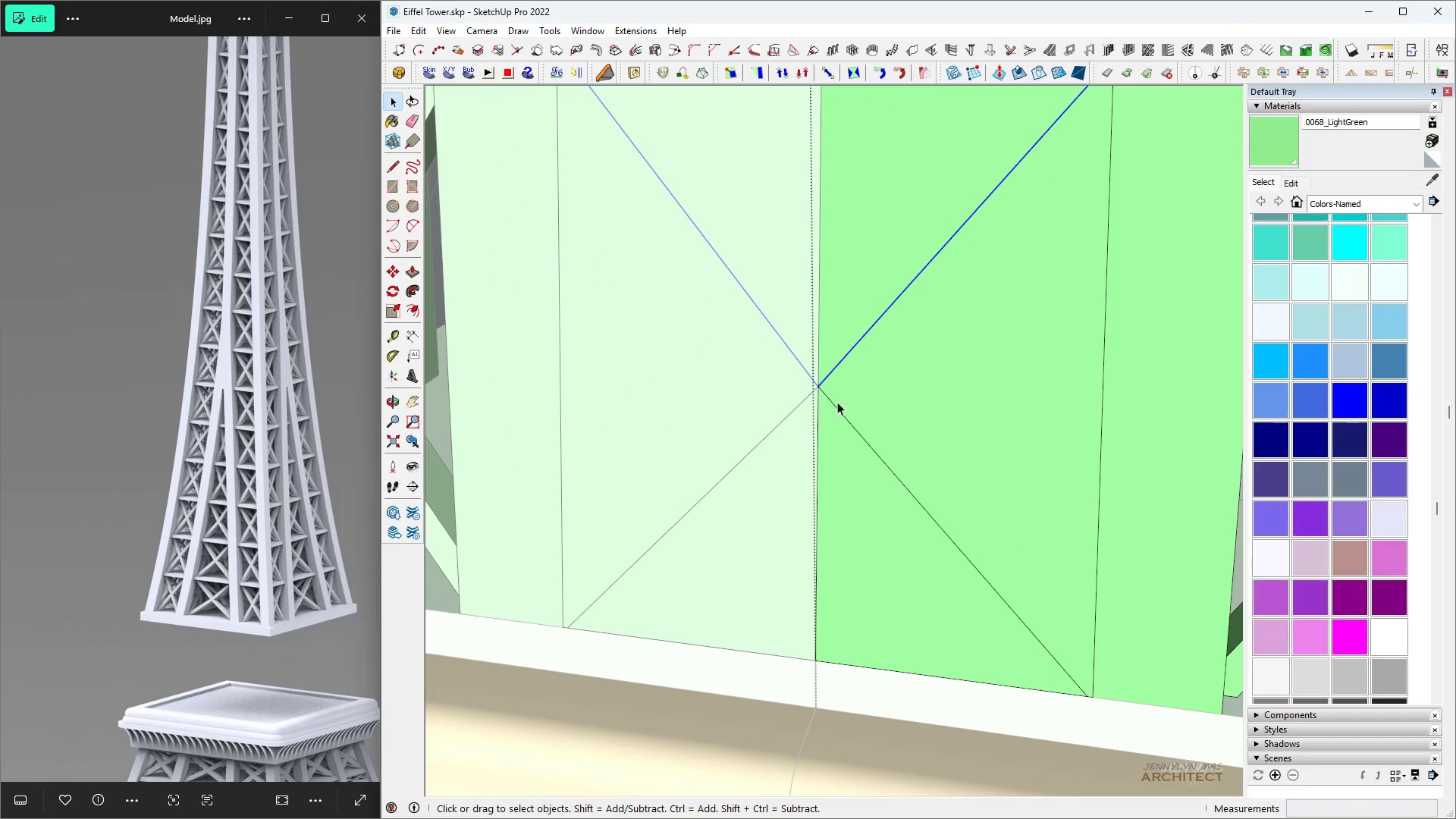 
left_click([841, 414])
 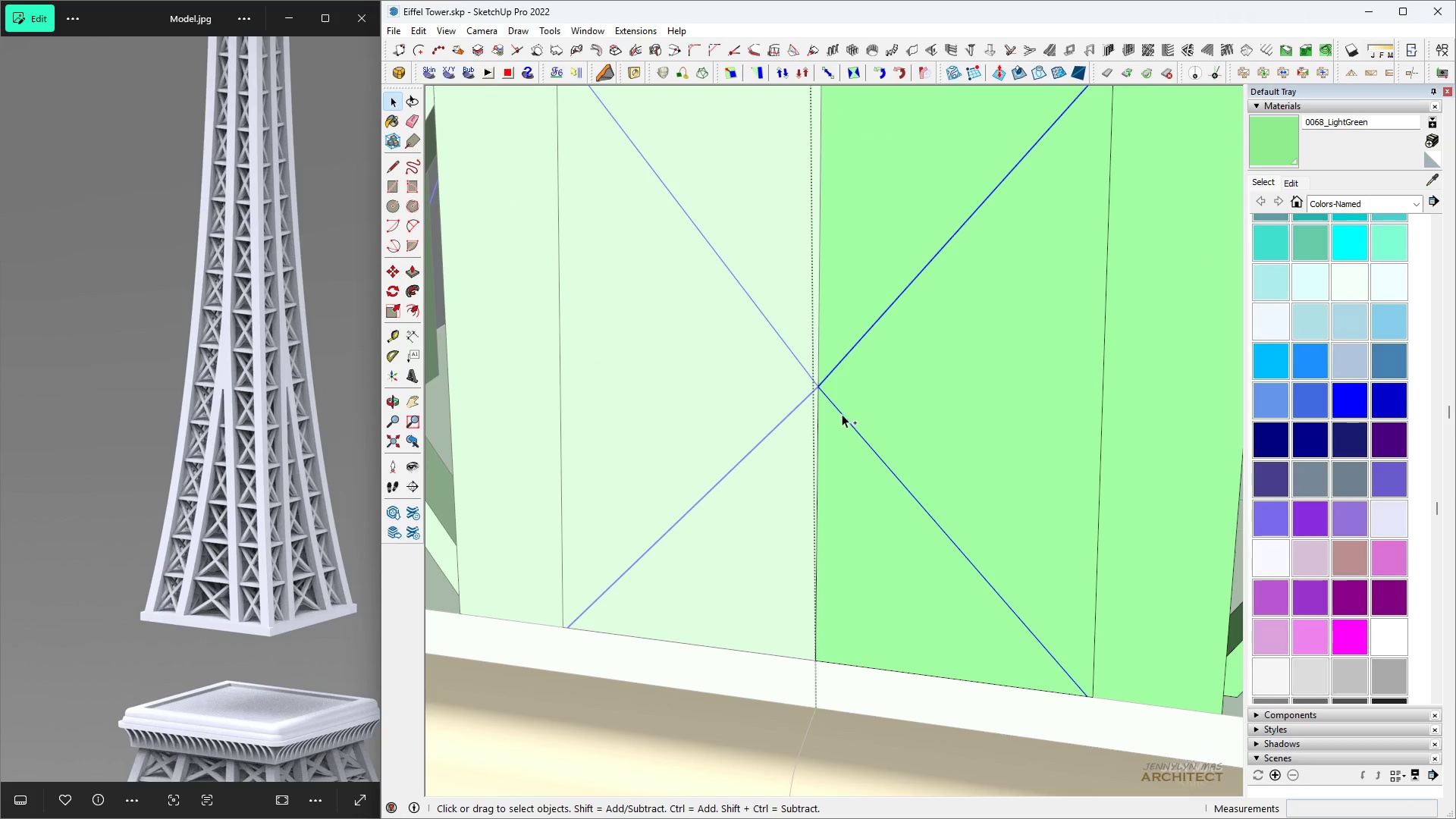 
key(Control+Space)
 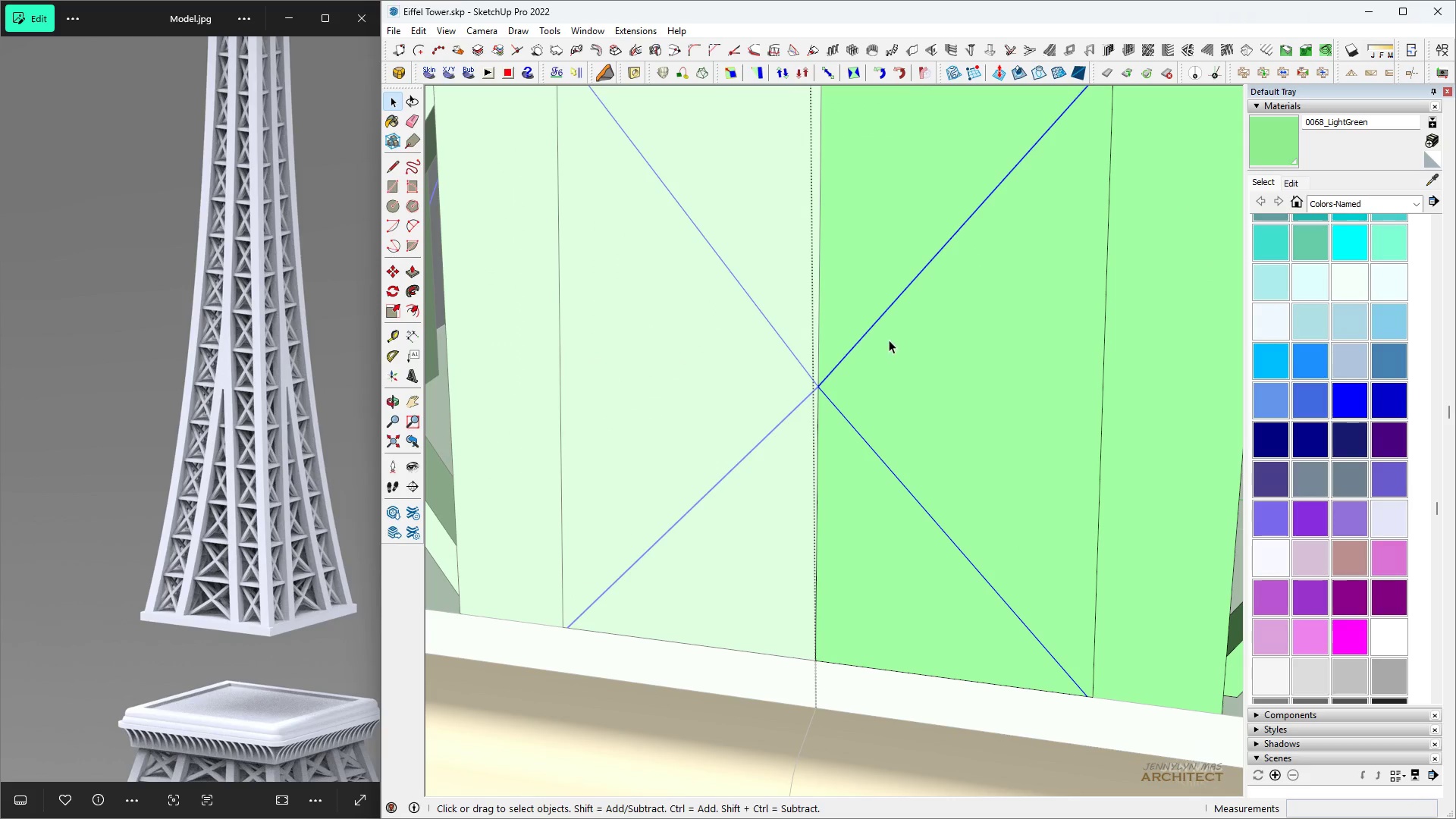 
key(F)
 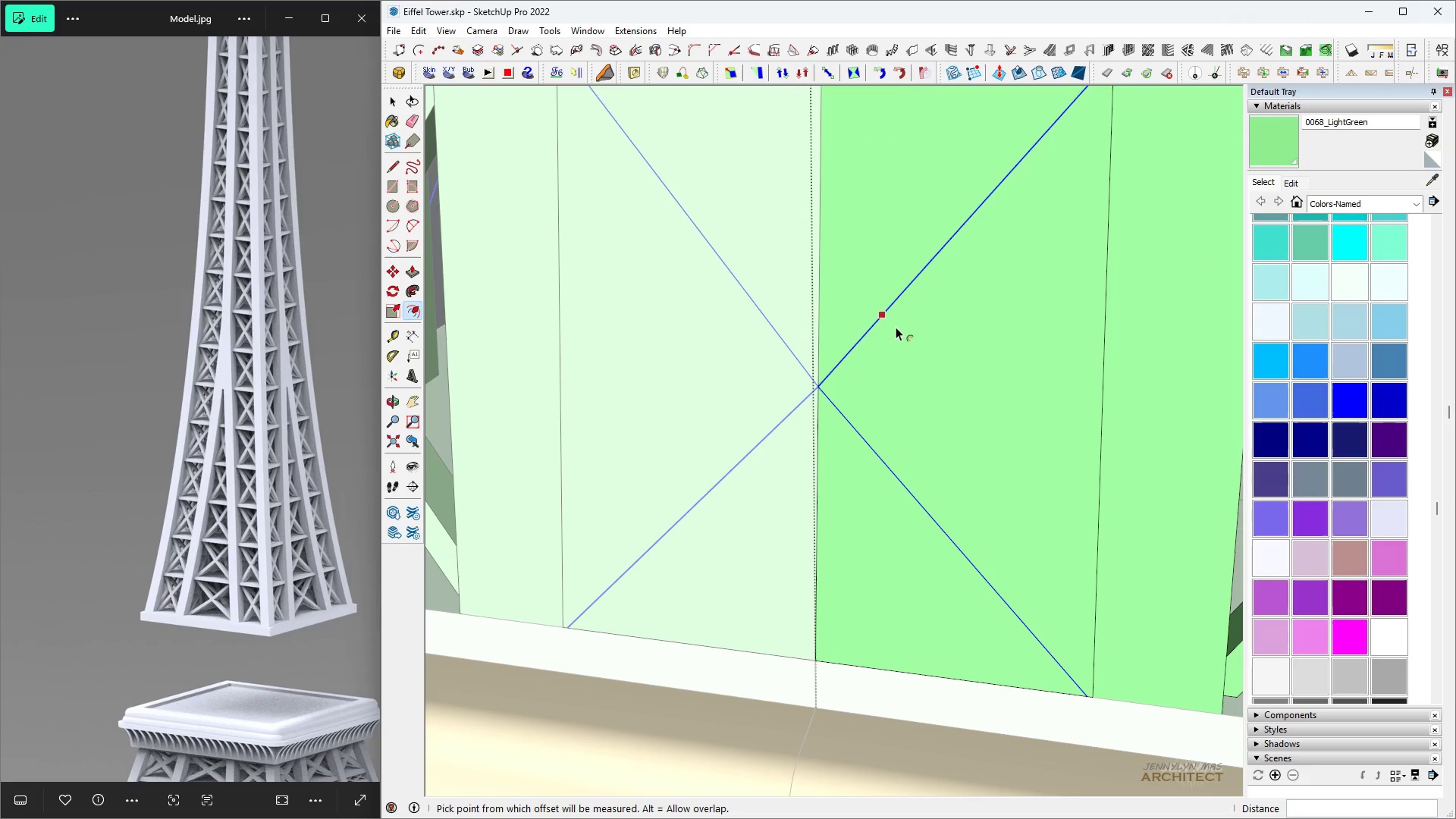 
left_click([896, 327])
 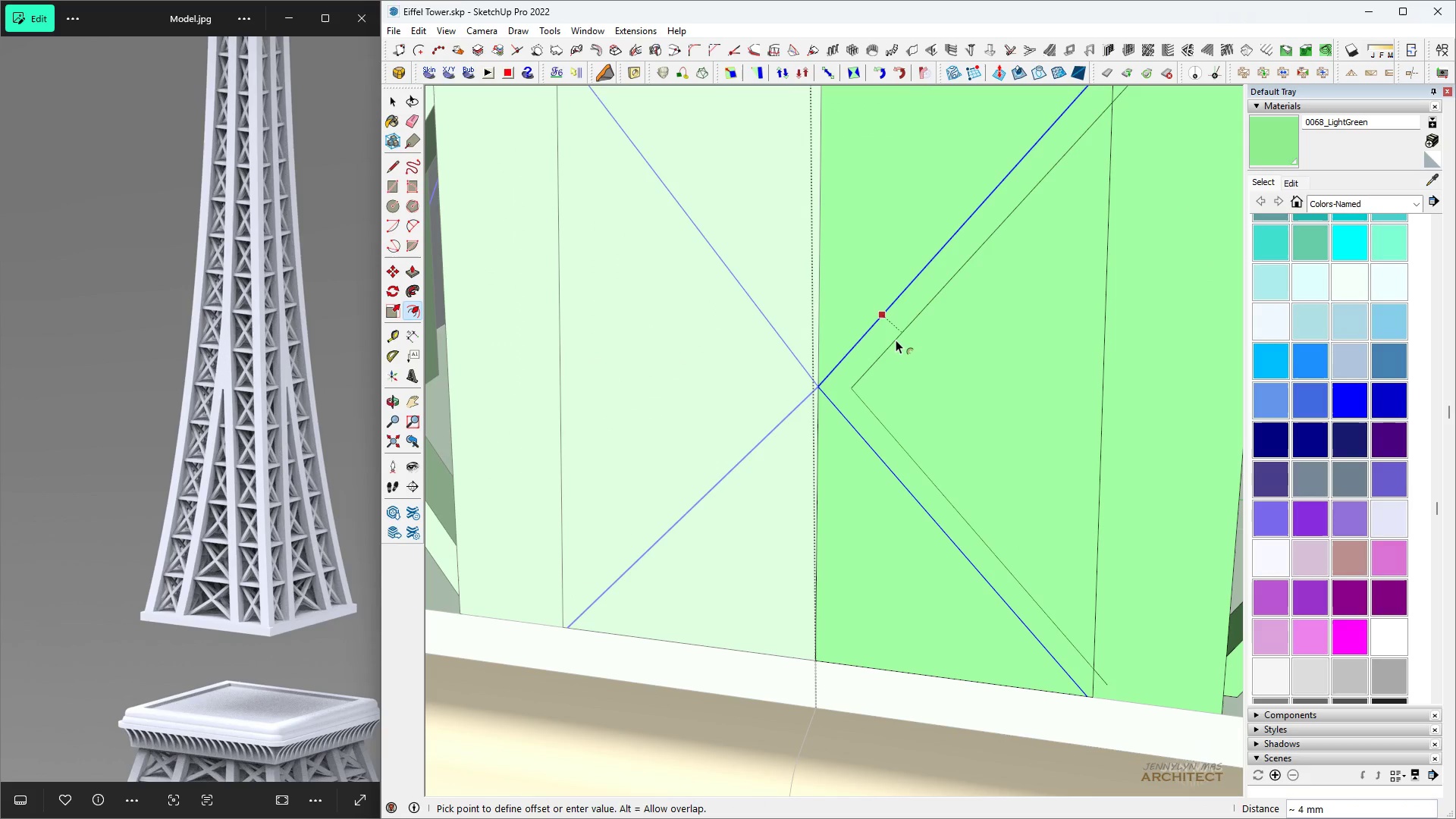 
key(3)
 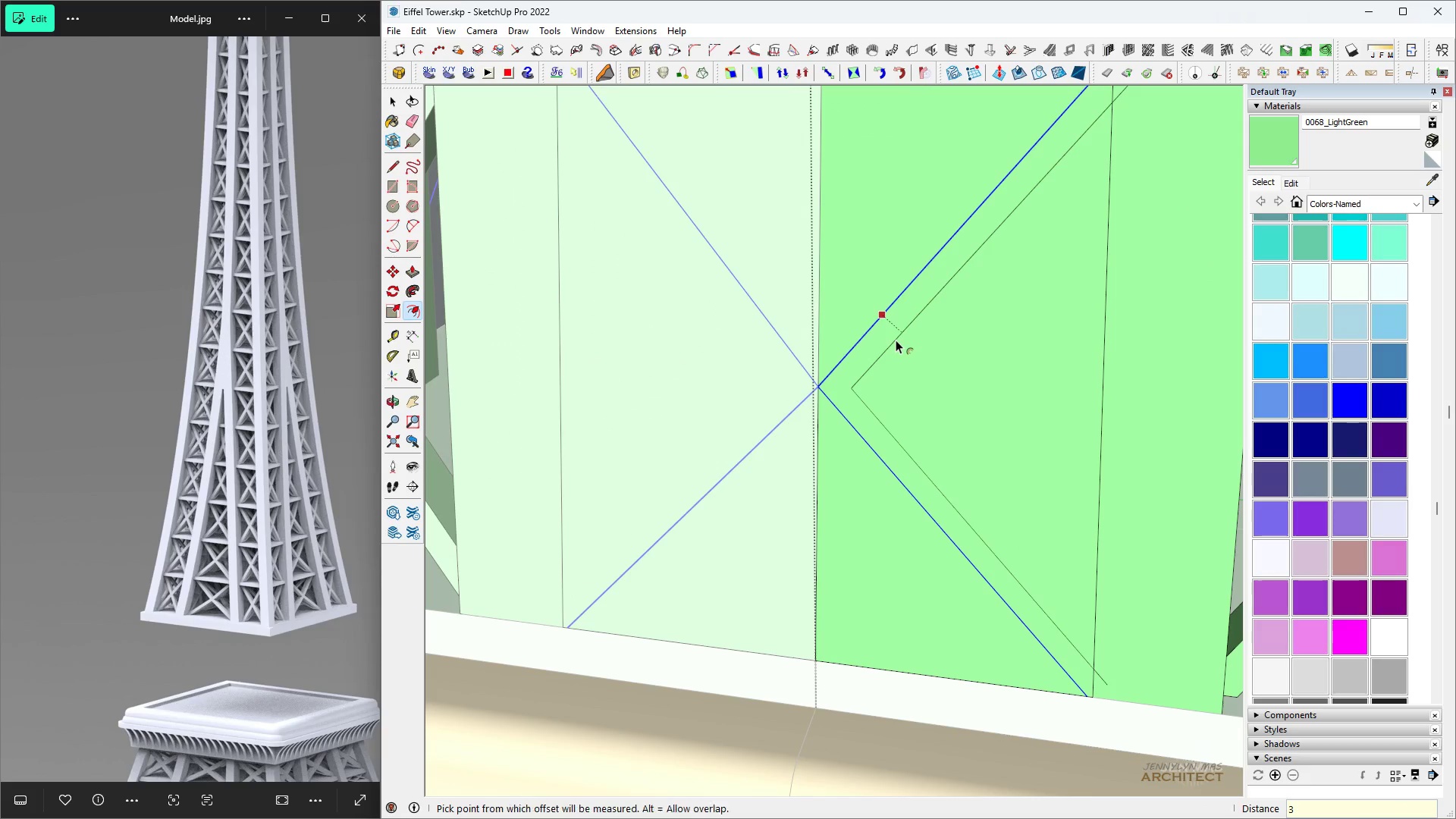 
key(Enter)
 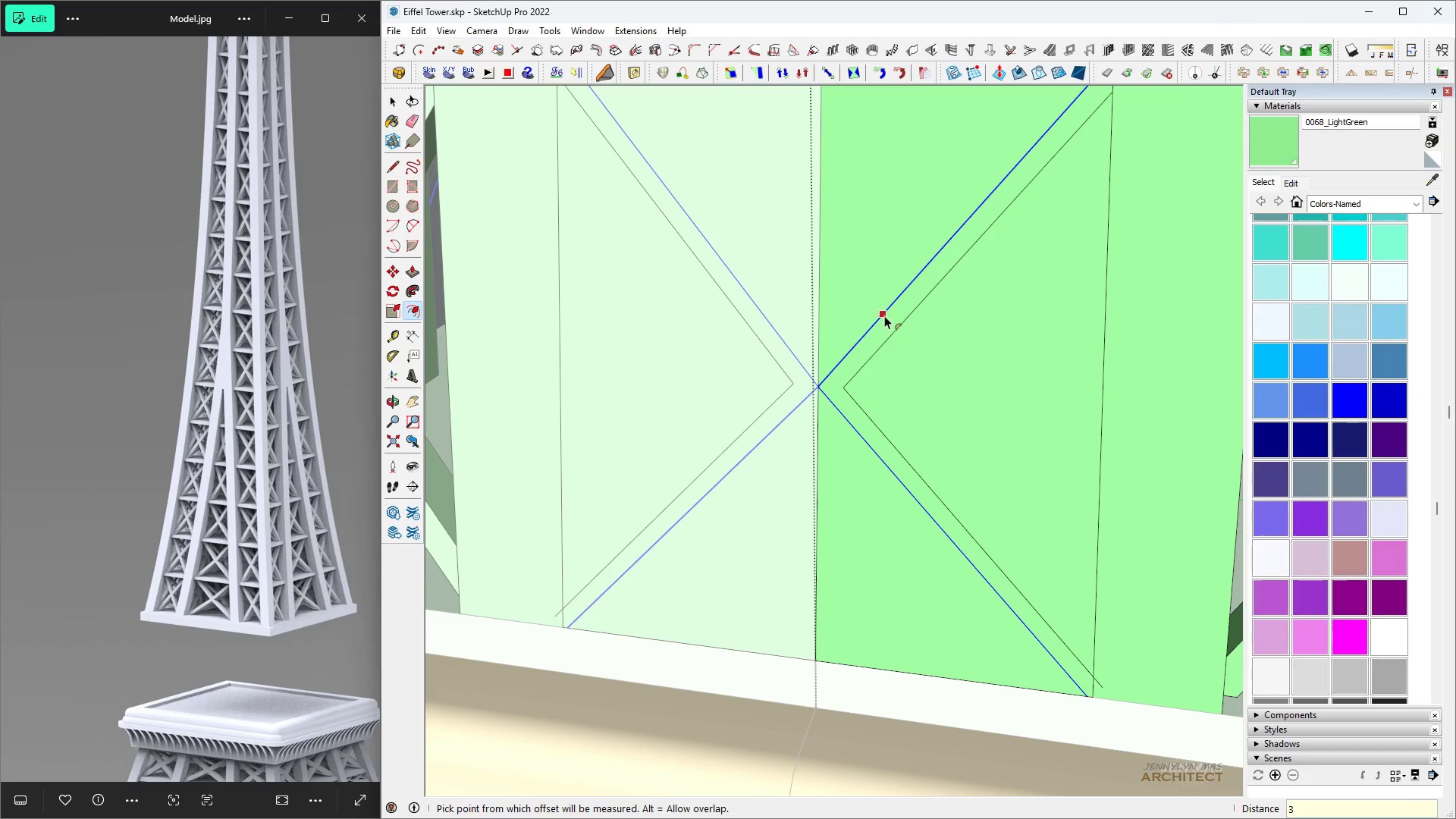 
key(Space)
 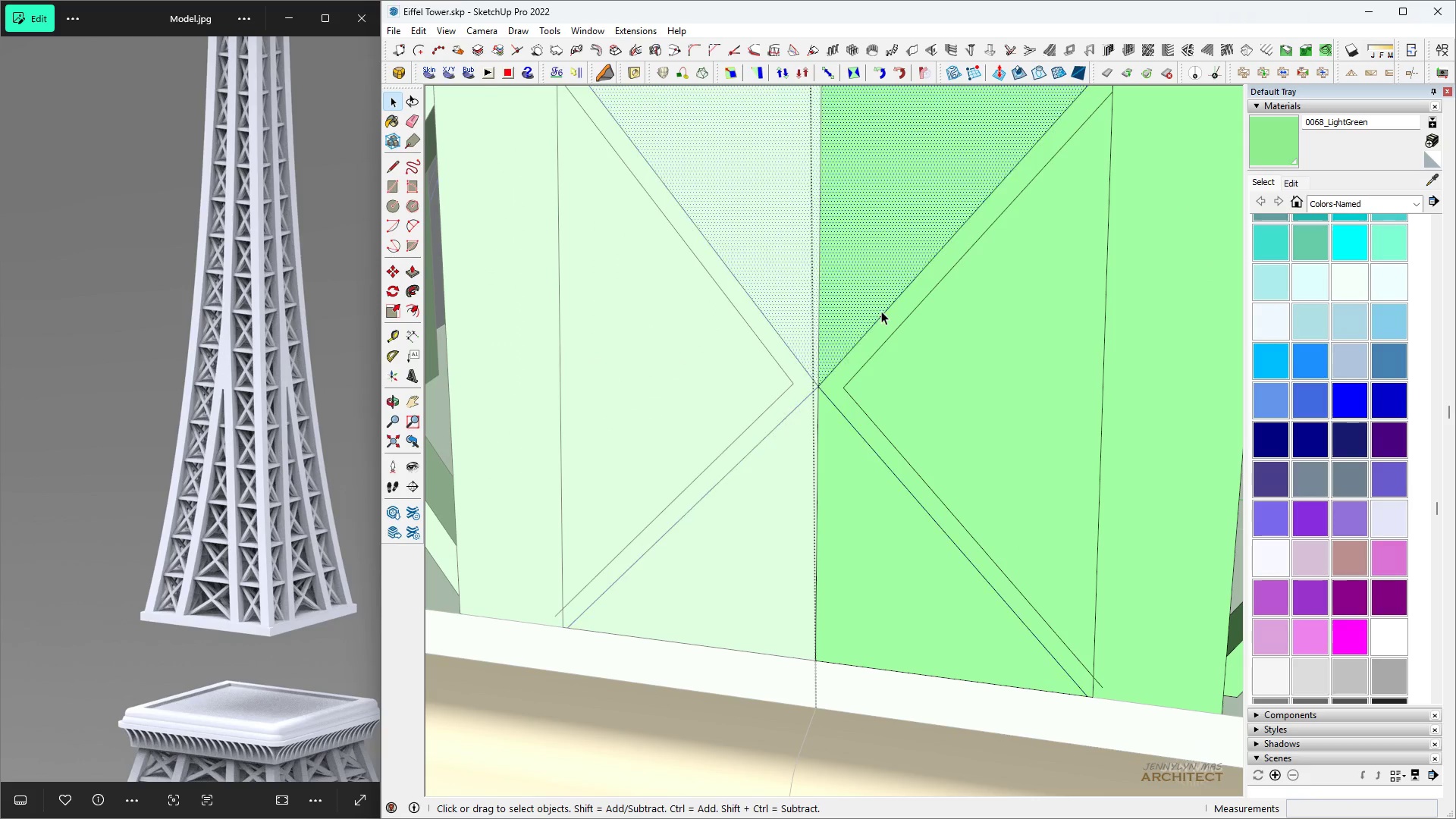 
left_click([881, 311])
 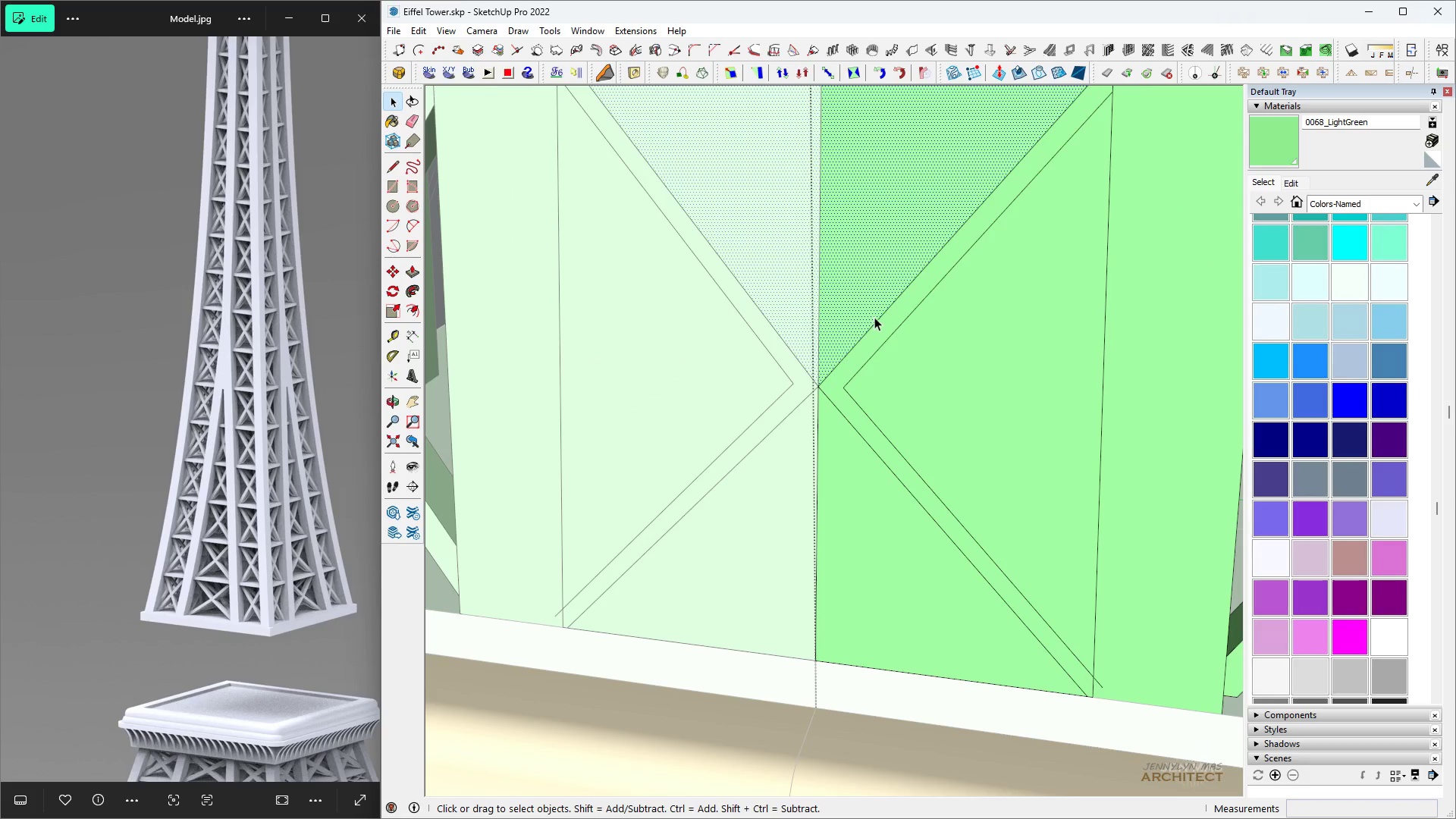 
left_click([874, 317])
 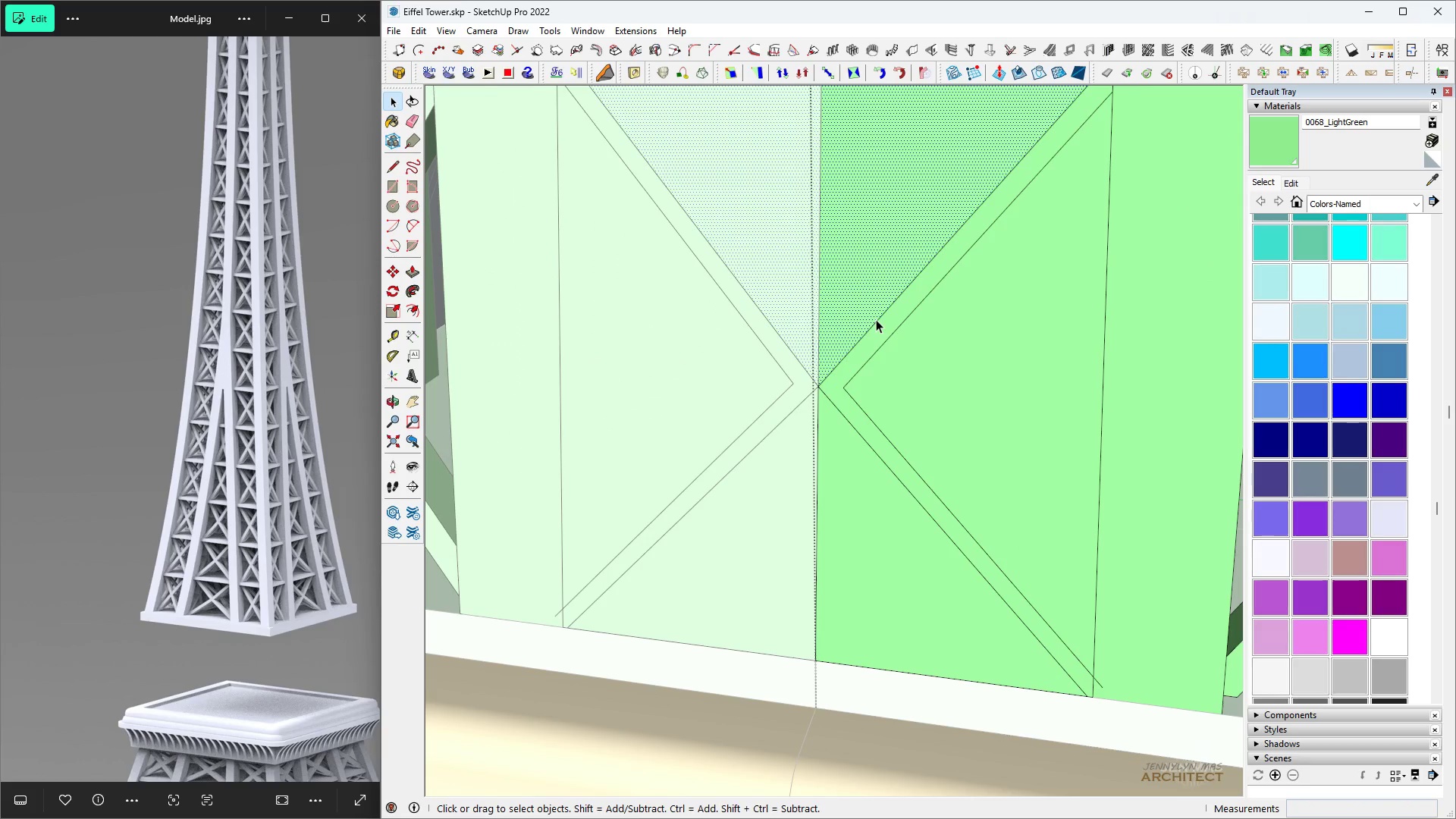 
left_click([876, 319])
 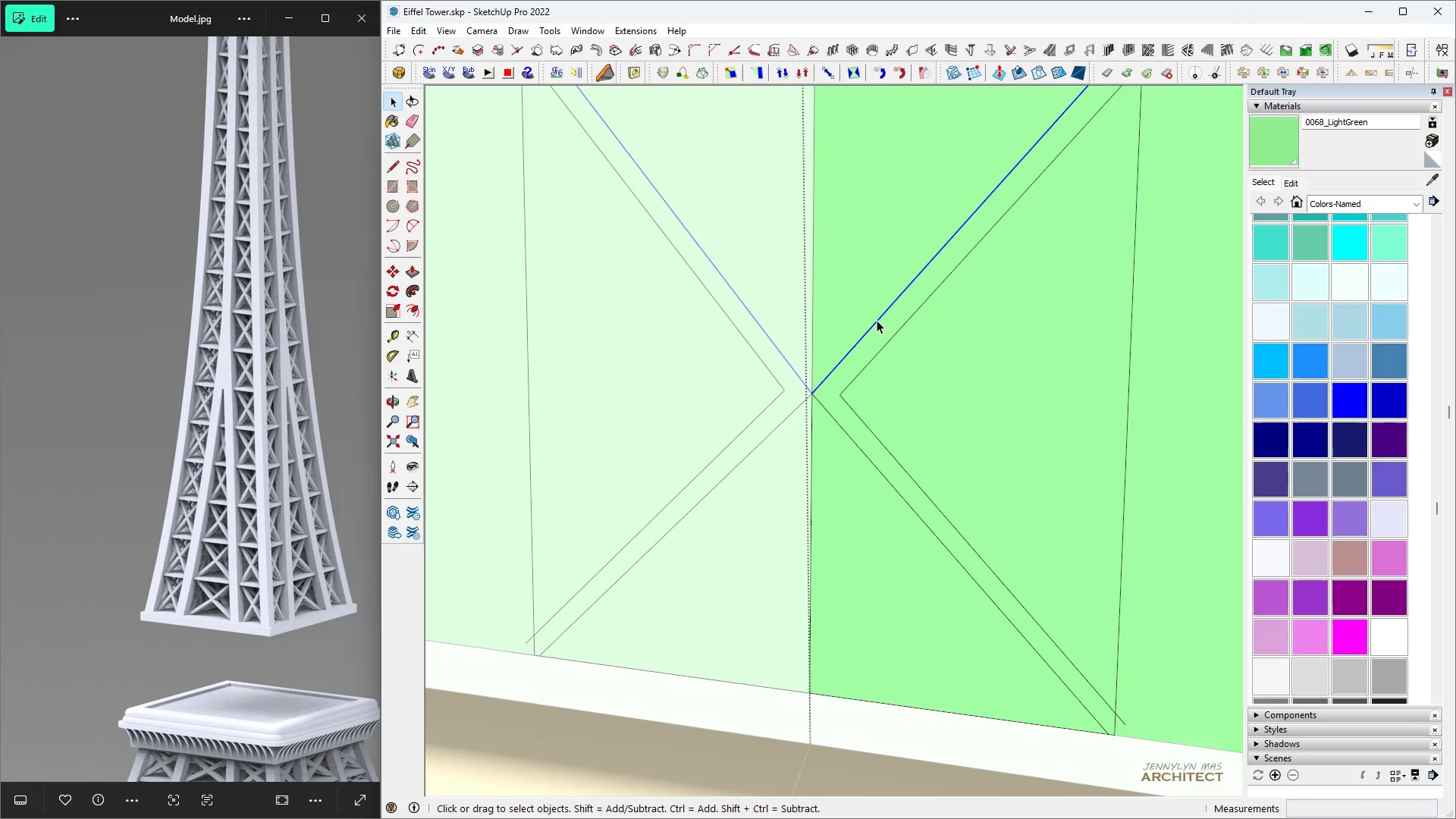 
scroll: coordinate [877, 320], scroll_direction: up, amount: 3.0
 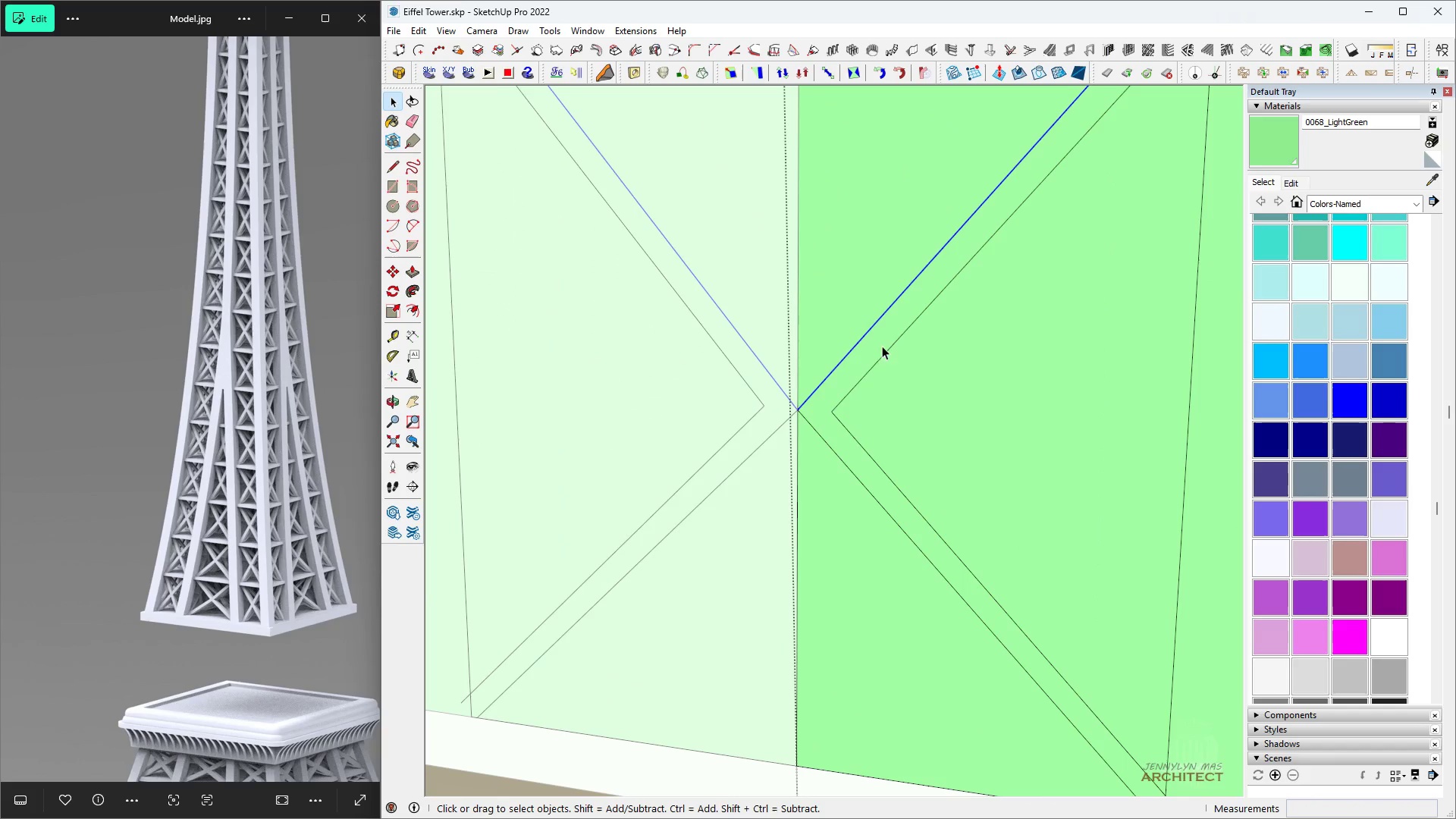 
key(Space)
 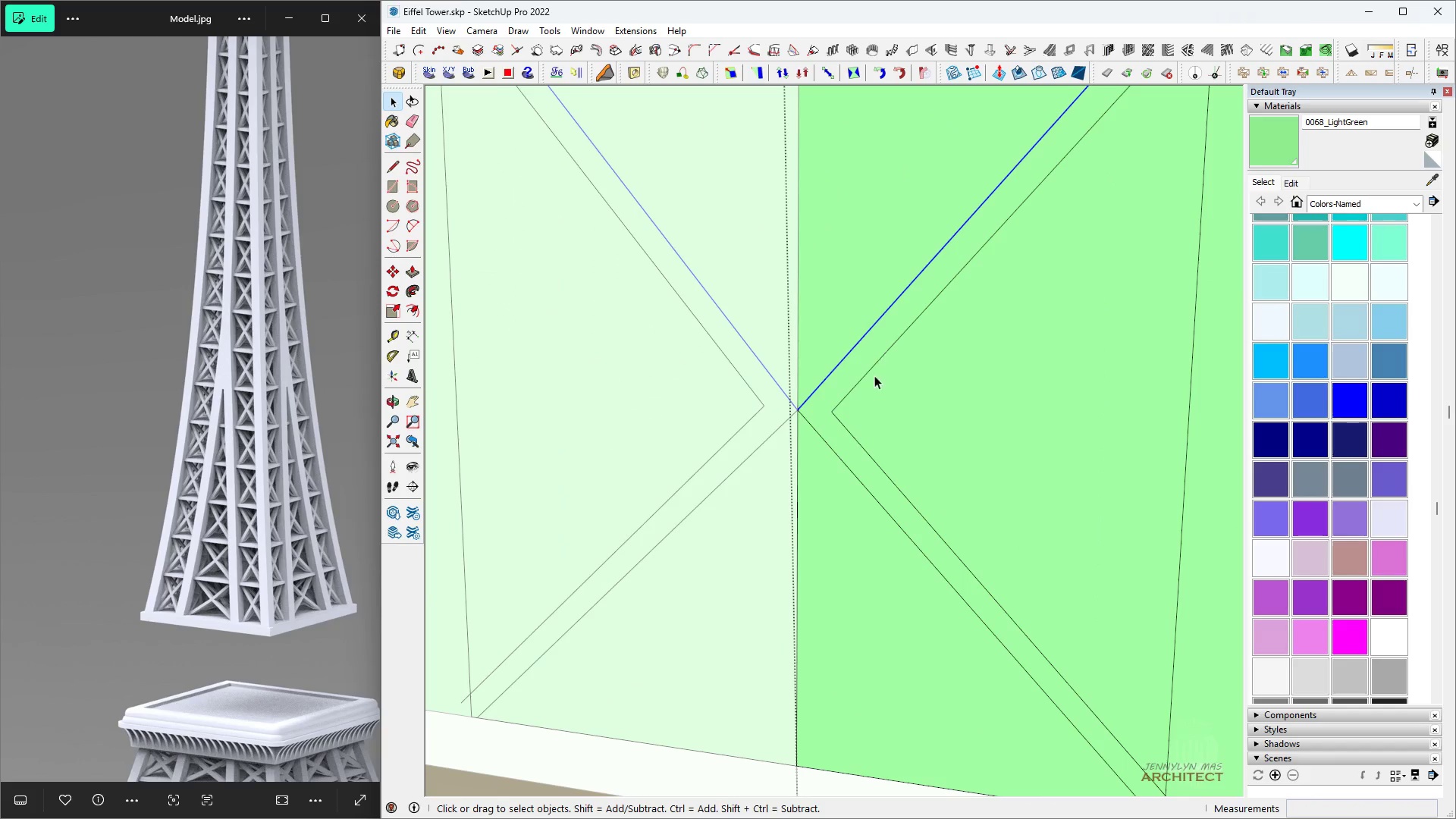 
key(M)
 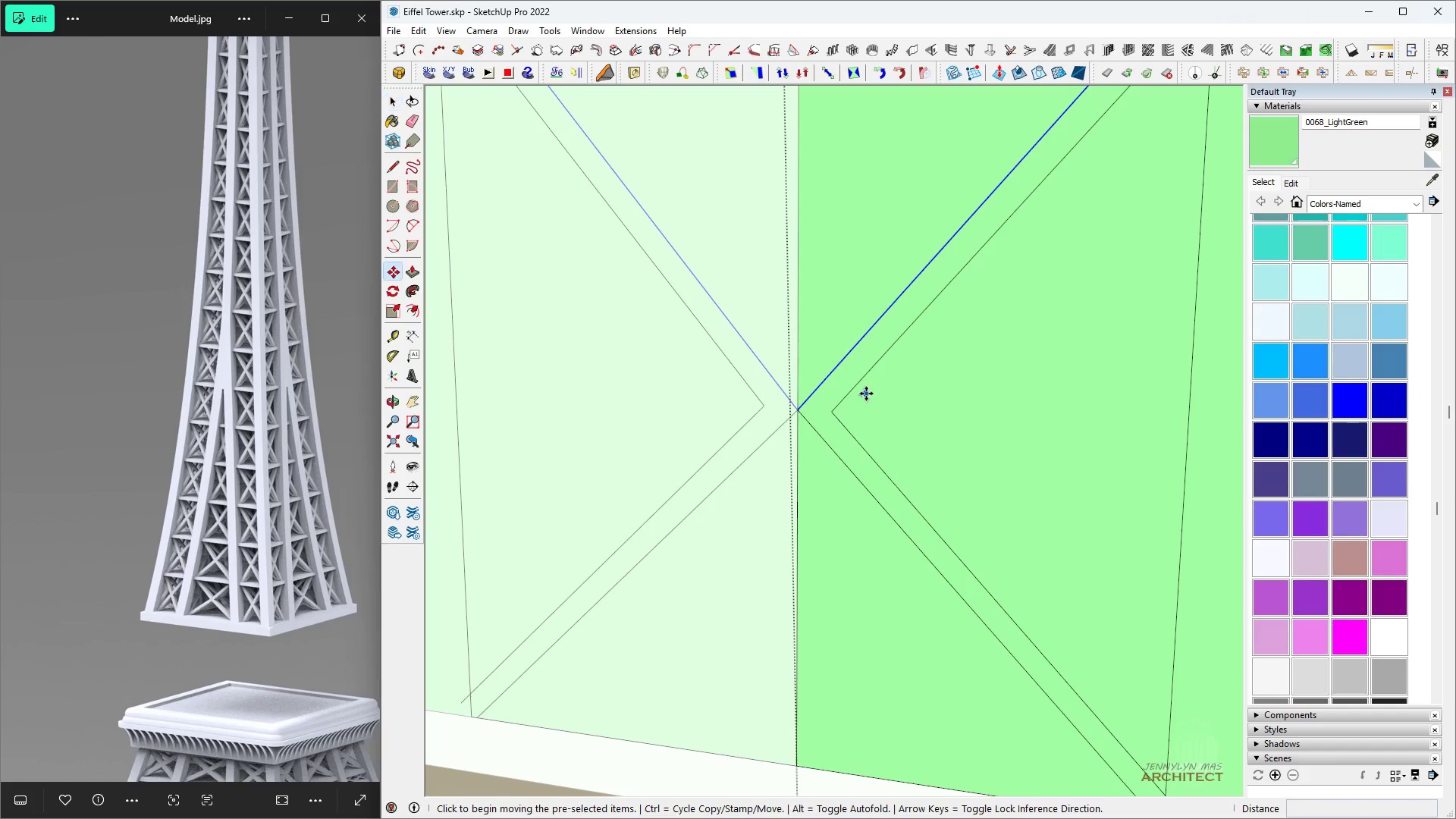 
key(Control+ControlLeft)
 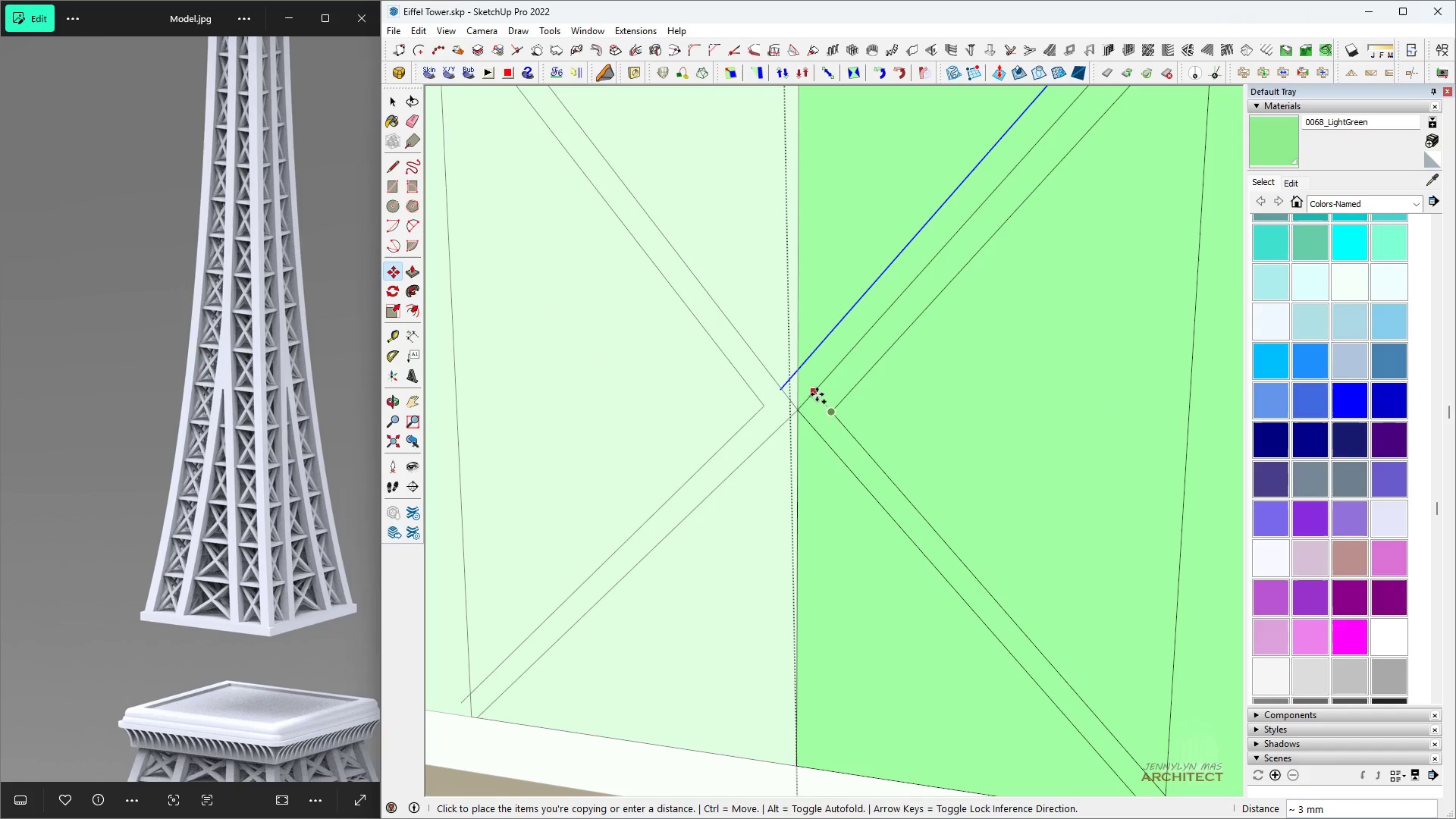 
key(Space)
 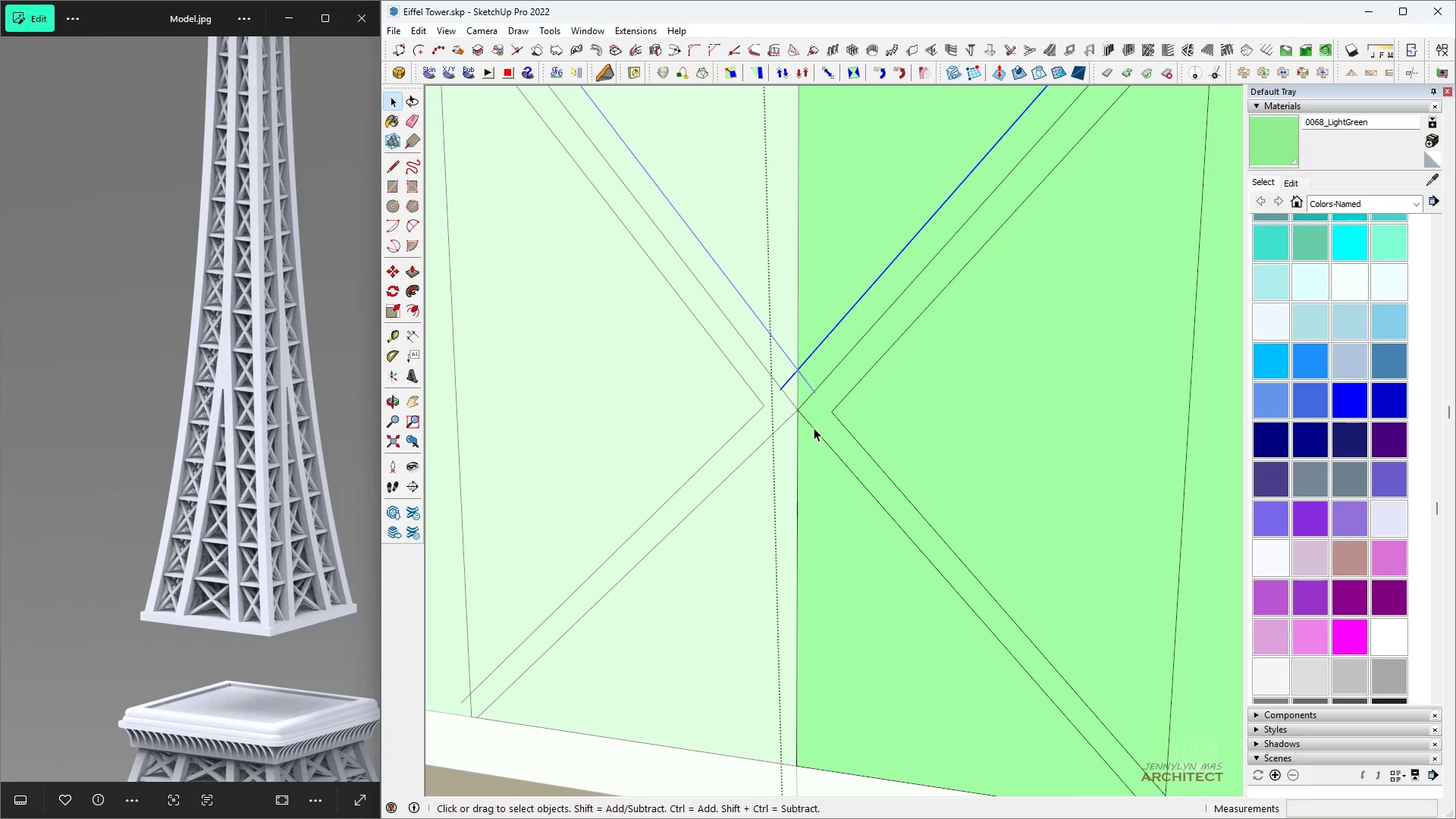 
left_click([814, 428])
 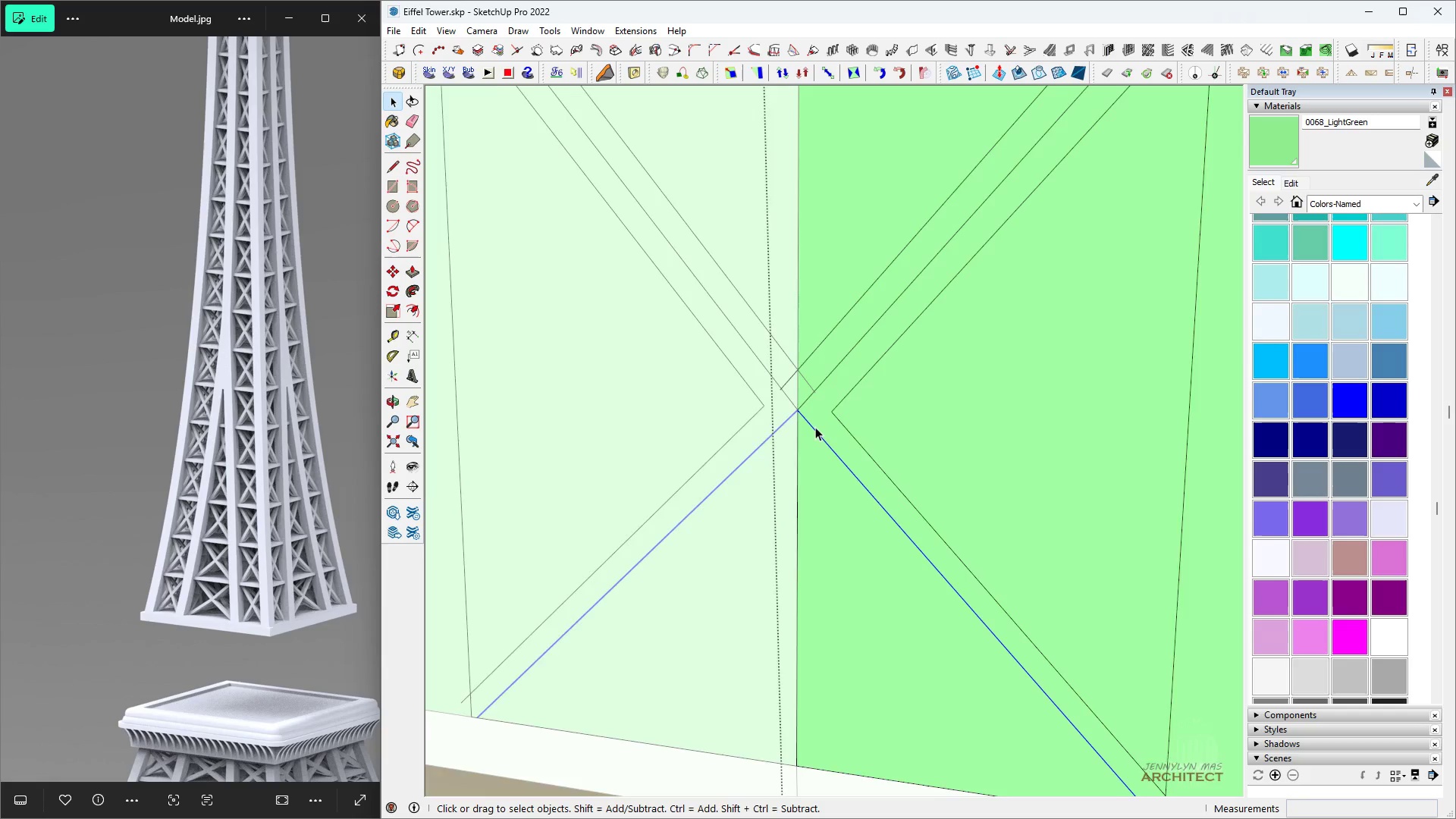 
scroll: coordinate [817, 426], scroll_direction: up, amount: 4.0
 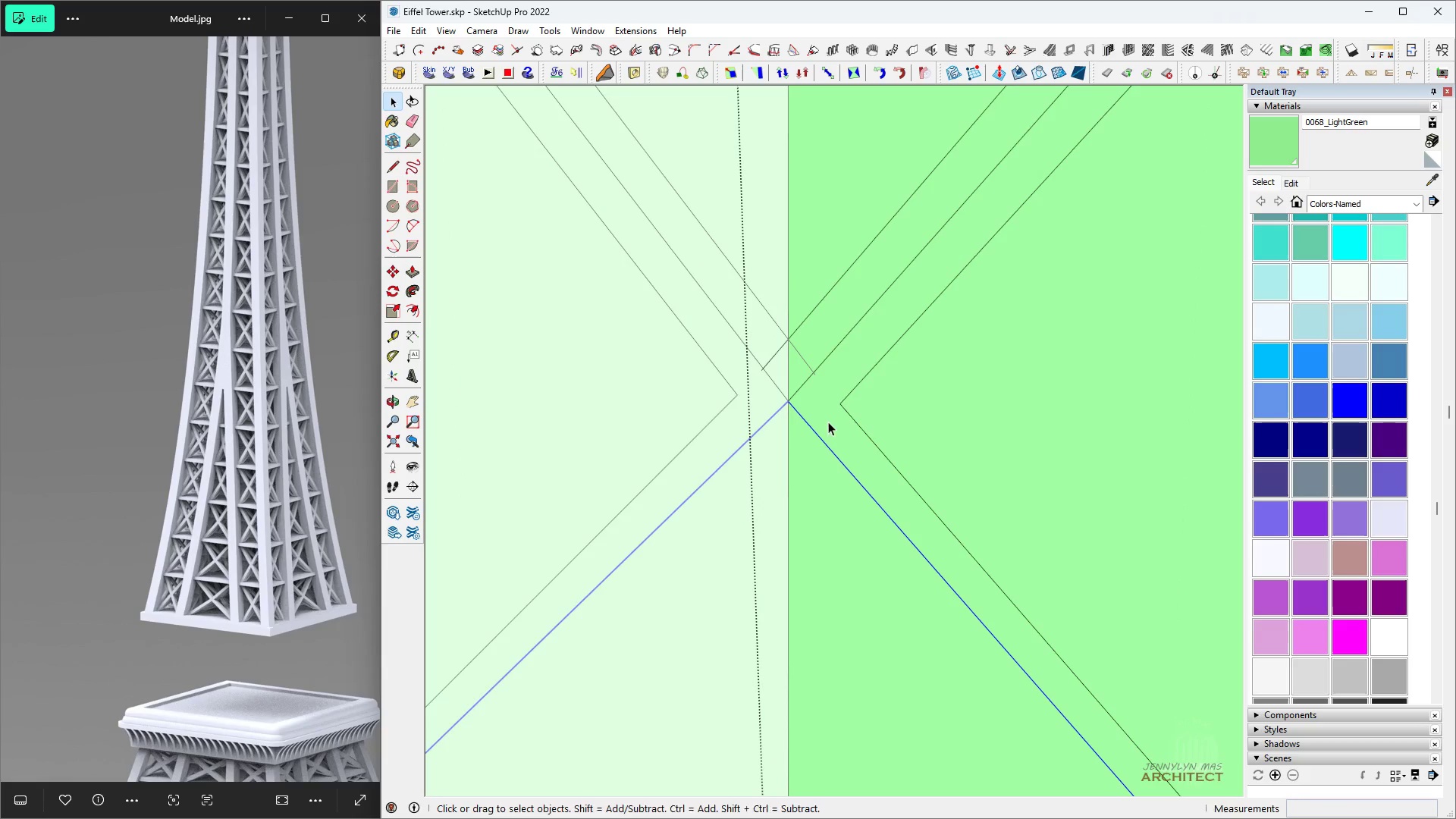 
key(M)
 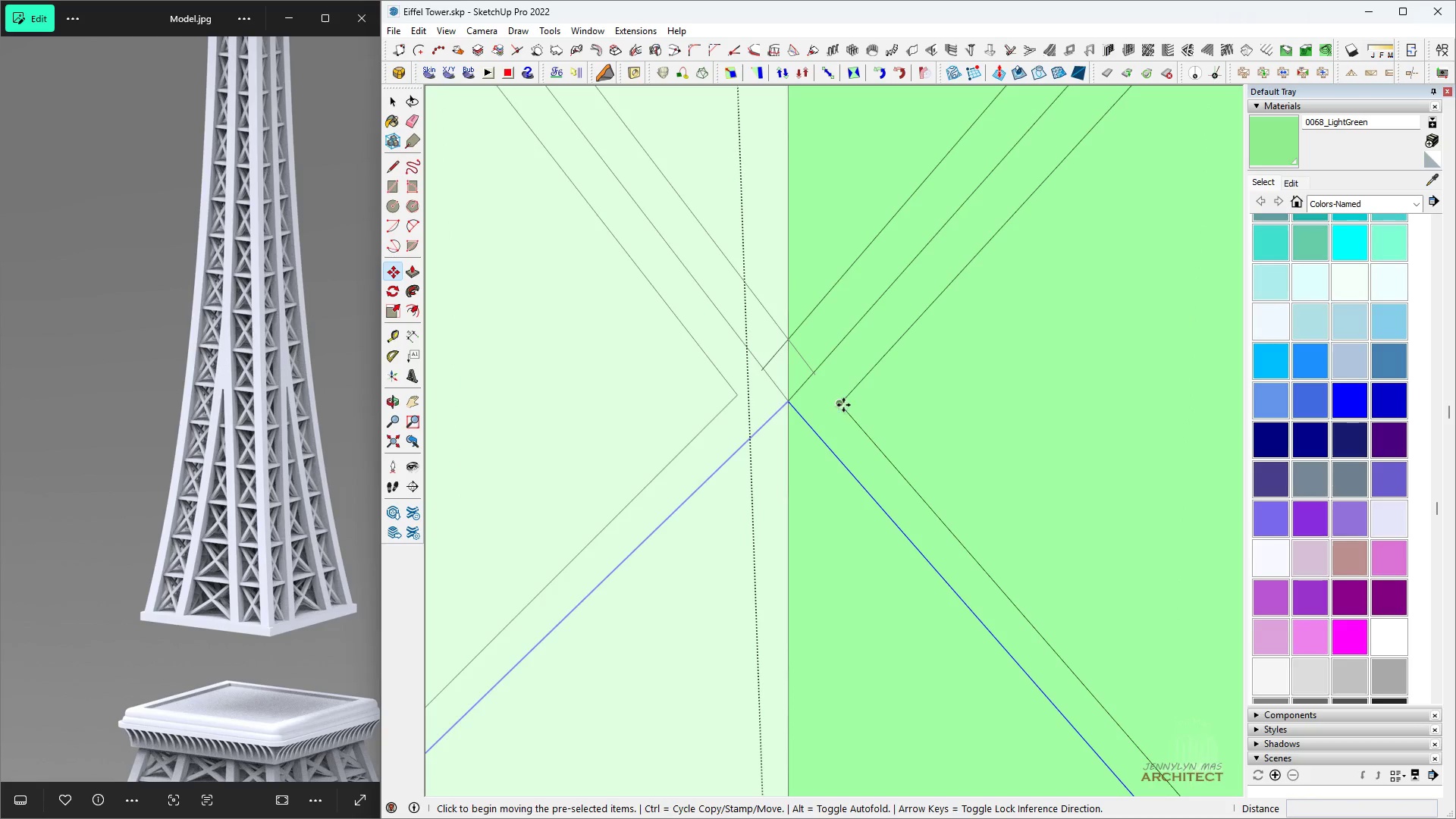 
key(Control+ControlLeft)
 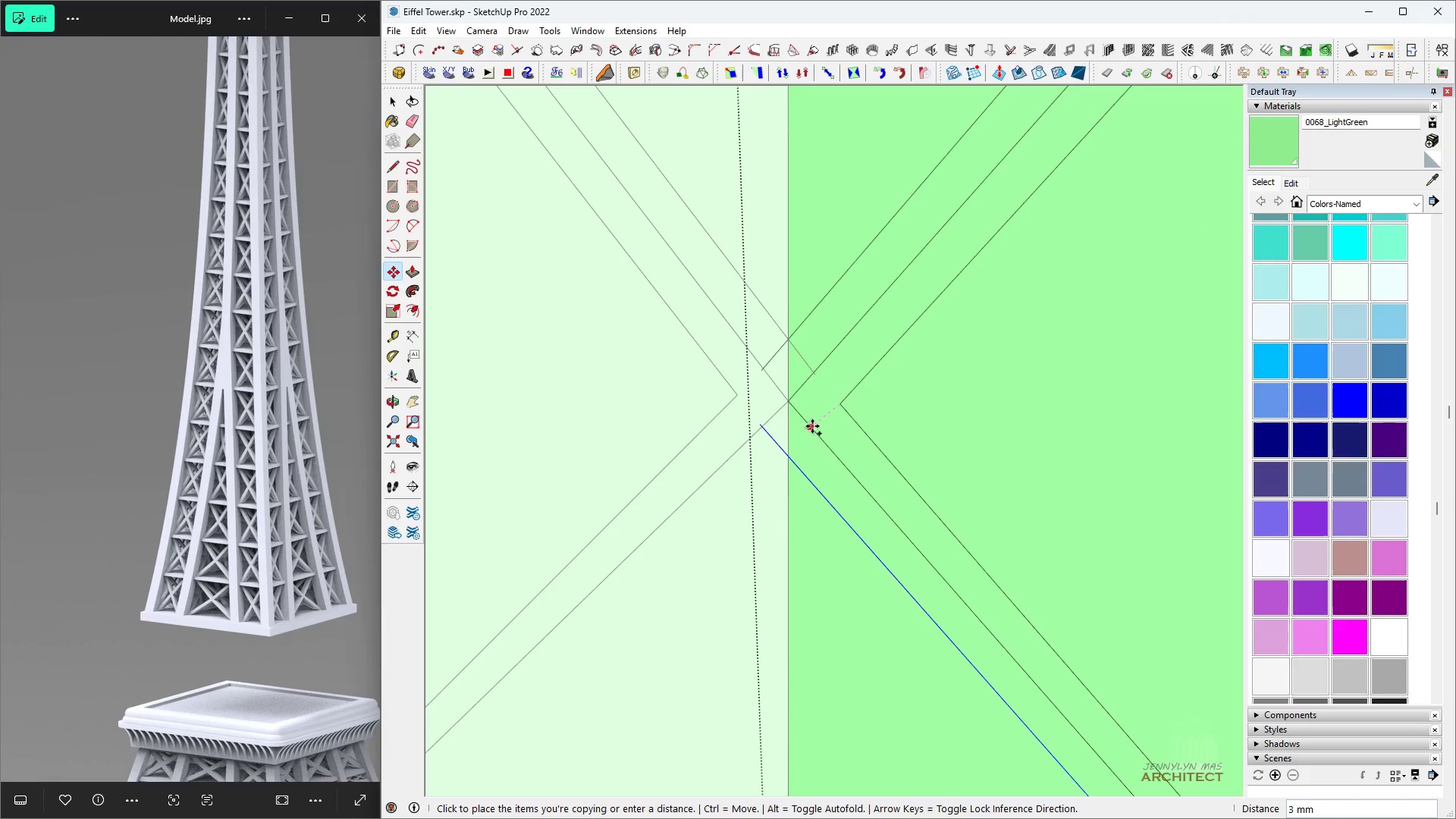 
key(Space)
 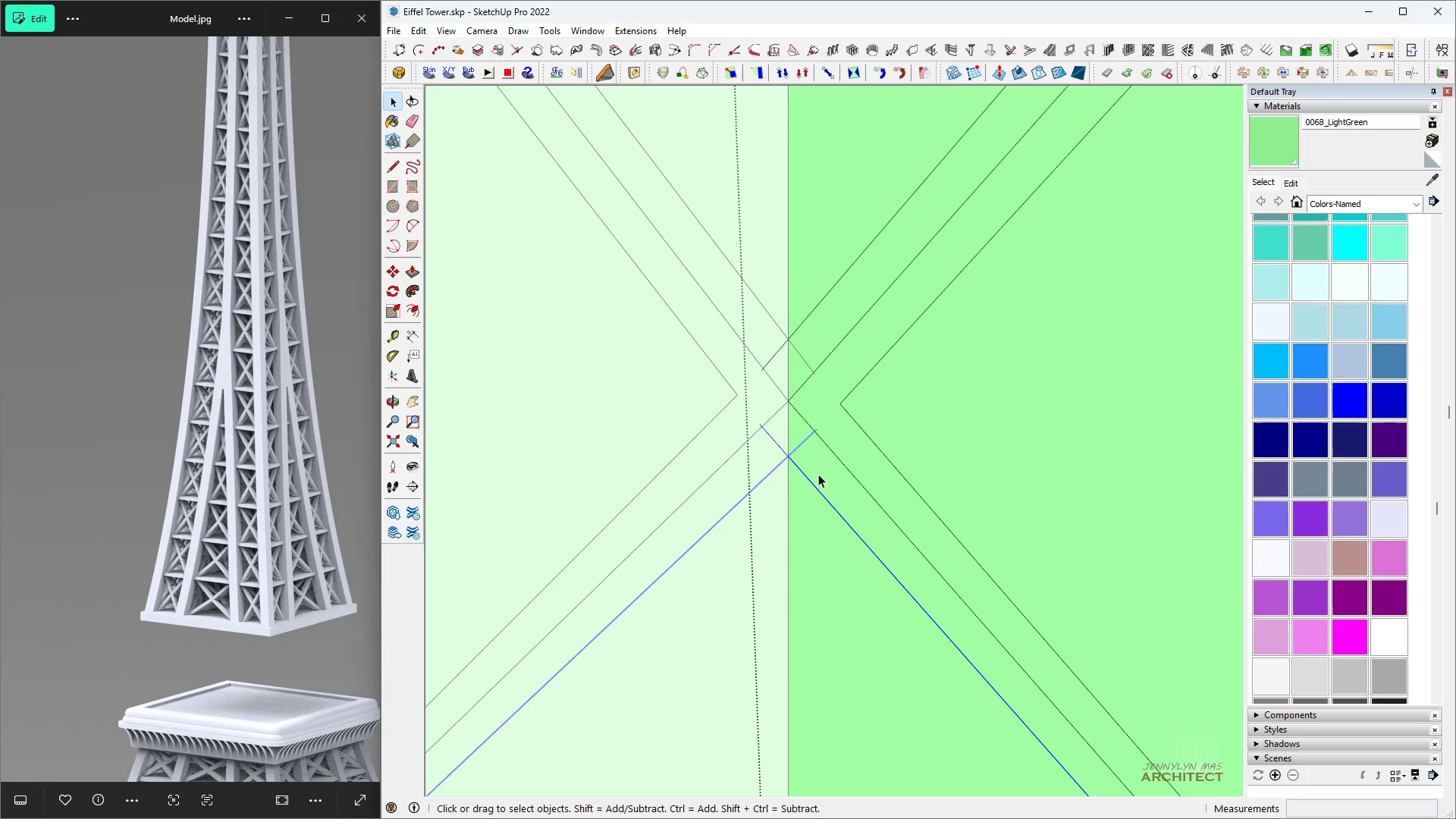 
double_click([818, 474])
 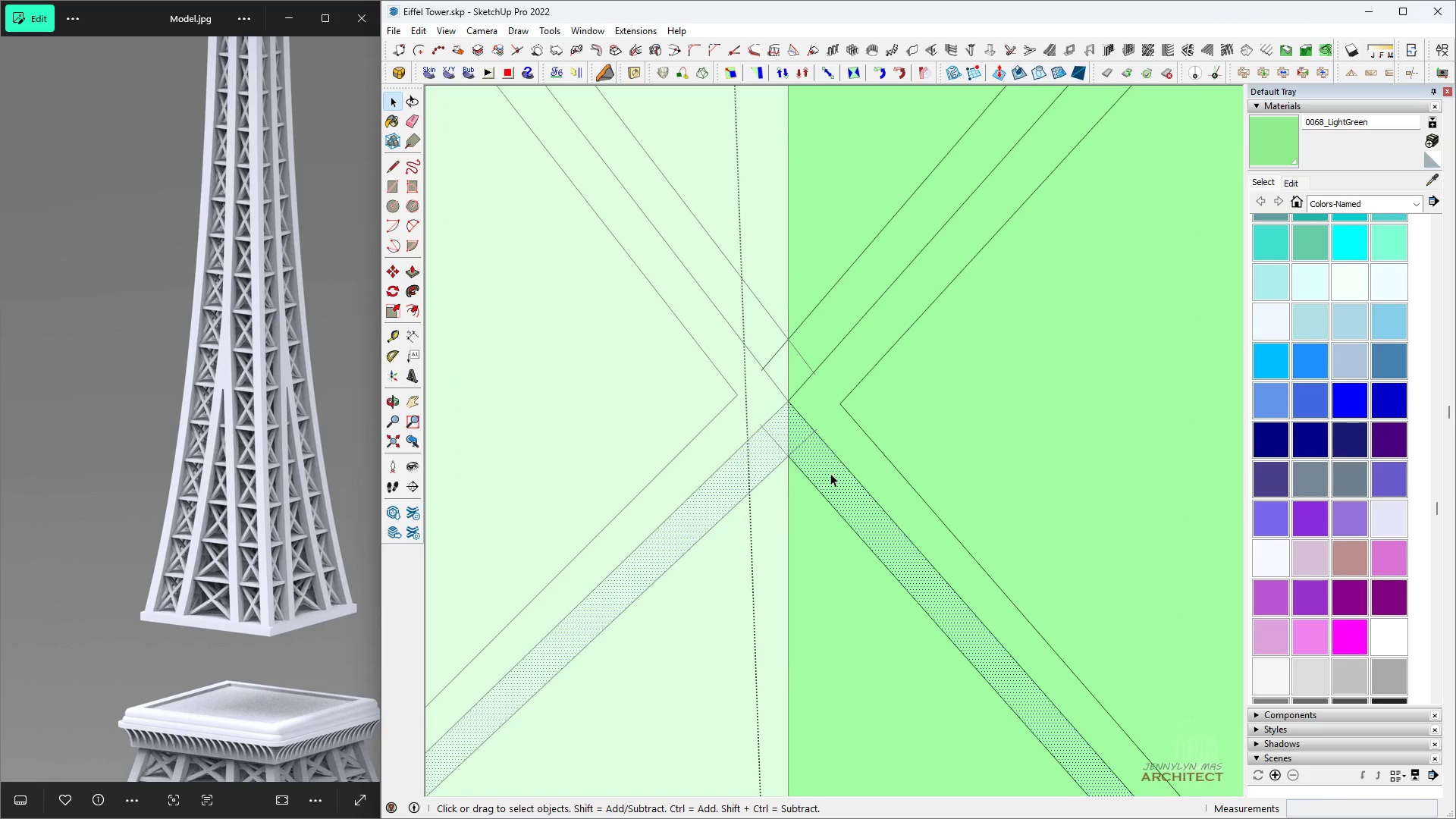 
scroll: coordinate [833, 473], scroll_direction: down, amount: 1.0
 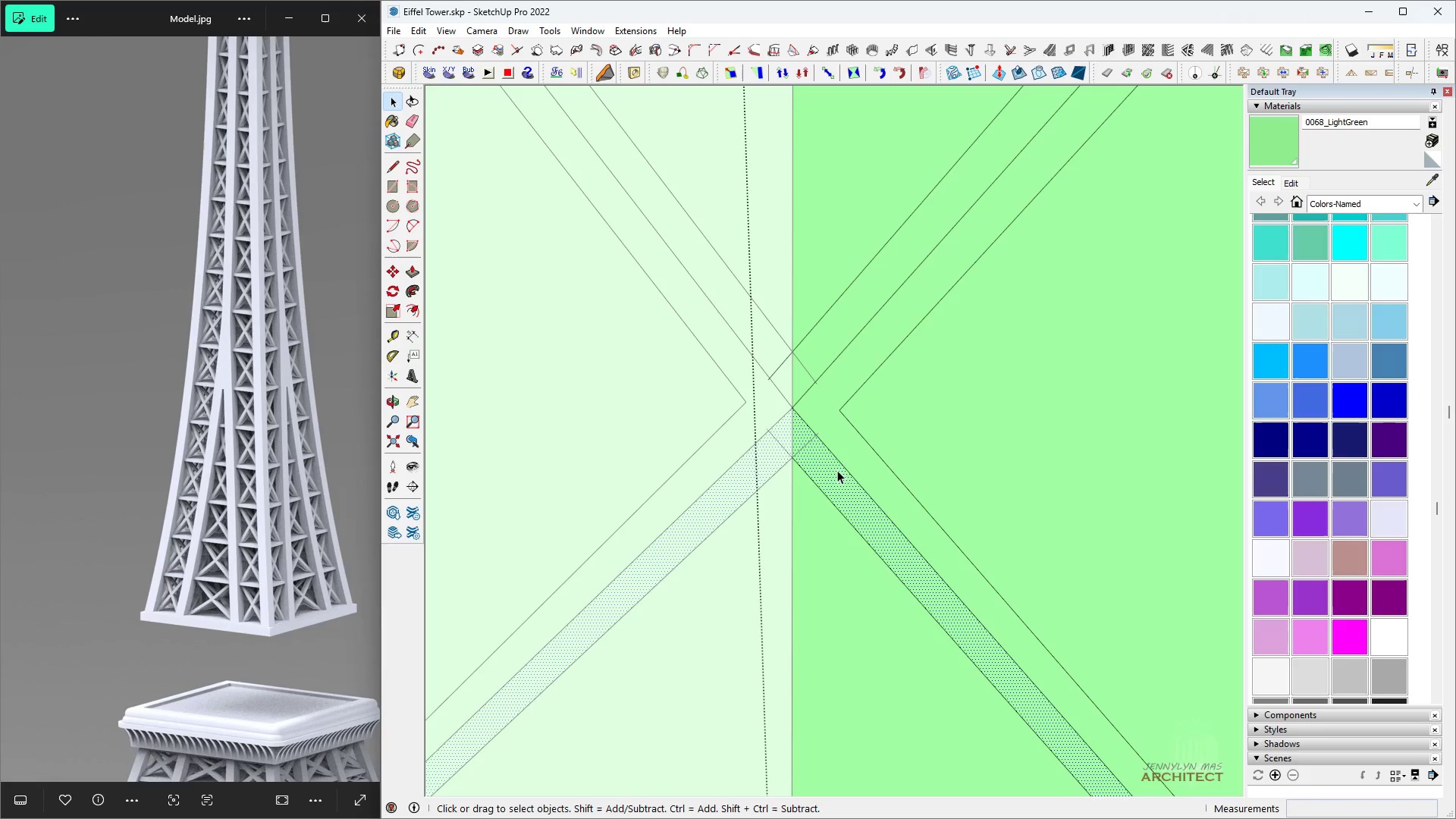 
key(E)
 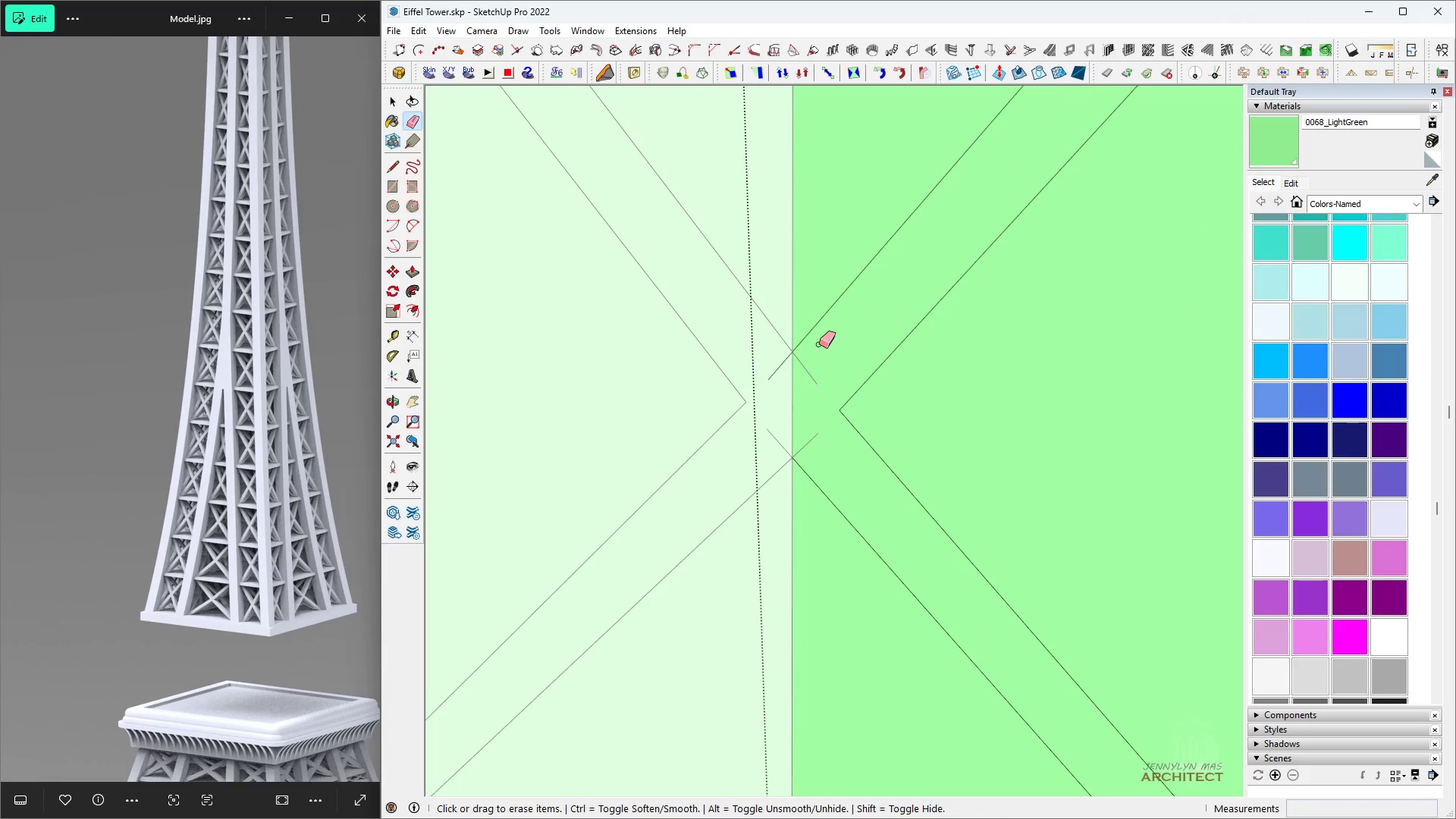 
scroll: coordinate [824, 478], scroll_direction: down, amount: 17.0
 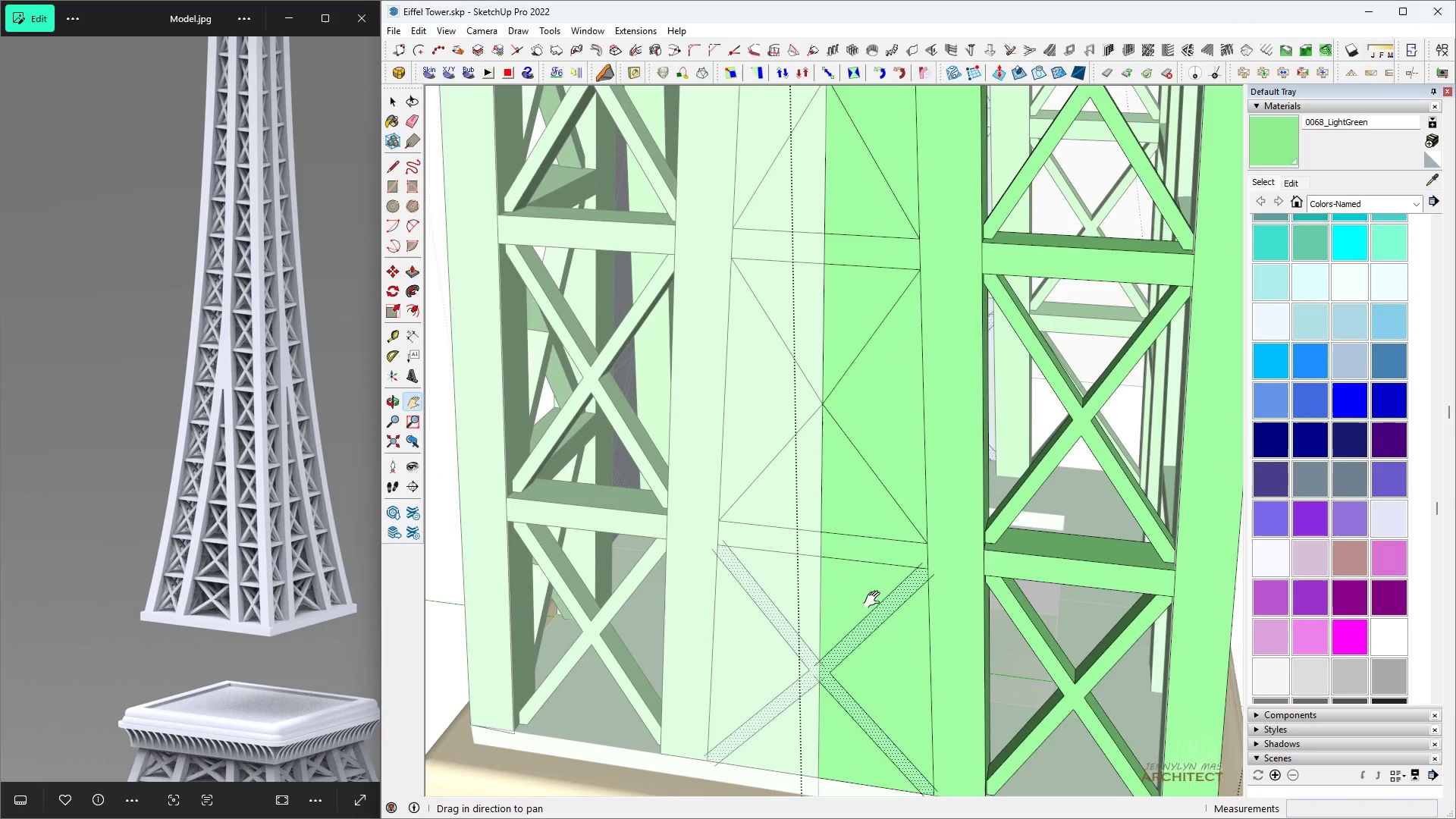 
key(Space)
 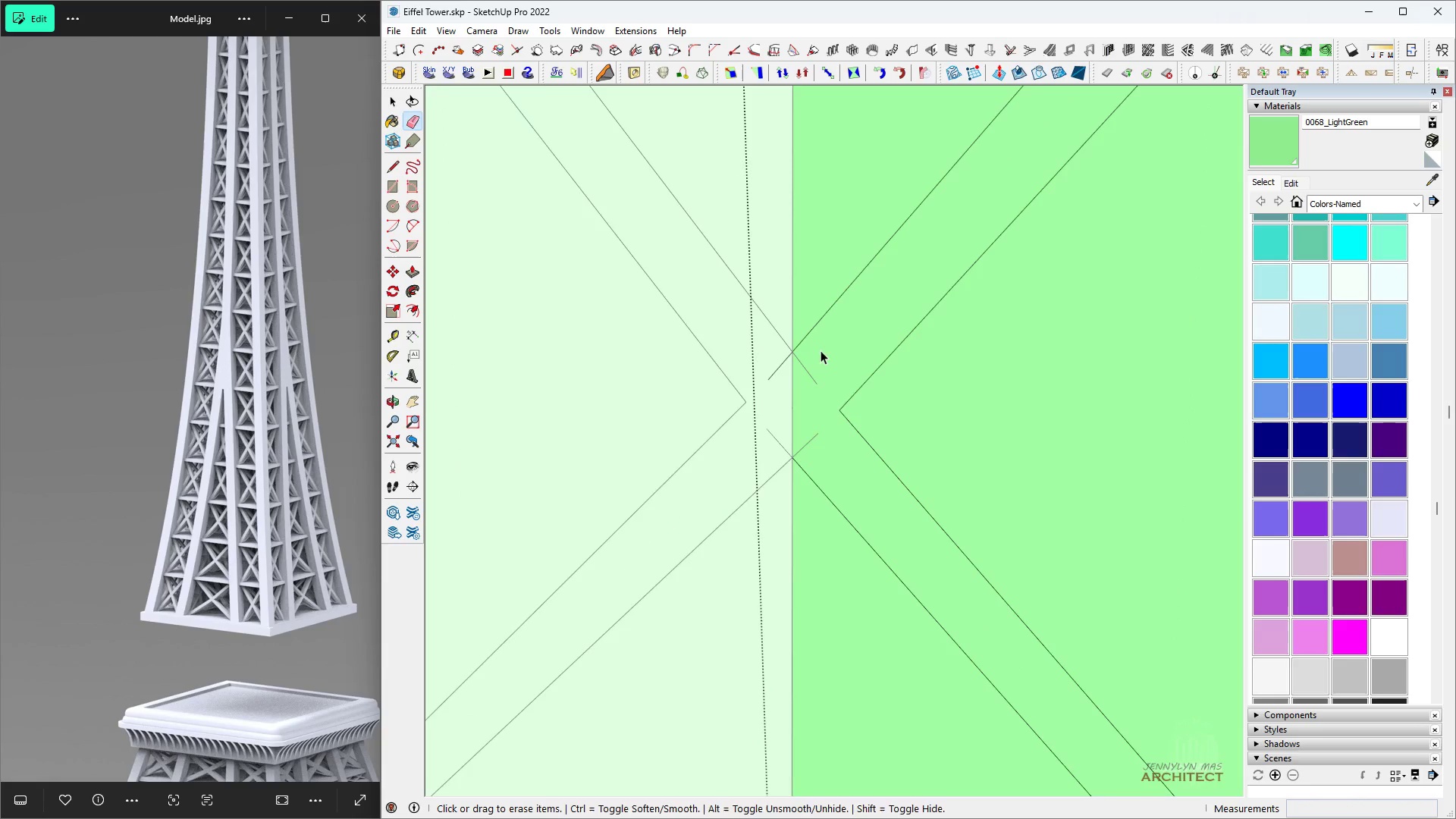 
left_click([824, 366])
 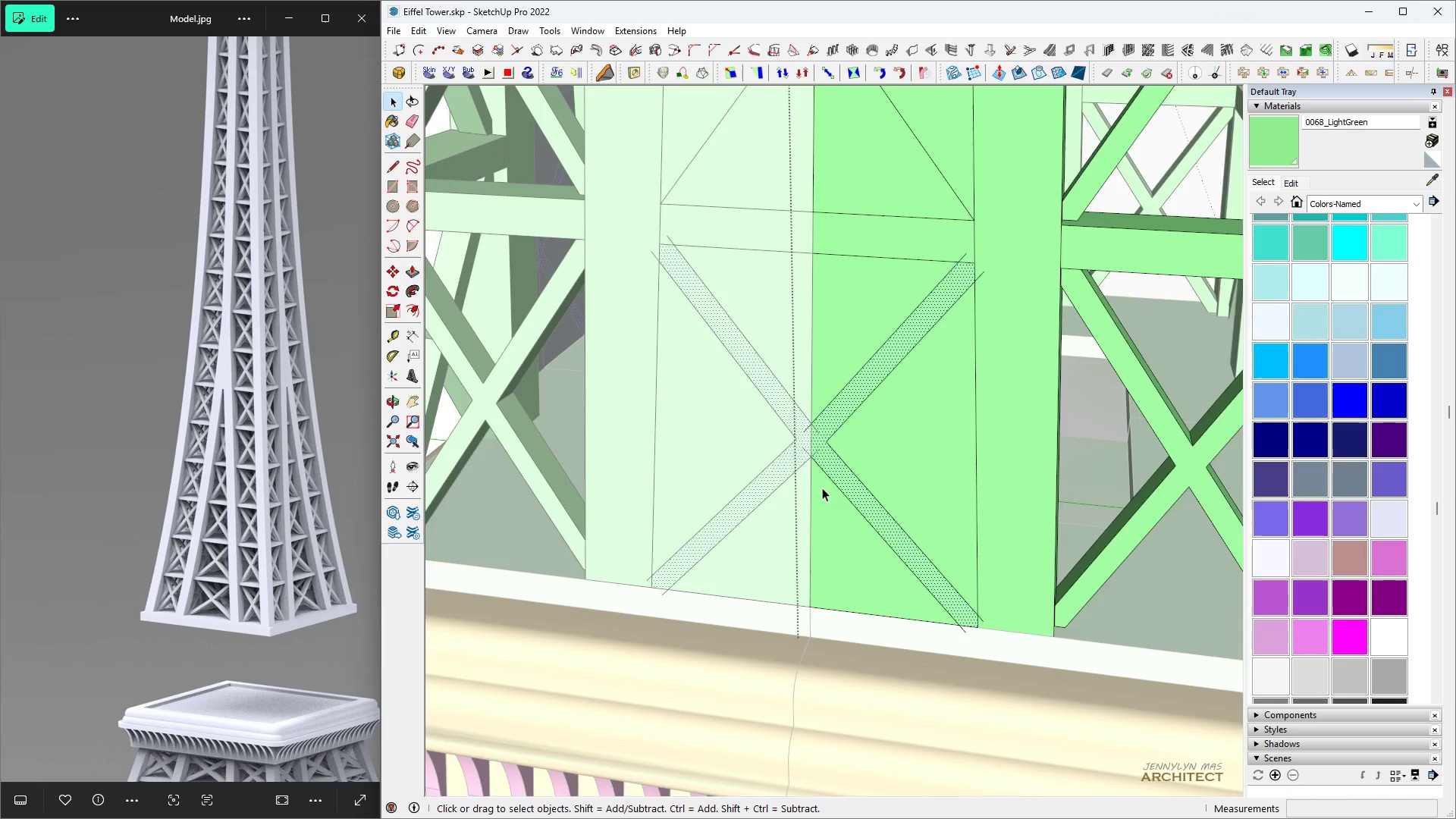 
key(H)
 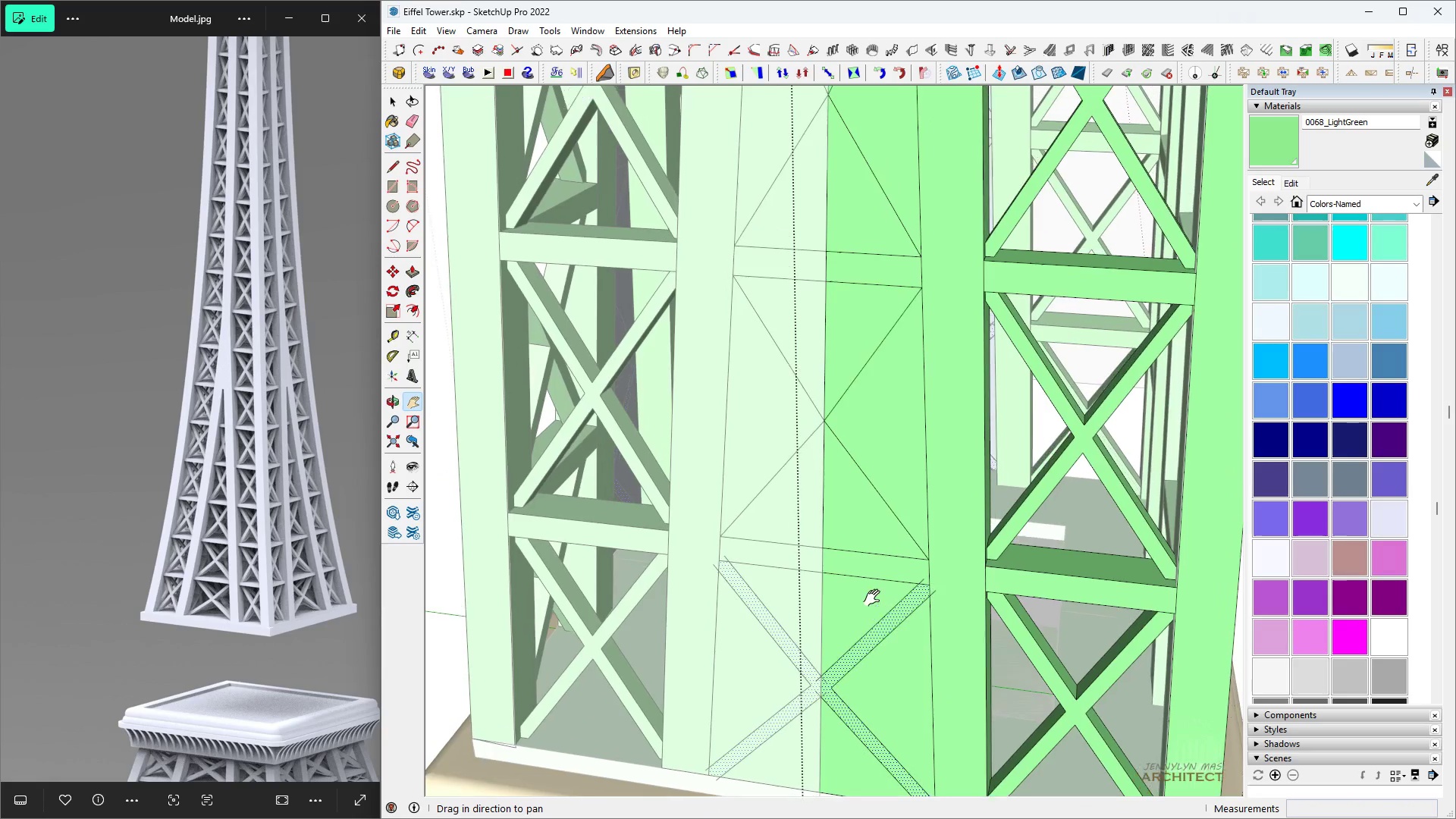 
scroll: coordinate [873, 524], scroll_direction: up, amount: 4.0
 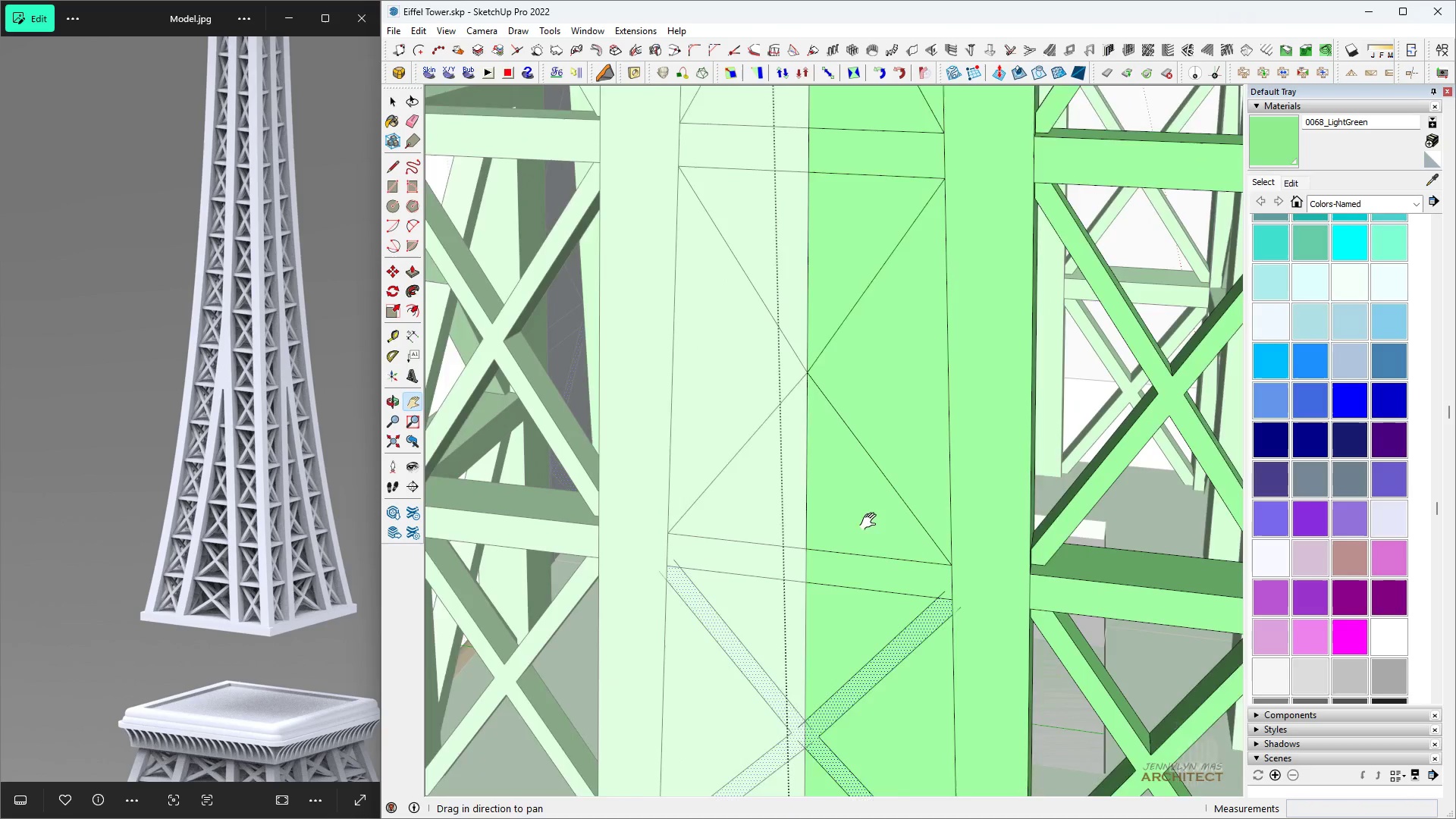 
key(Space)
 